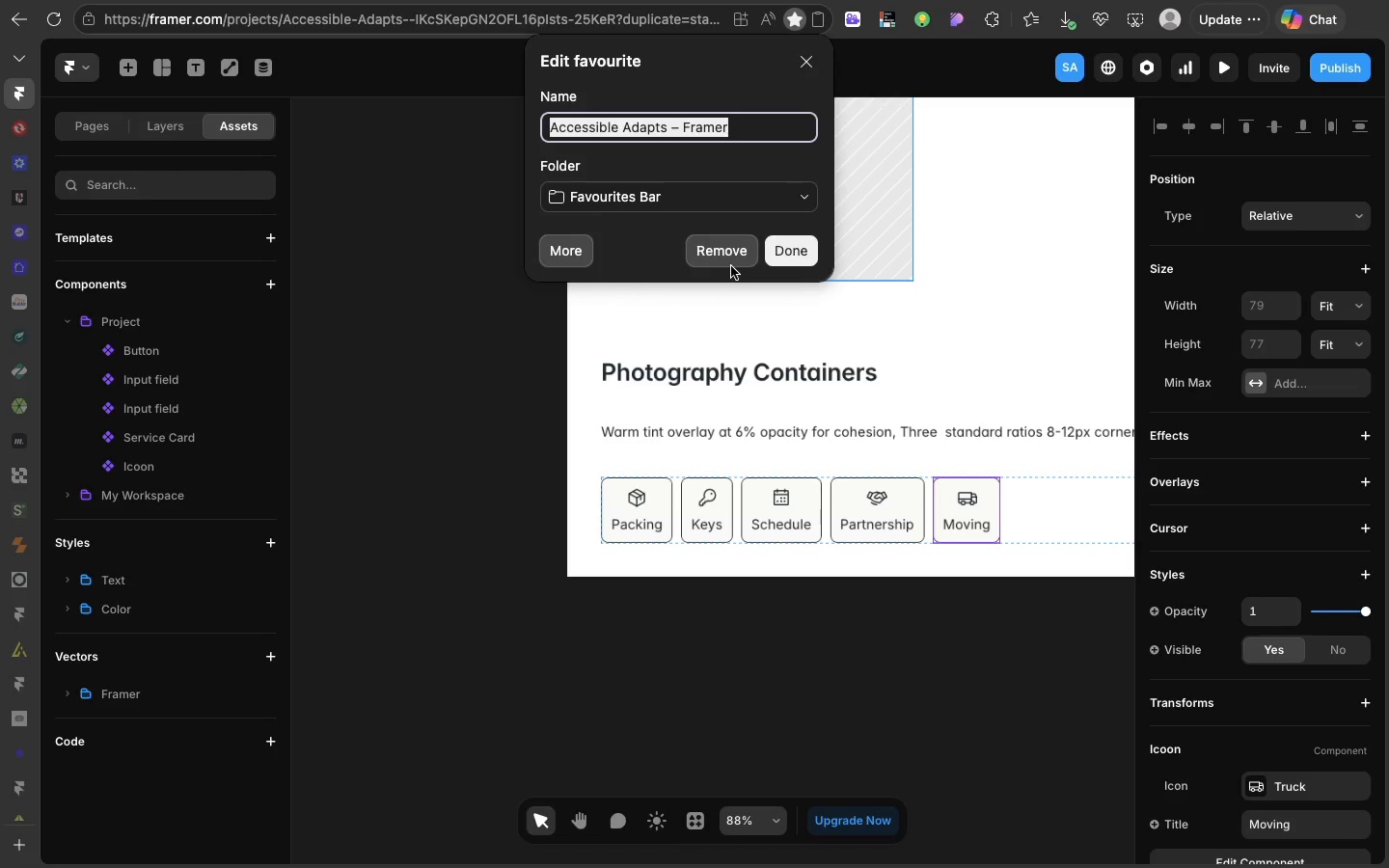 
left_click([731, 266])
 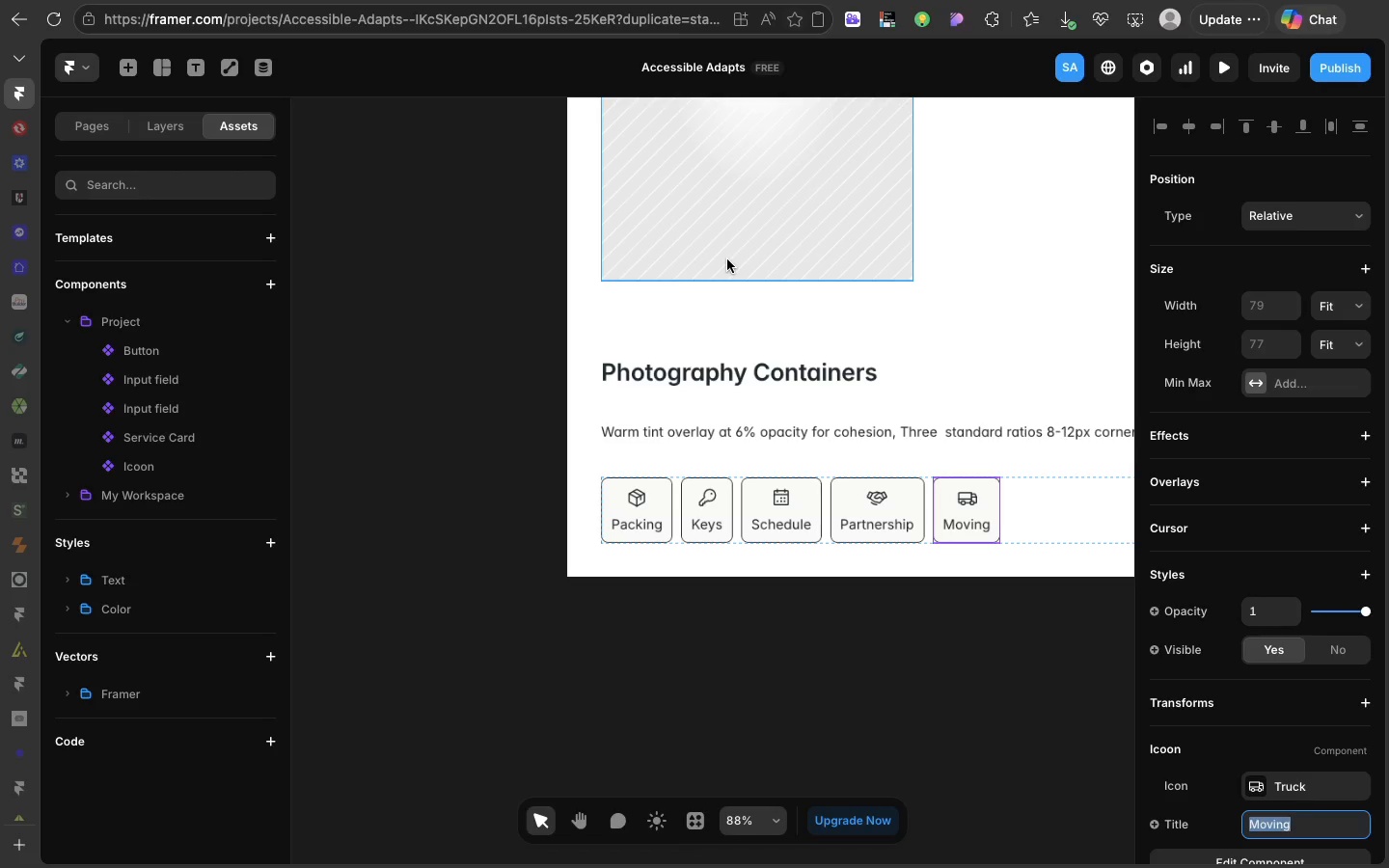 
left_click([727, 259])
 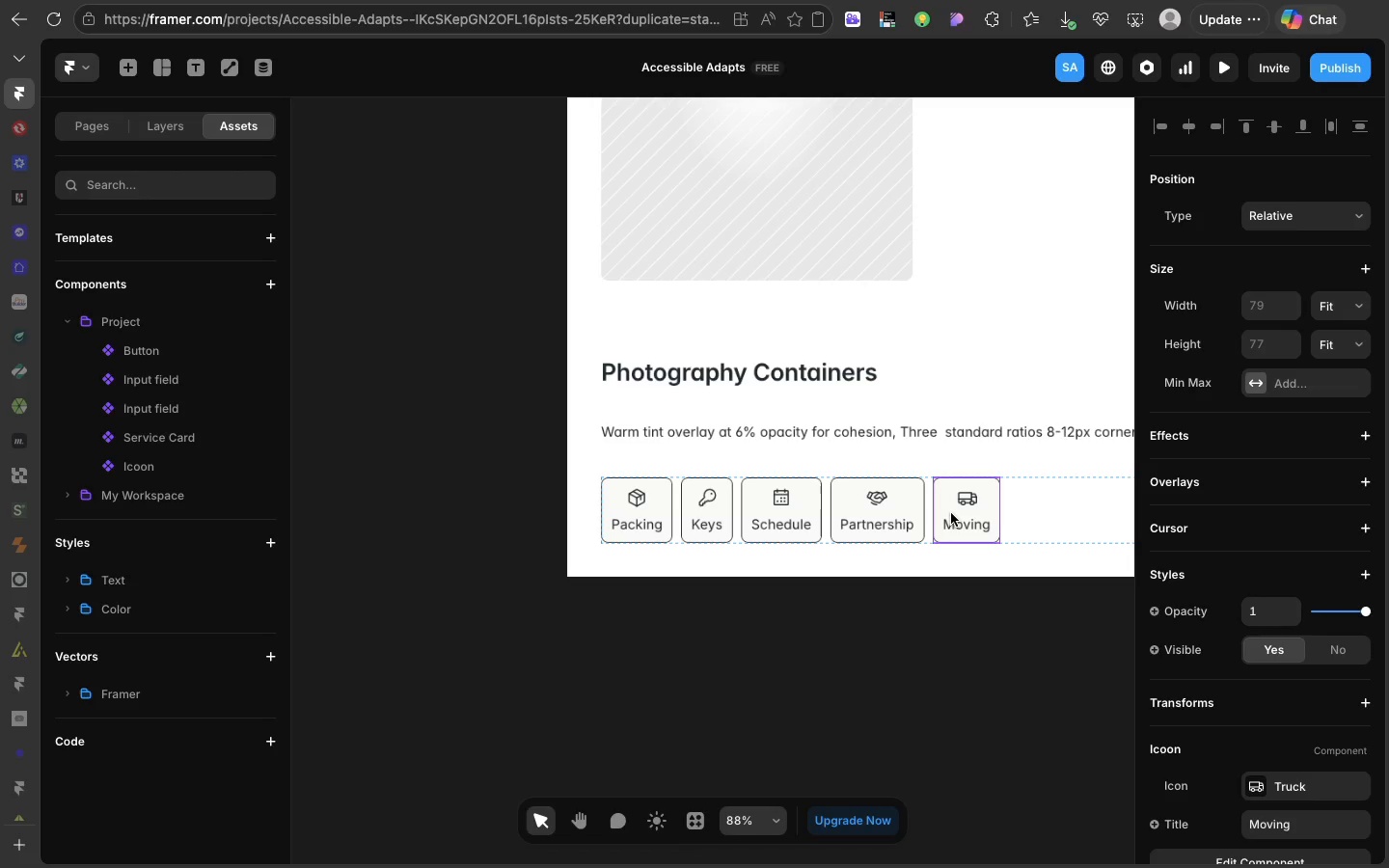 
left_click([951, 513])
 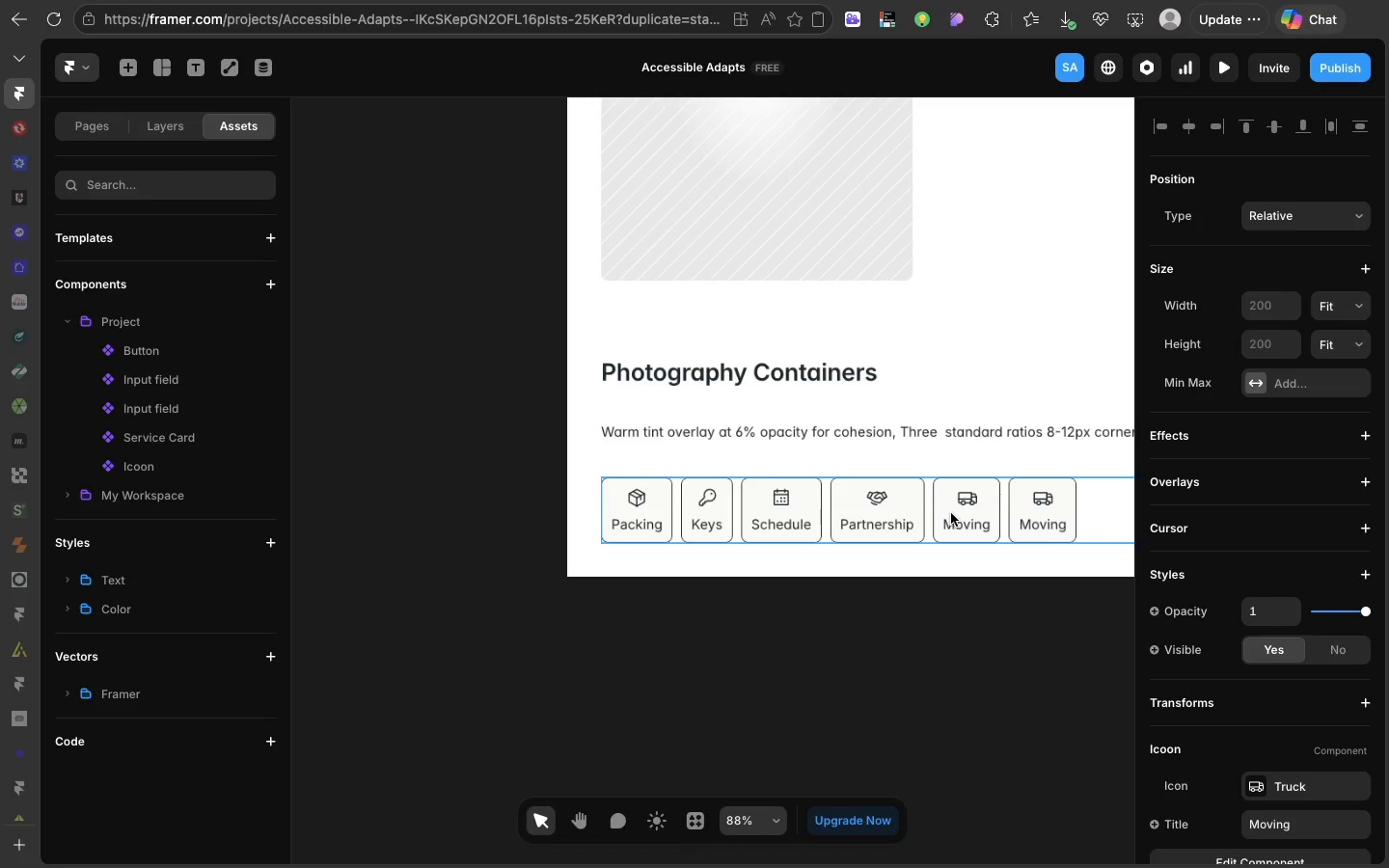 
key(Meta+CommandLeft)
 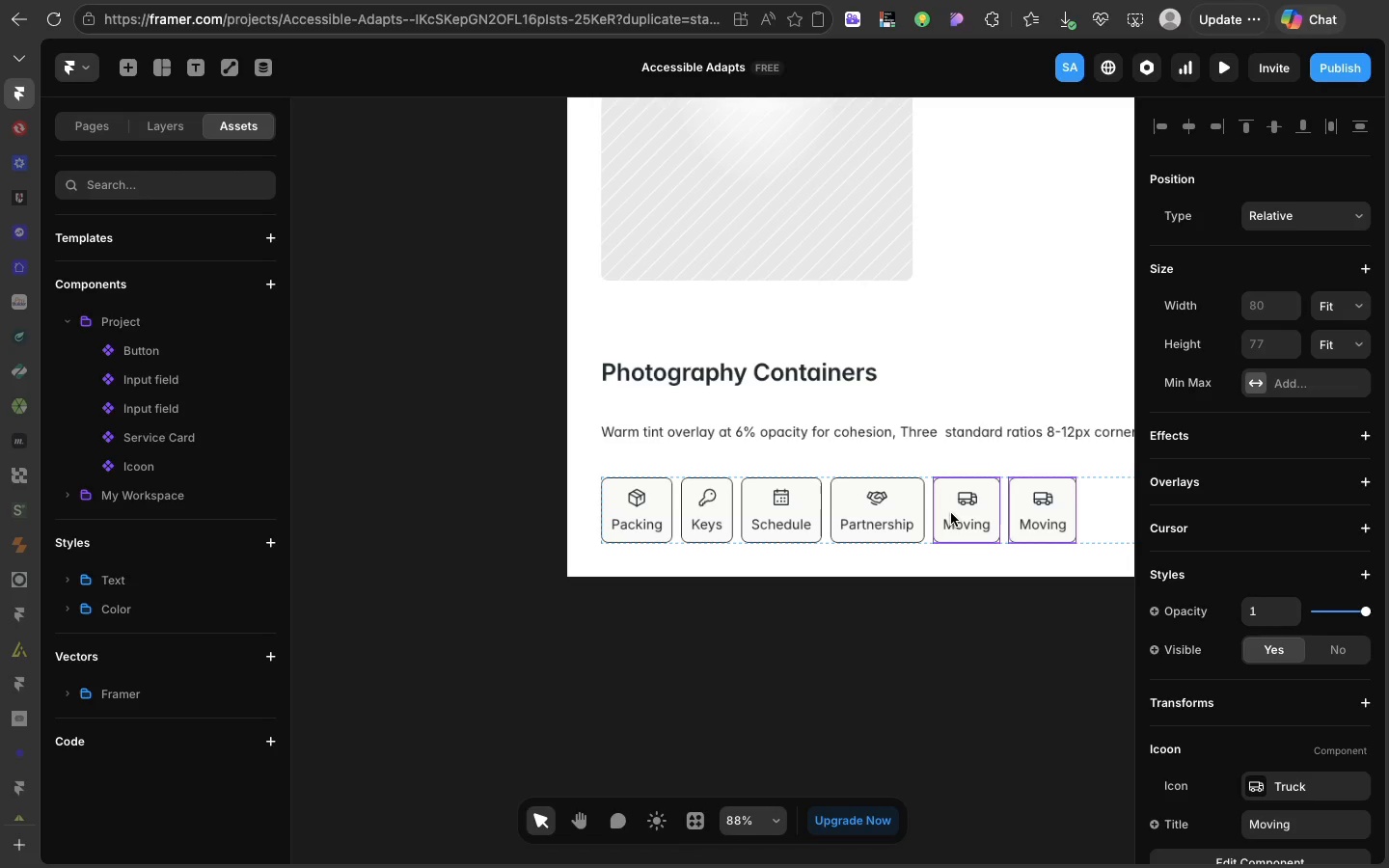 
key(Meta+D)
 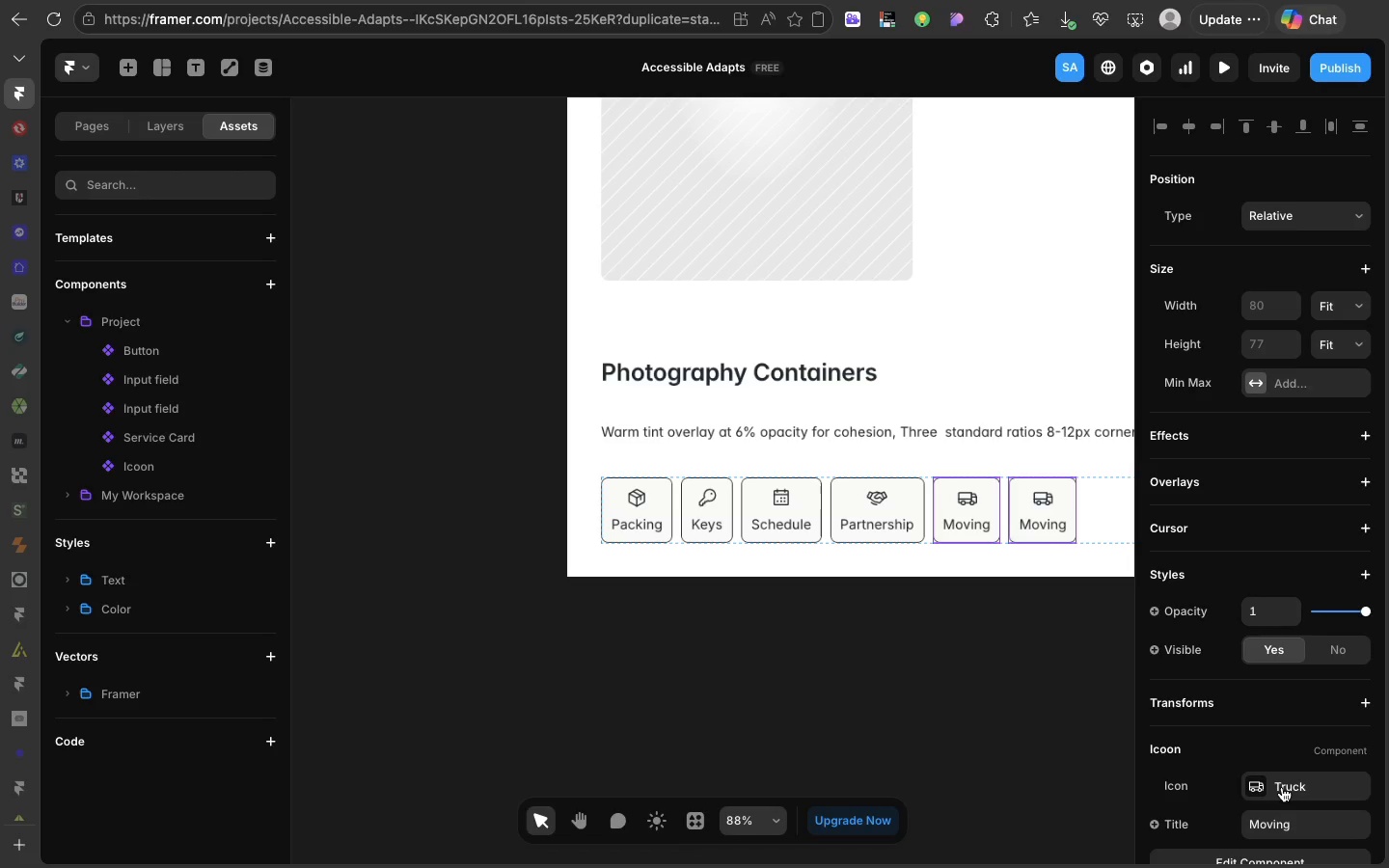 
left_click([1282, 787])
 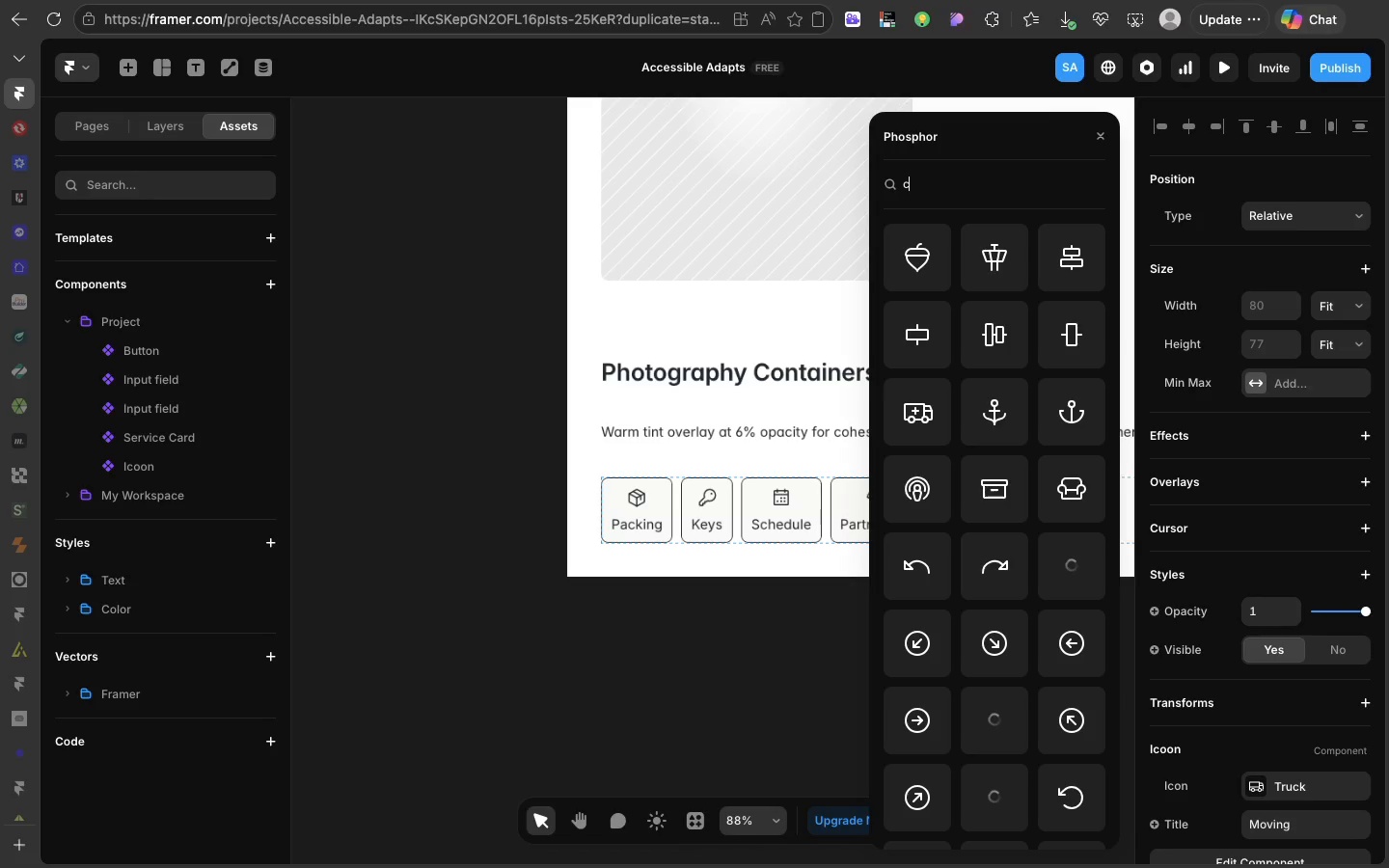 
type(care)
 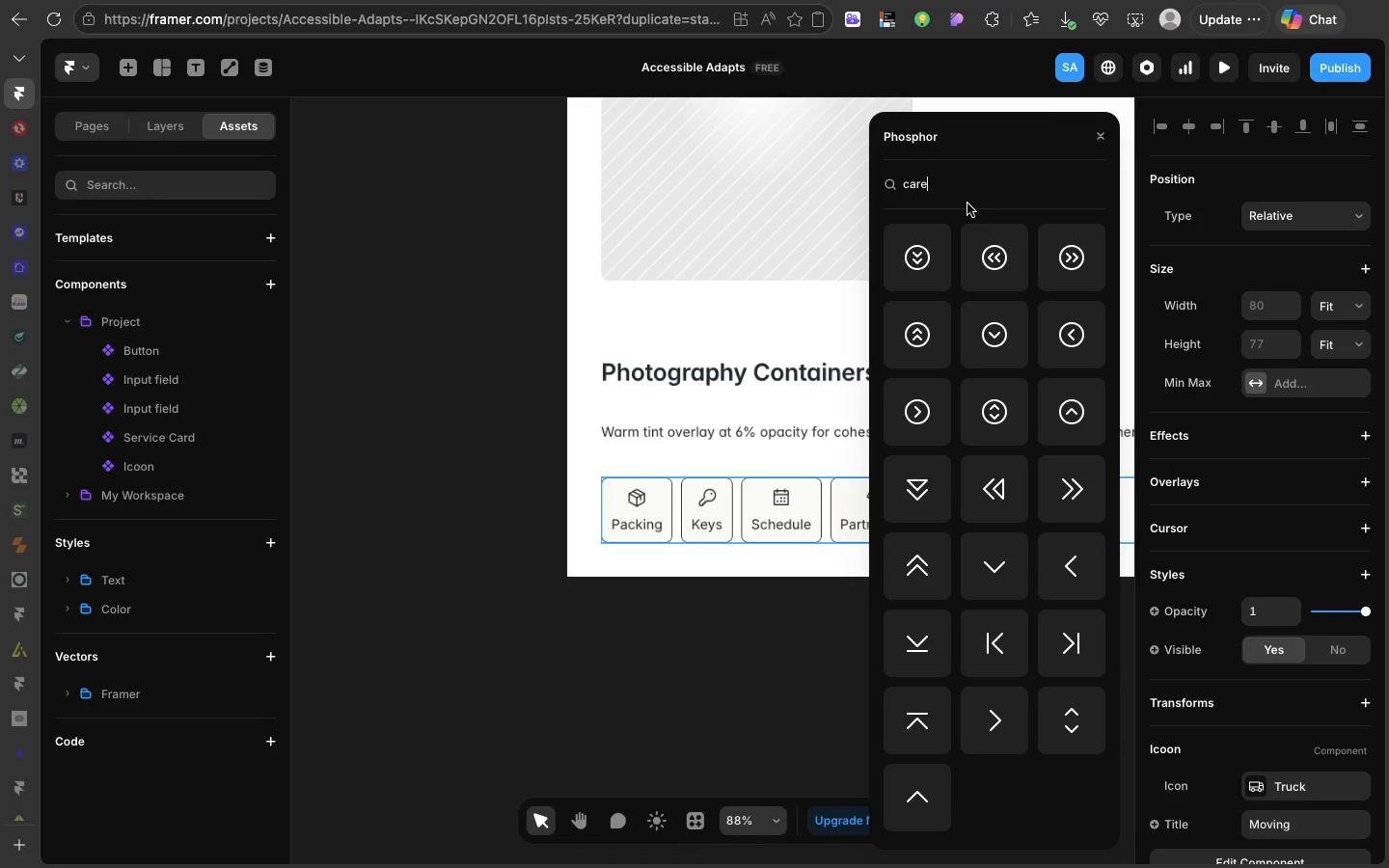 
key(Backspace)
key(Backspace)
key(Backspace)
key(Backspace)
type(heart)
 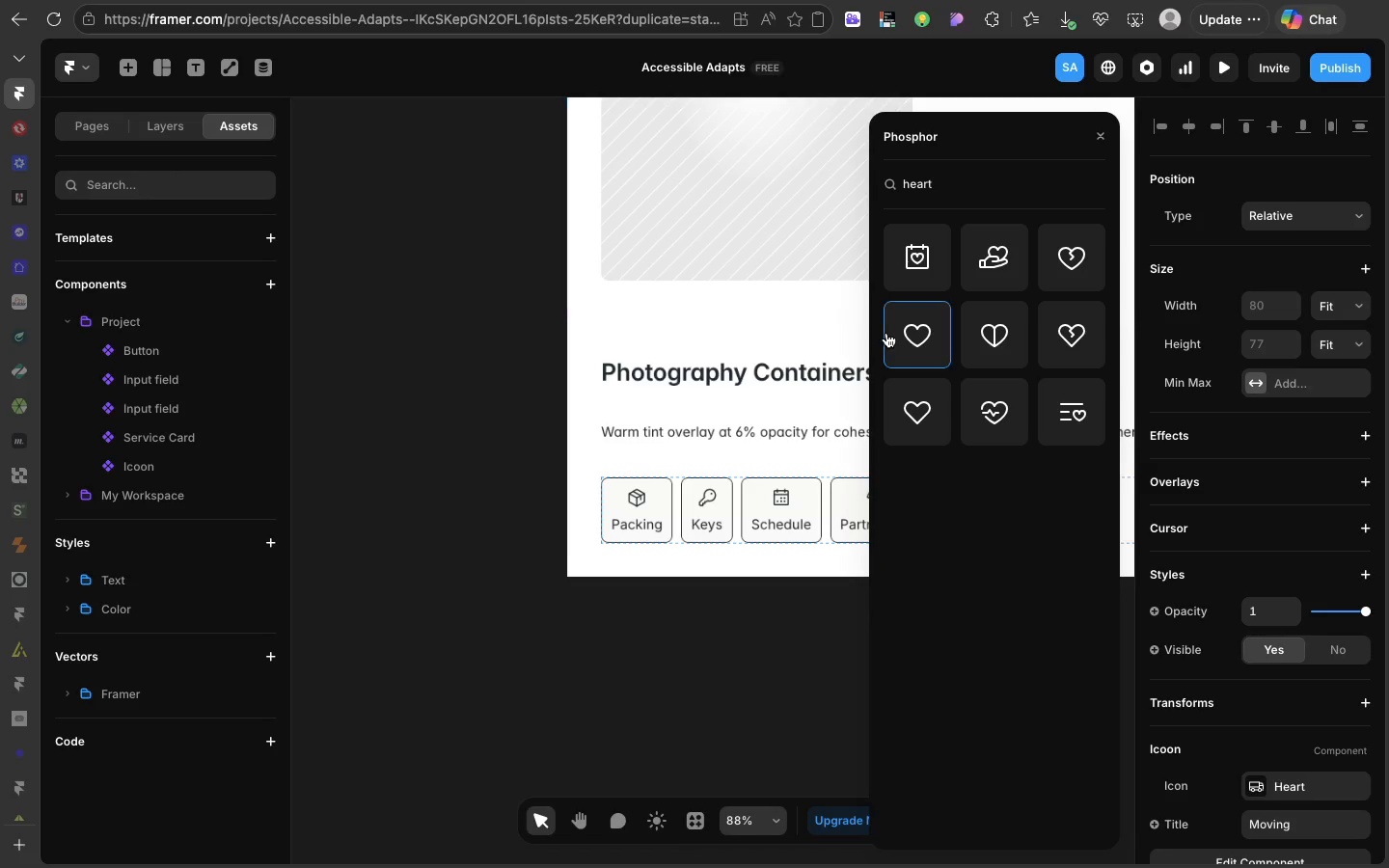 
left_click([886, 333])
 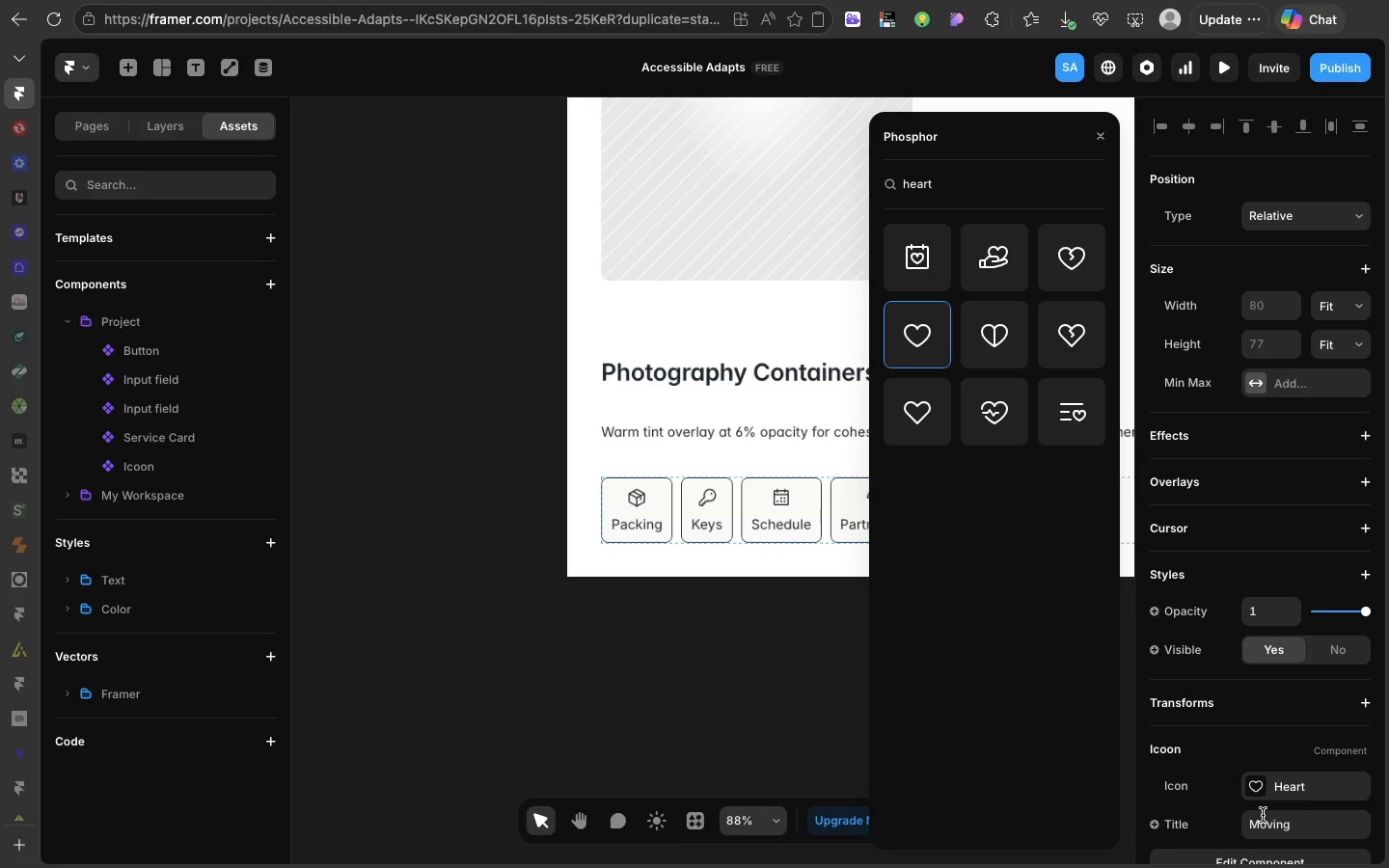 
left_click([1263, 815])
 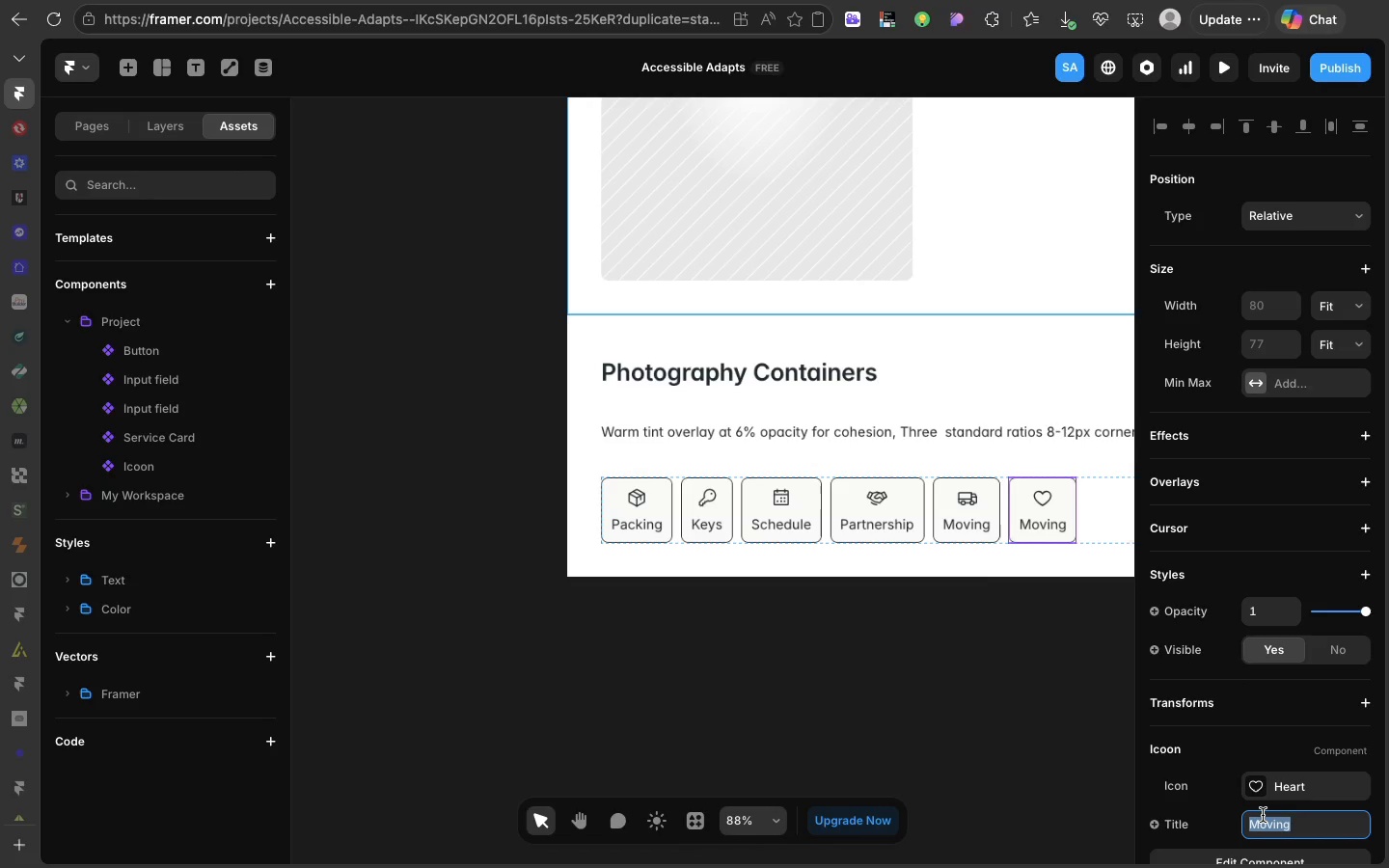 
type(Care)
 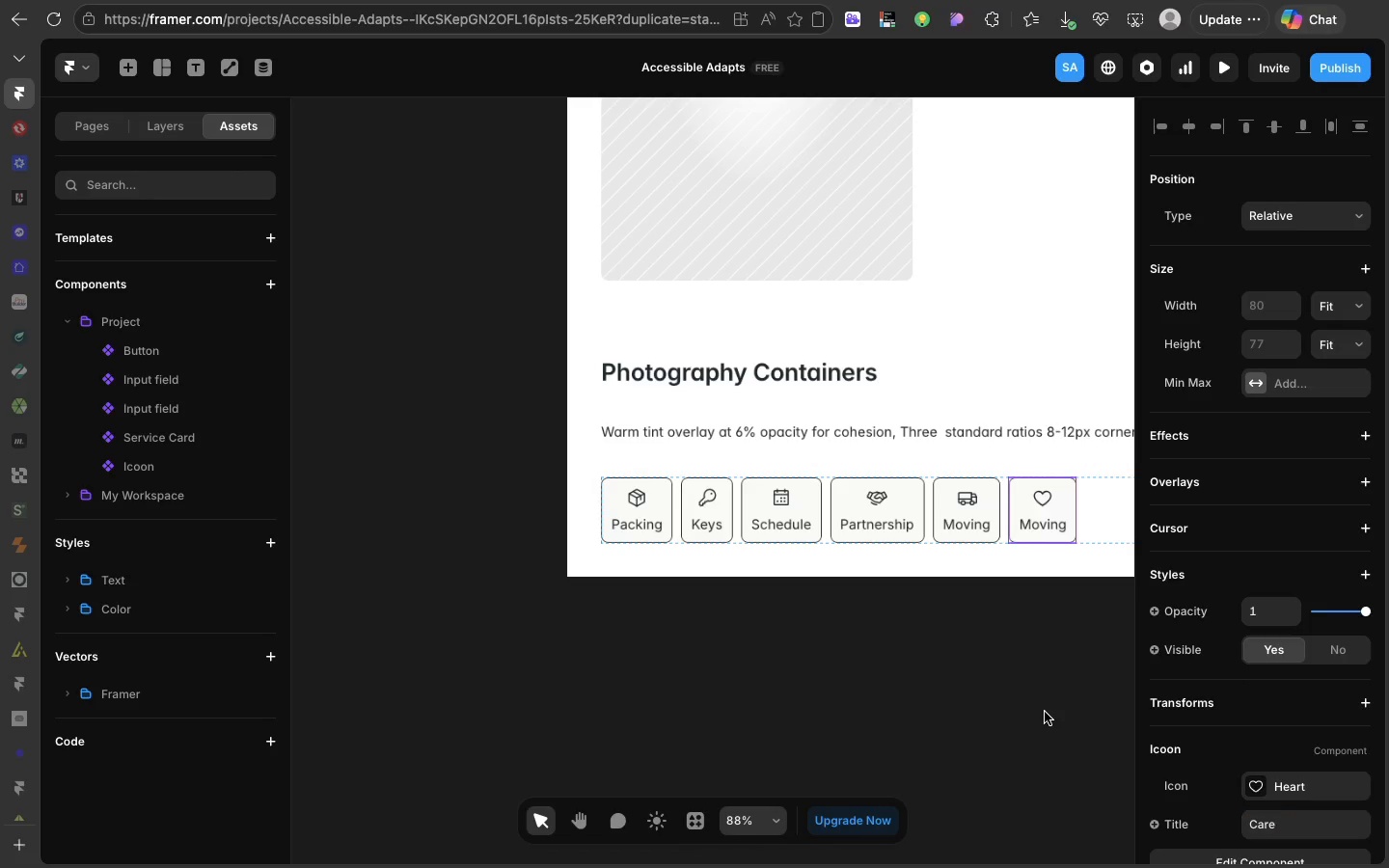 
left_click([1045, 712])
 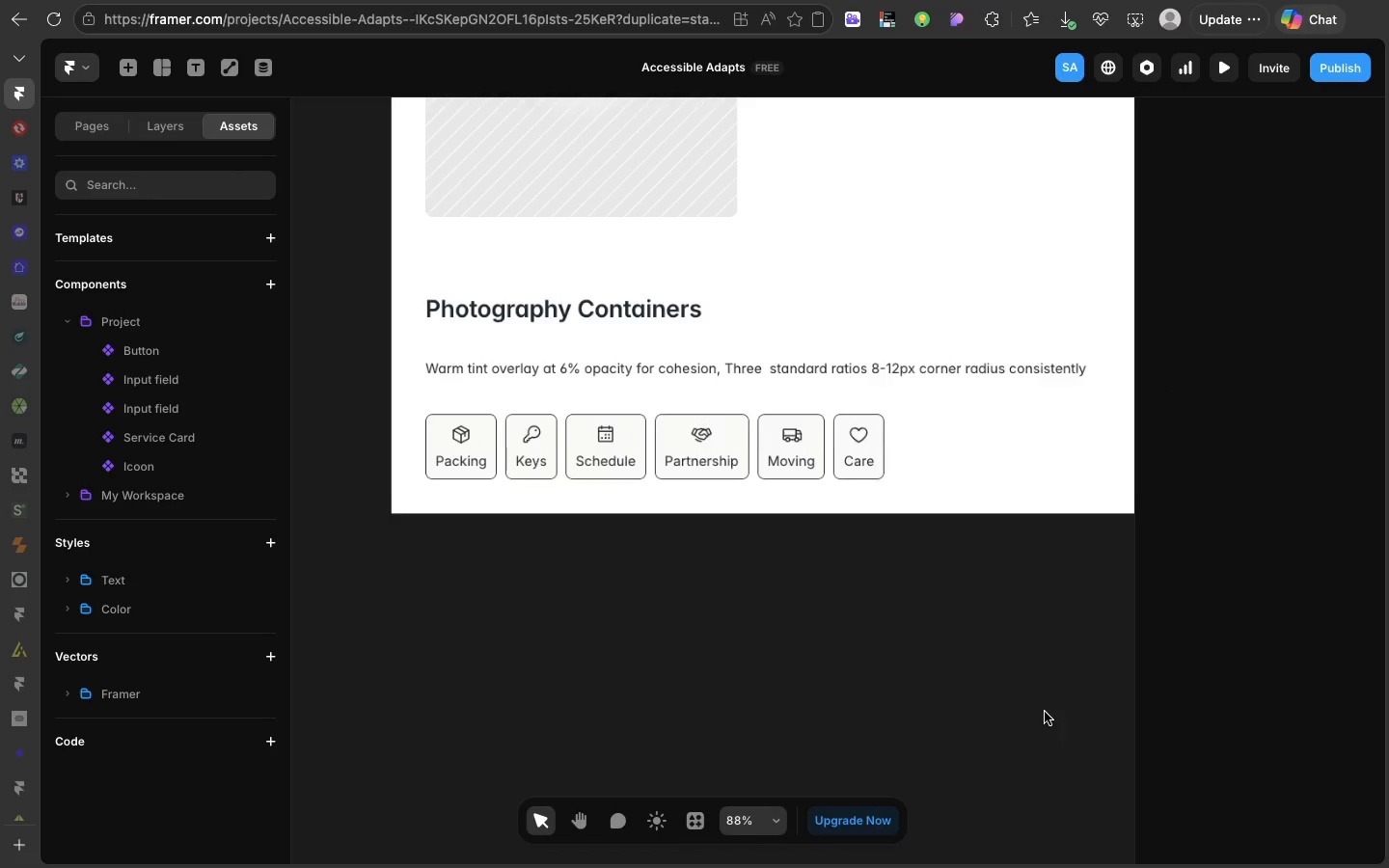 
scroll: coordinate [1045, 712], scroll_direction: down, amount: 20.0
 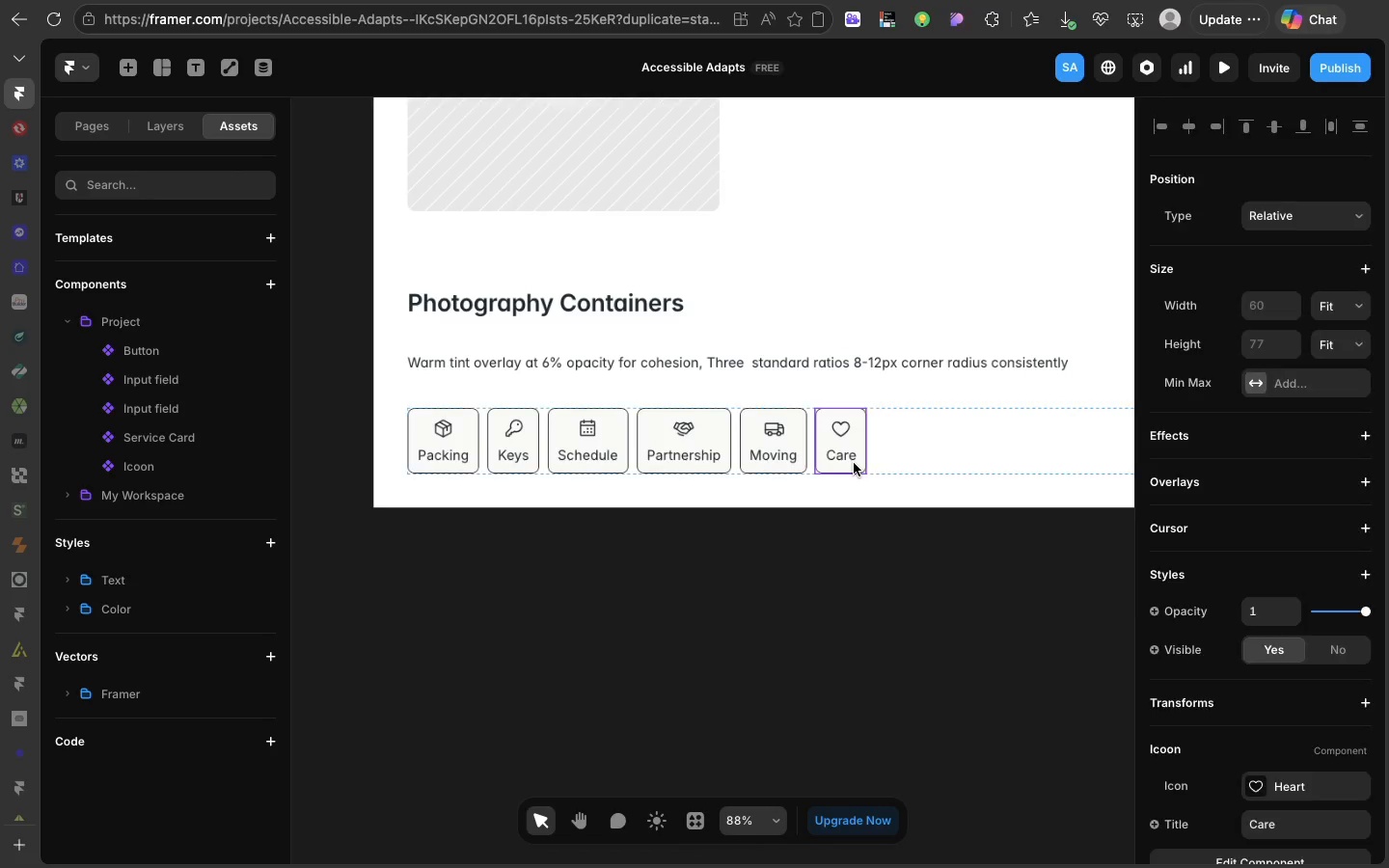 
left_click([854, 463])
 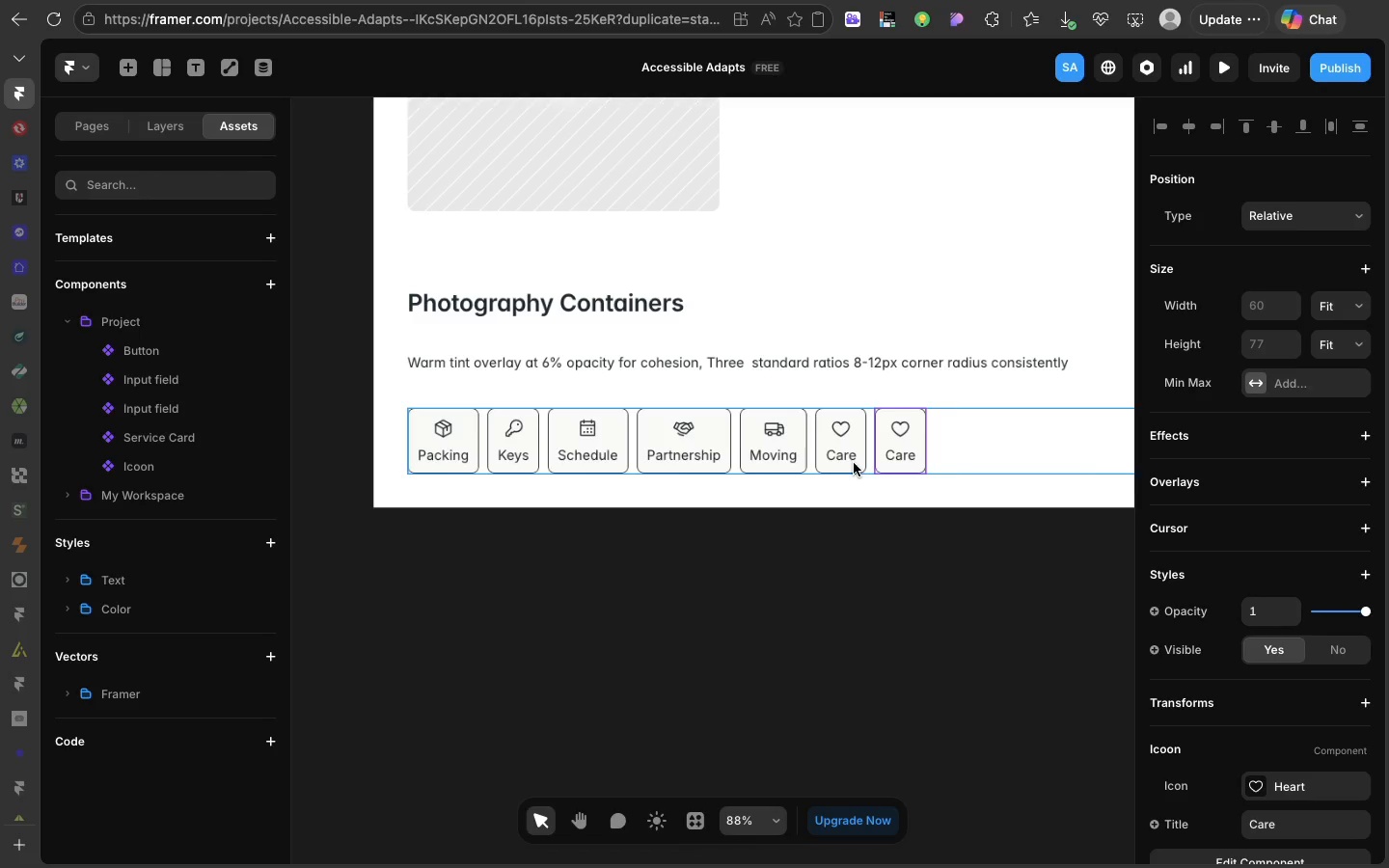 
key(Meta+CommandLeft)
 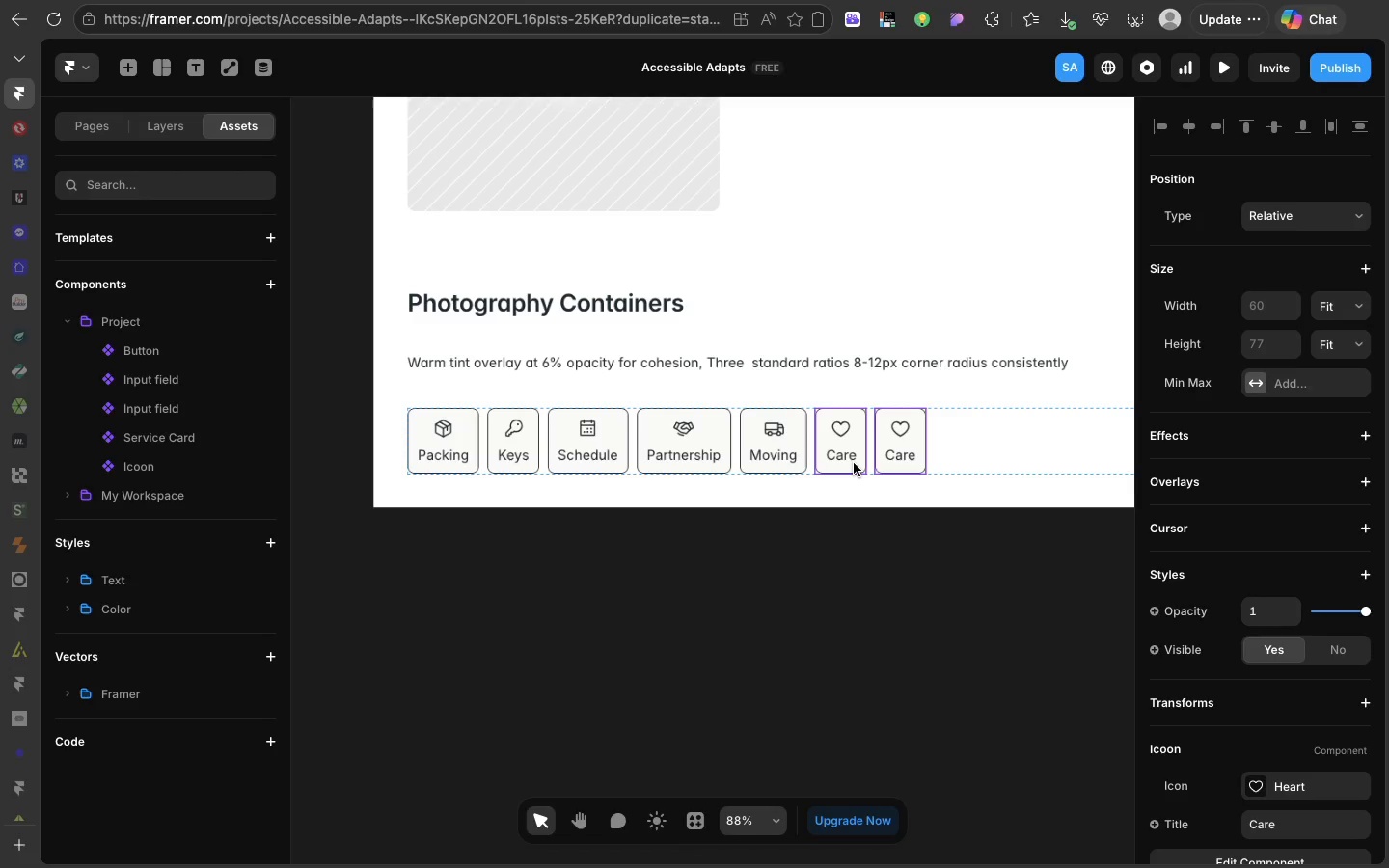 
key(Meta+D)
 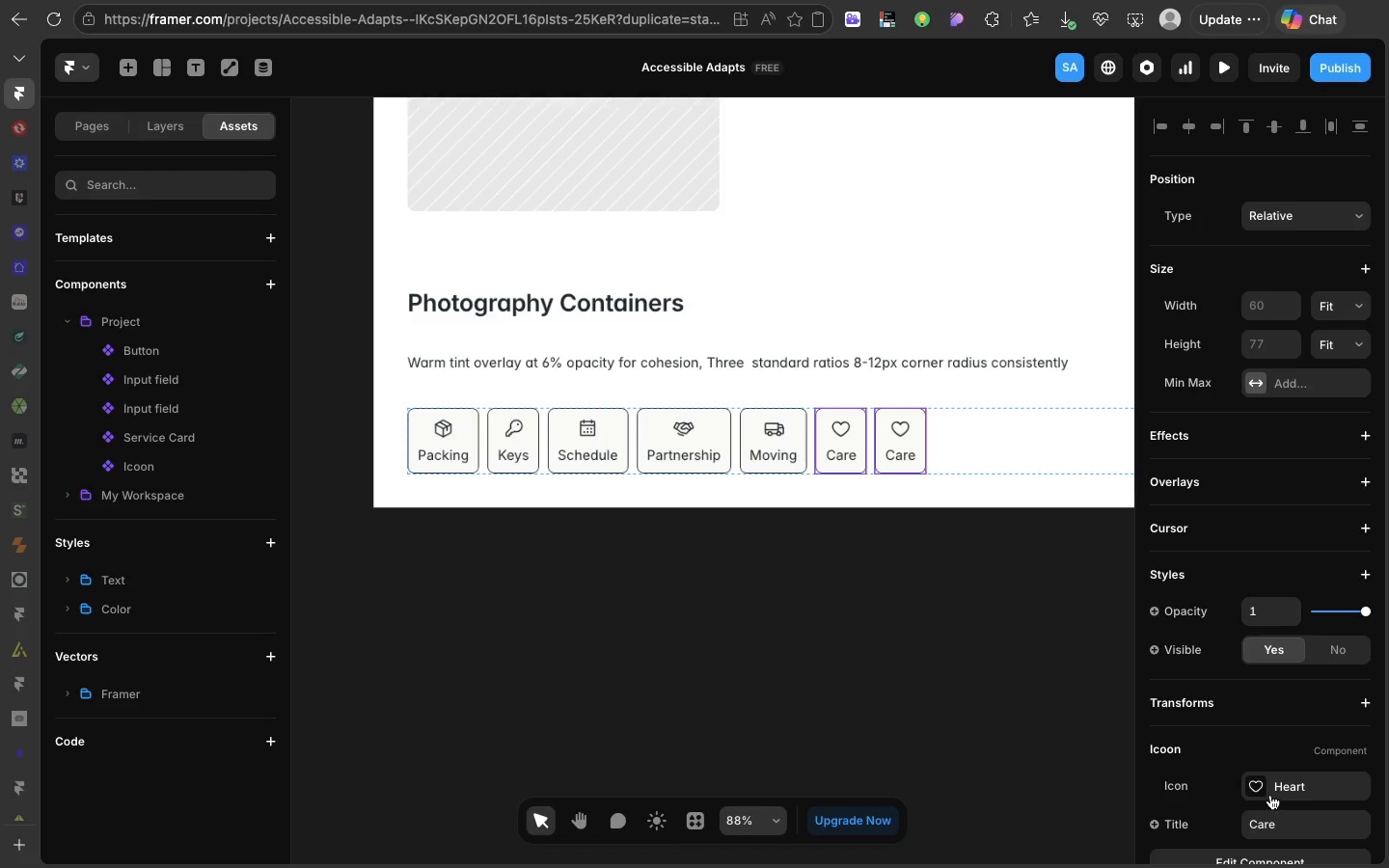 
left_click([1270, 791])
 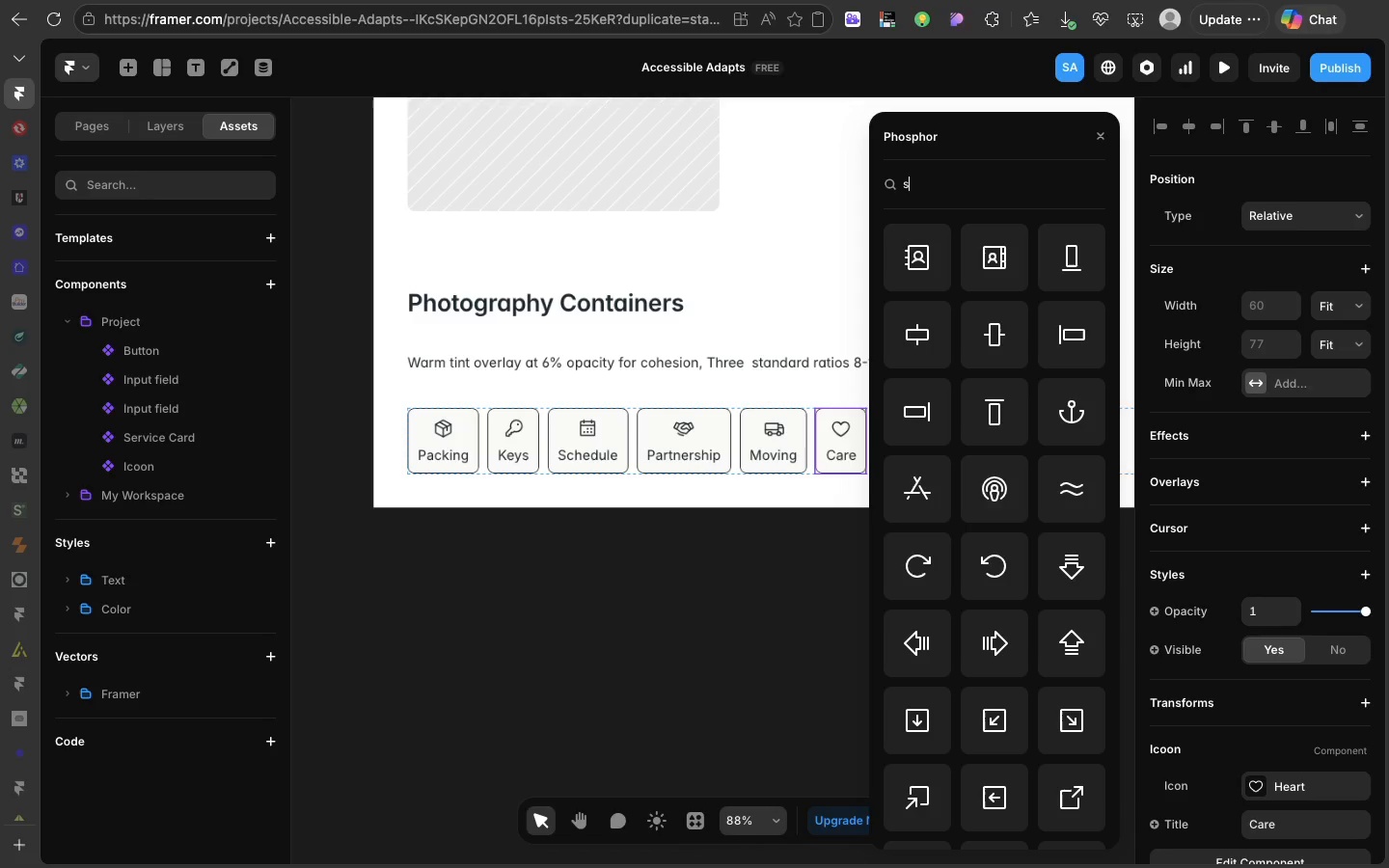 
type(shield)
 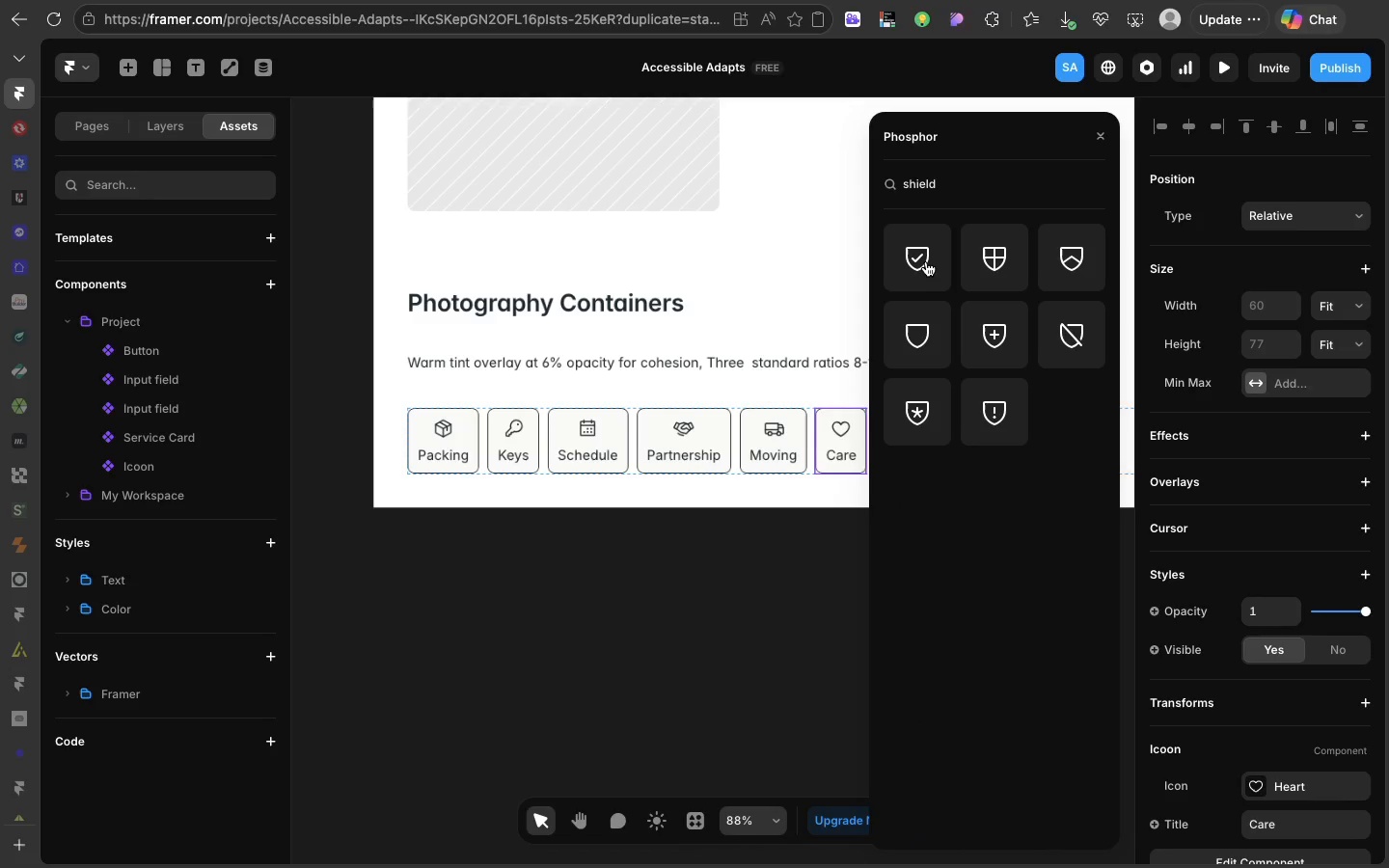 
left_click([926, 261])
 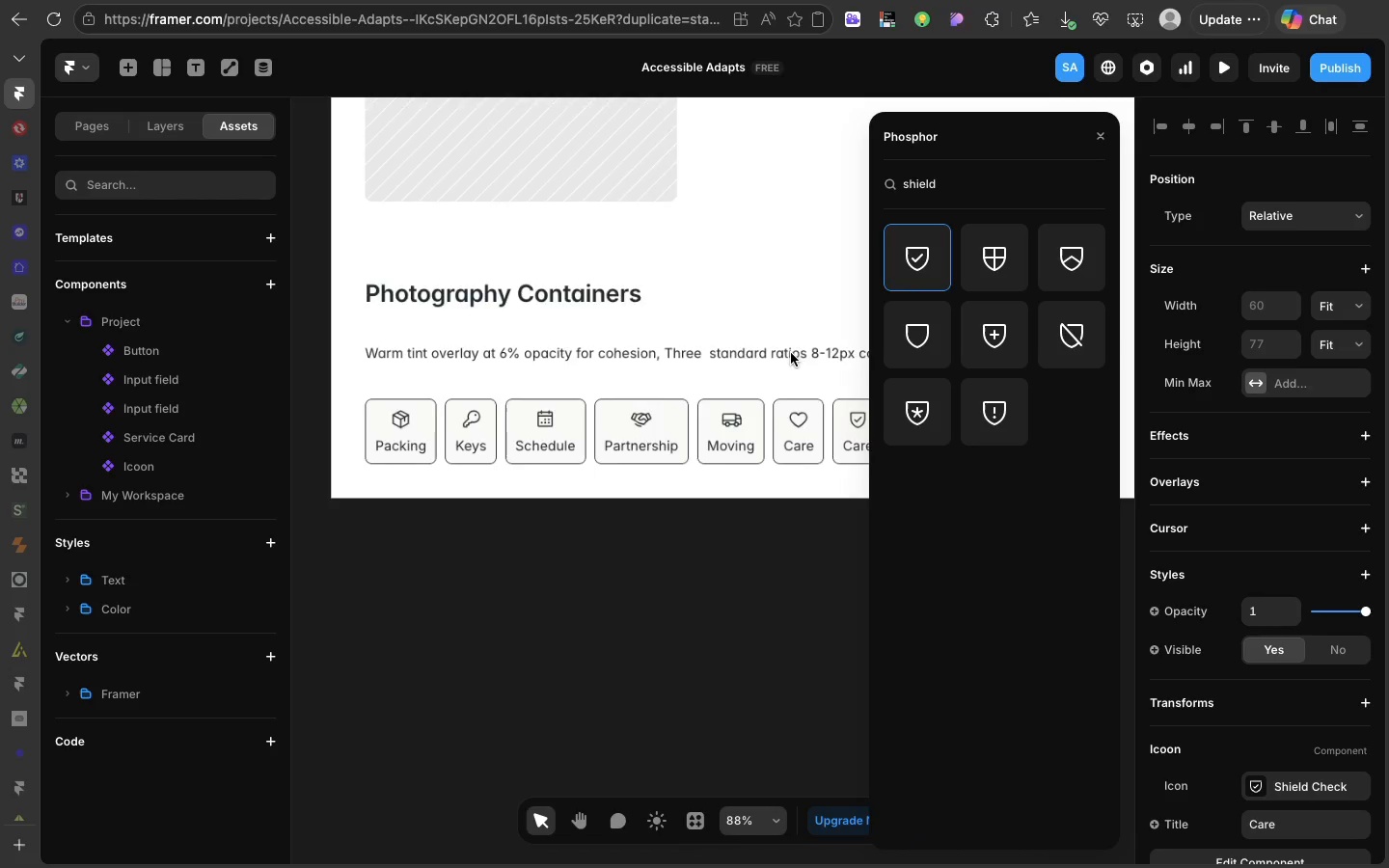 
scroll: coordinate [791, 353], scroll_direction: down, amount: 17.0
 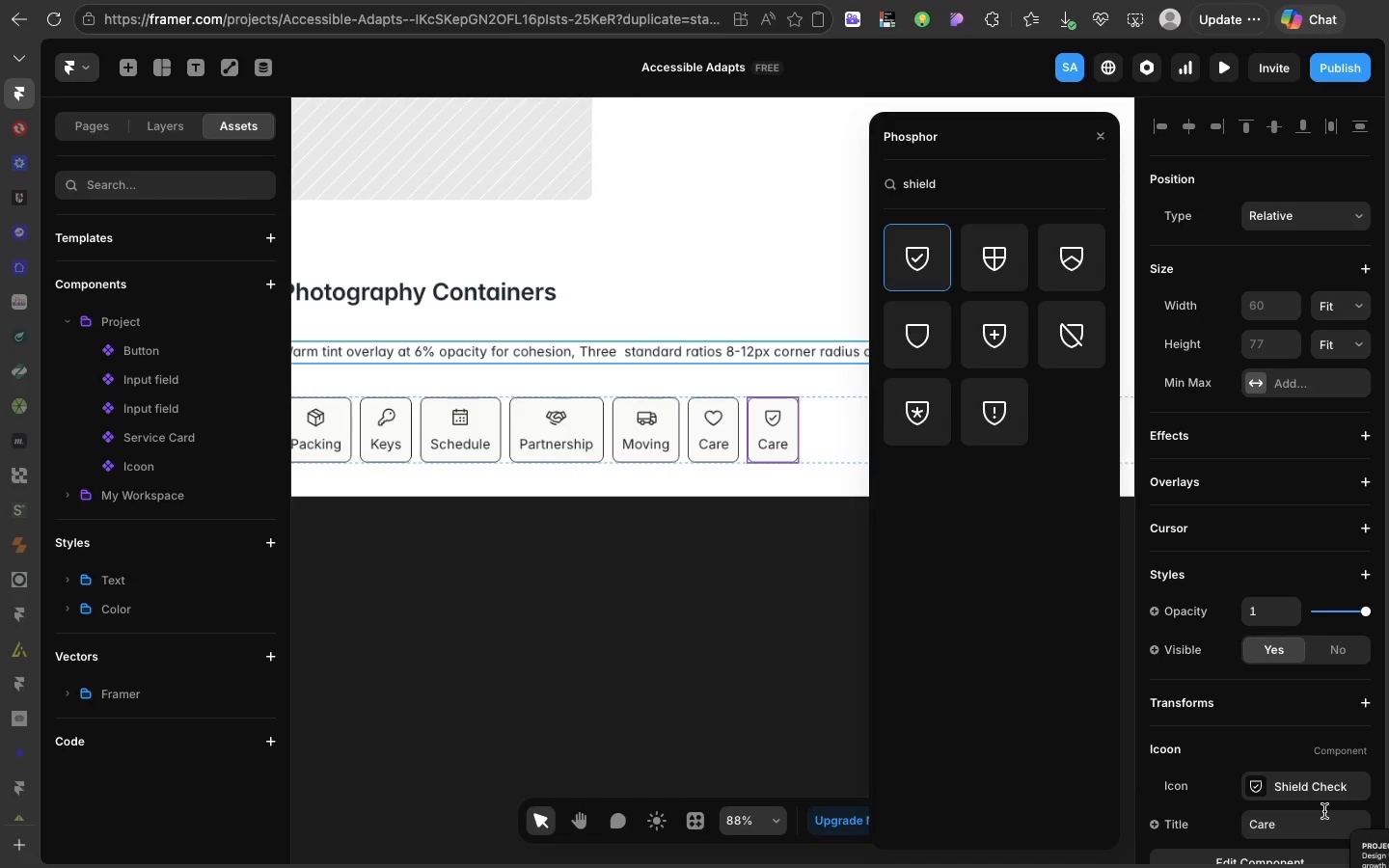 
left_click([1324, 811])
 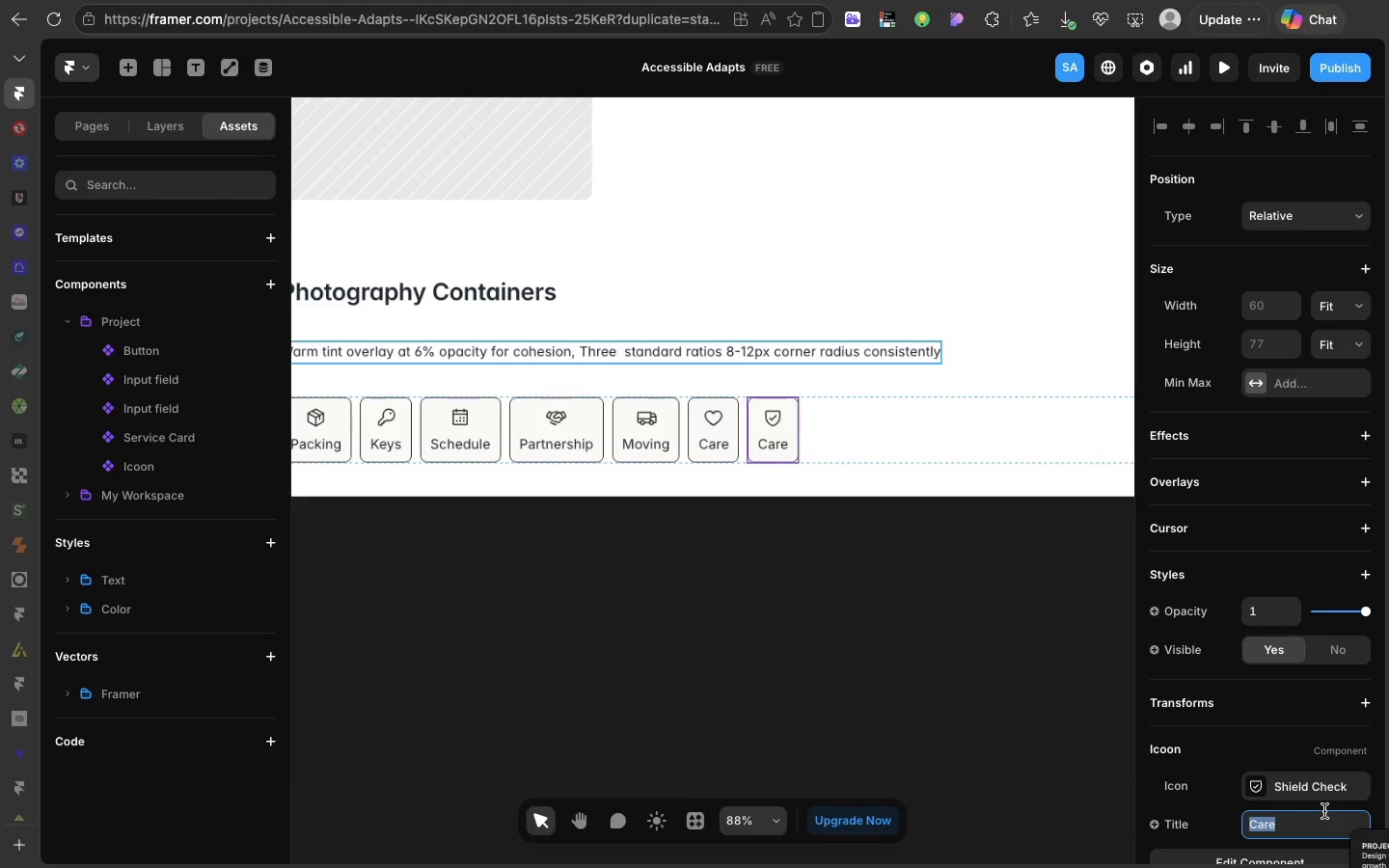 
type(Trust)
 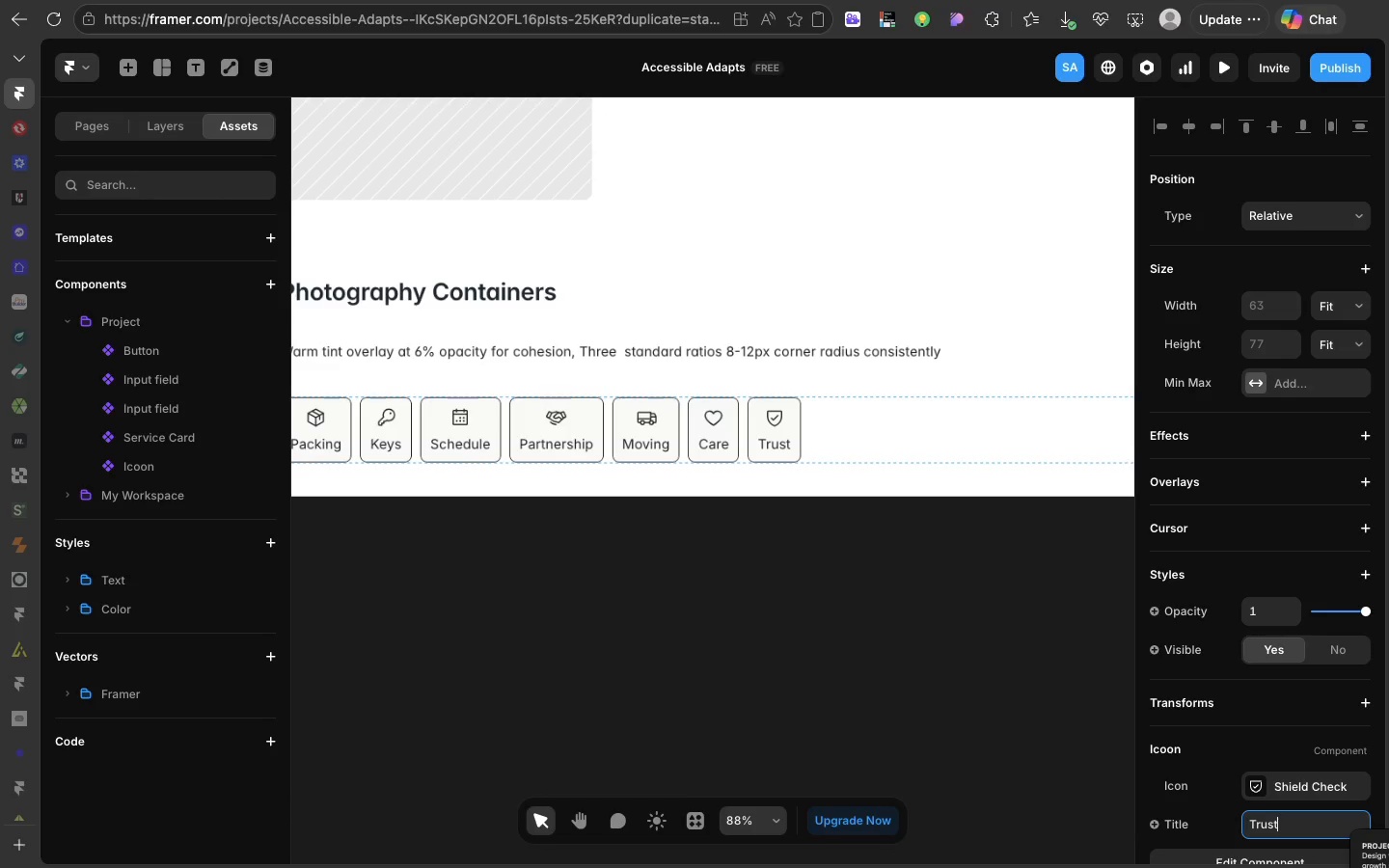 
key(Enter)
 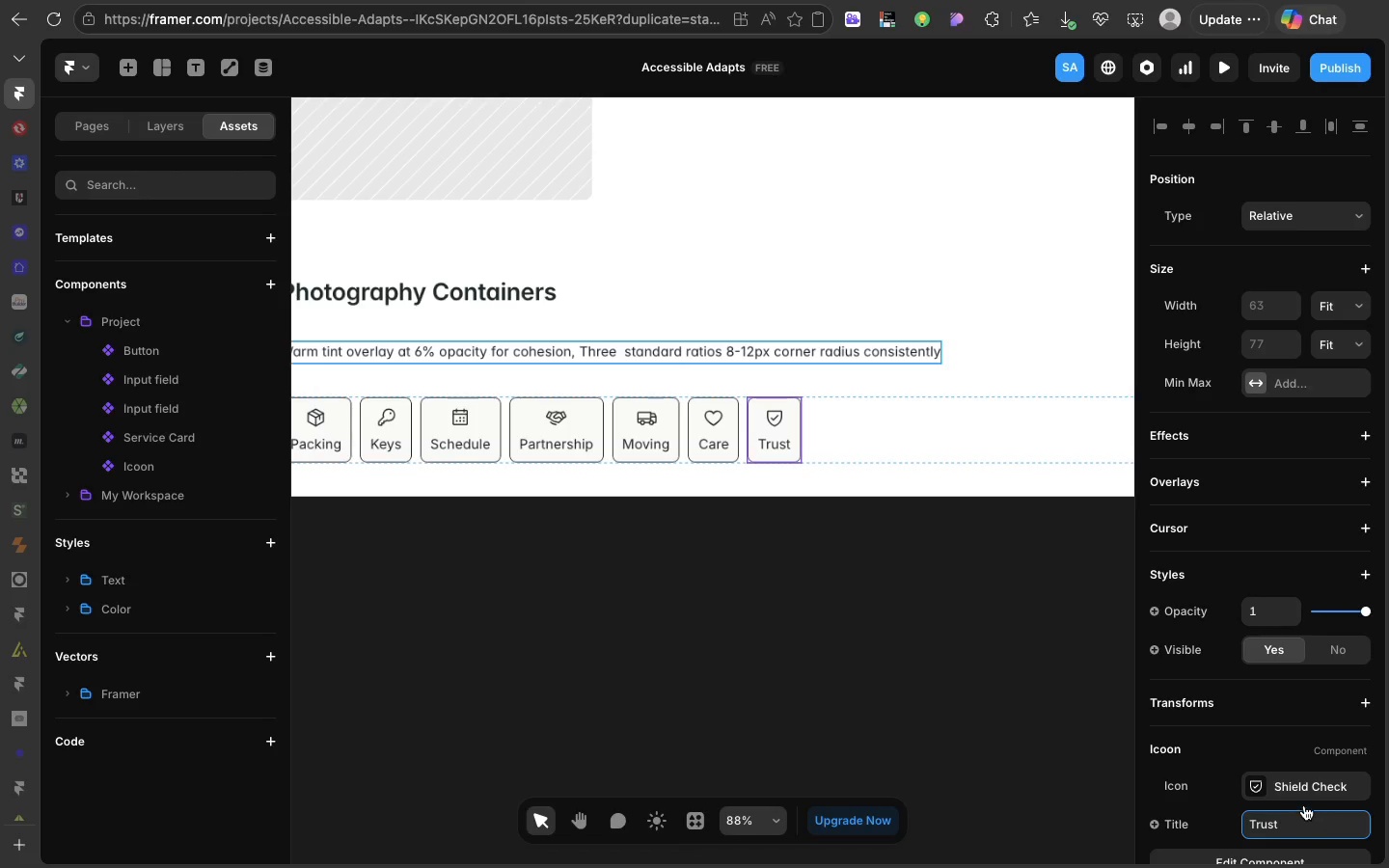 
wait(6.96)
 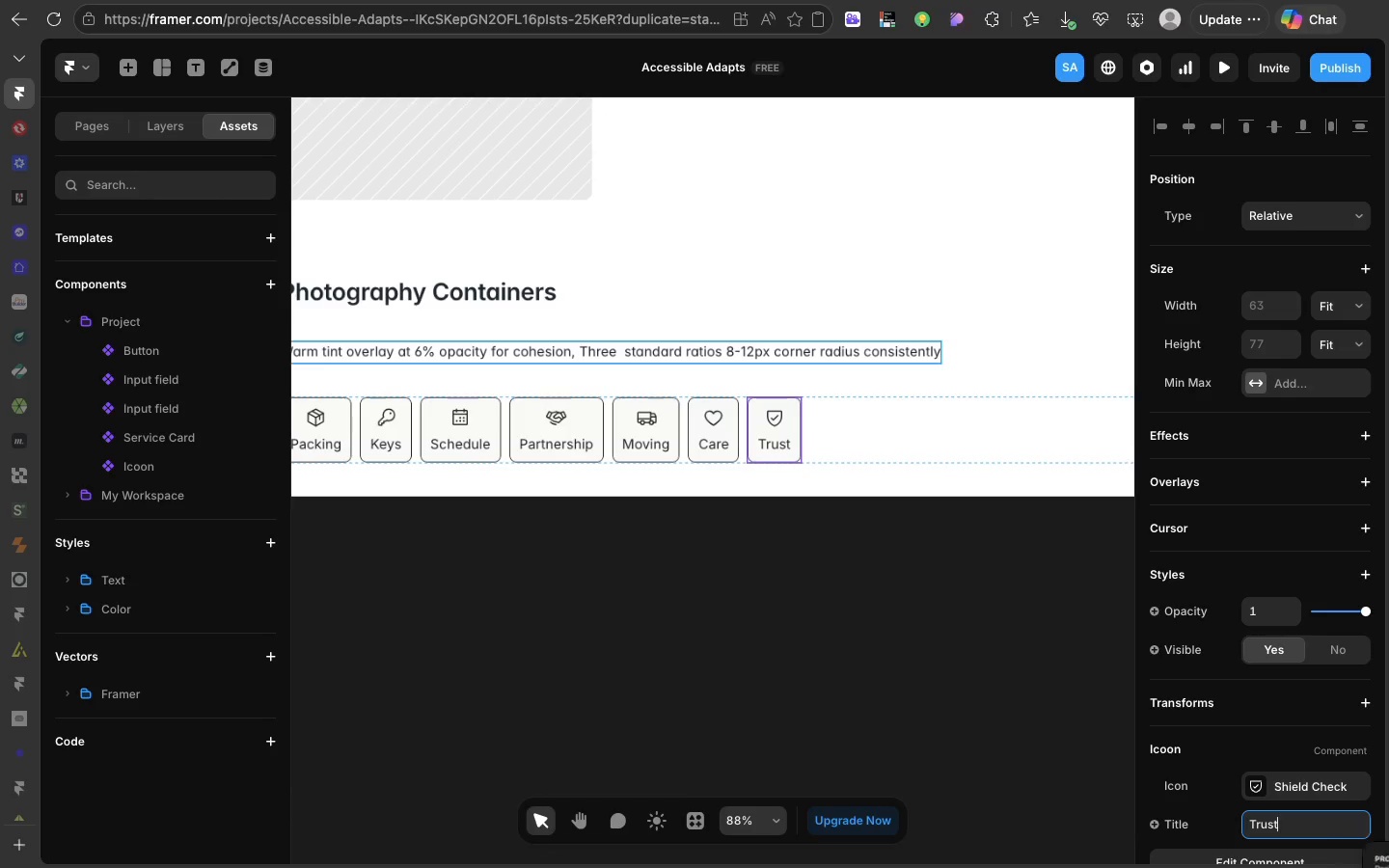 
key(Meta+D)
 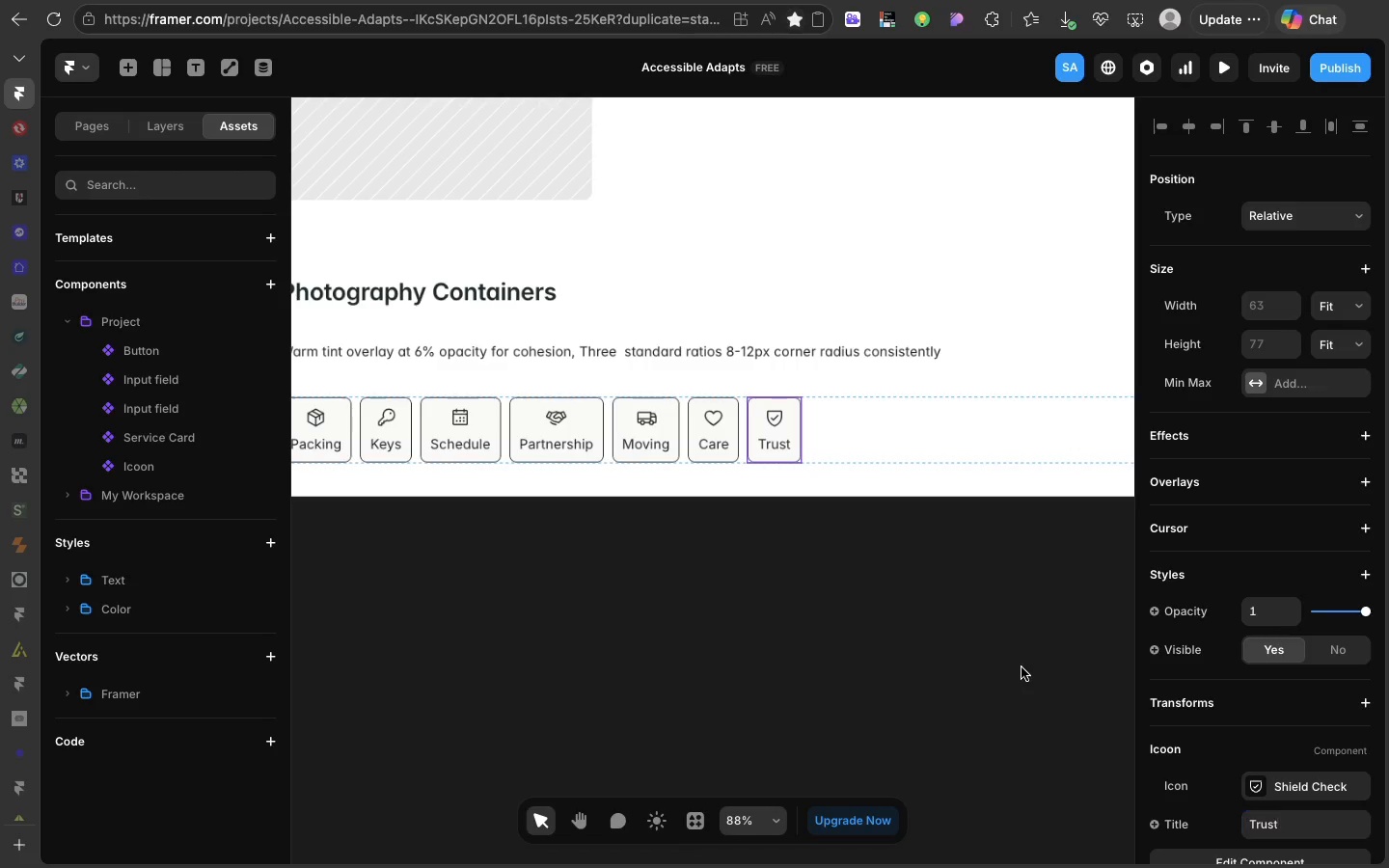 
left_click([1023, 667])
 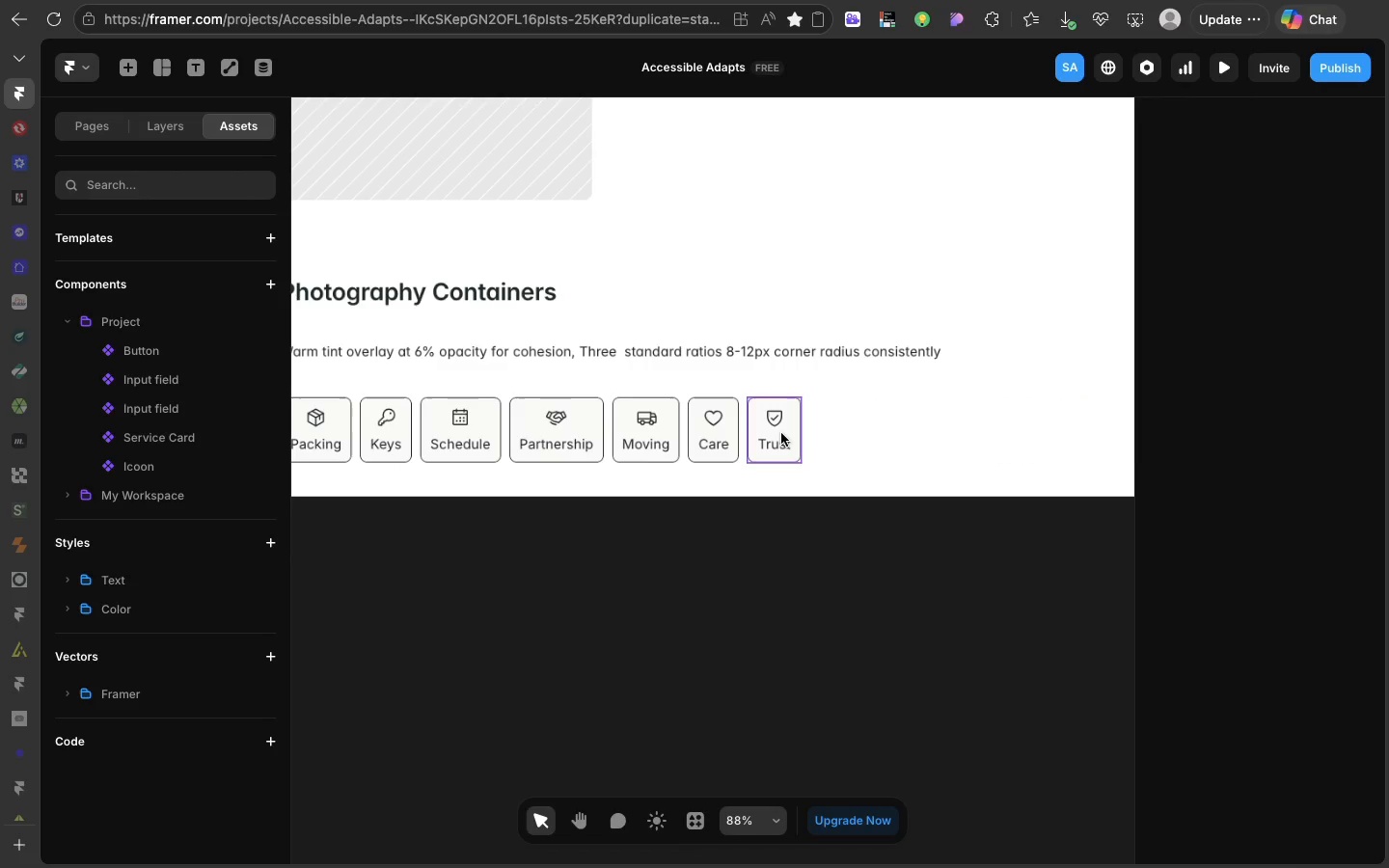 
left_click([781, 433])
 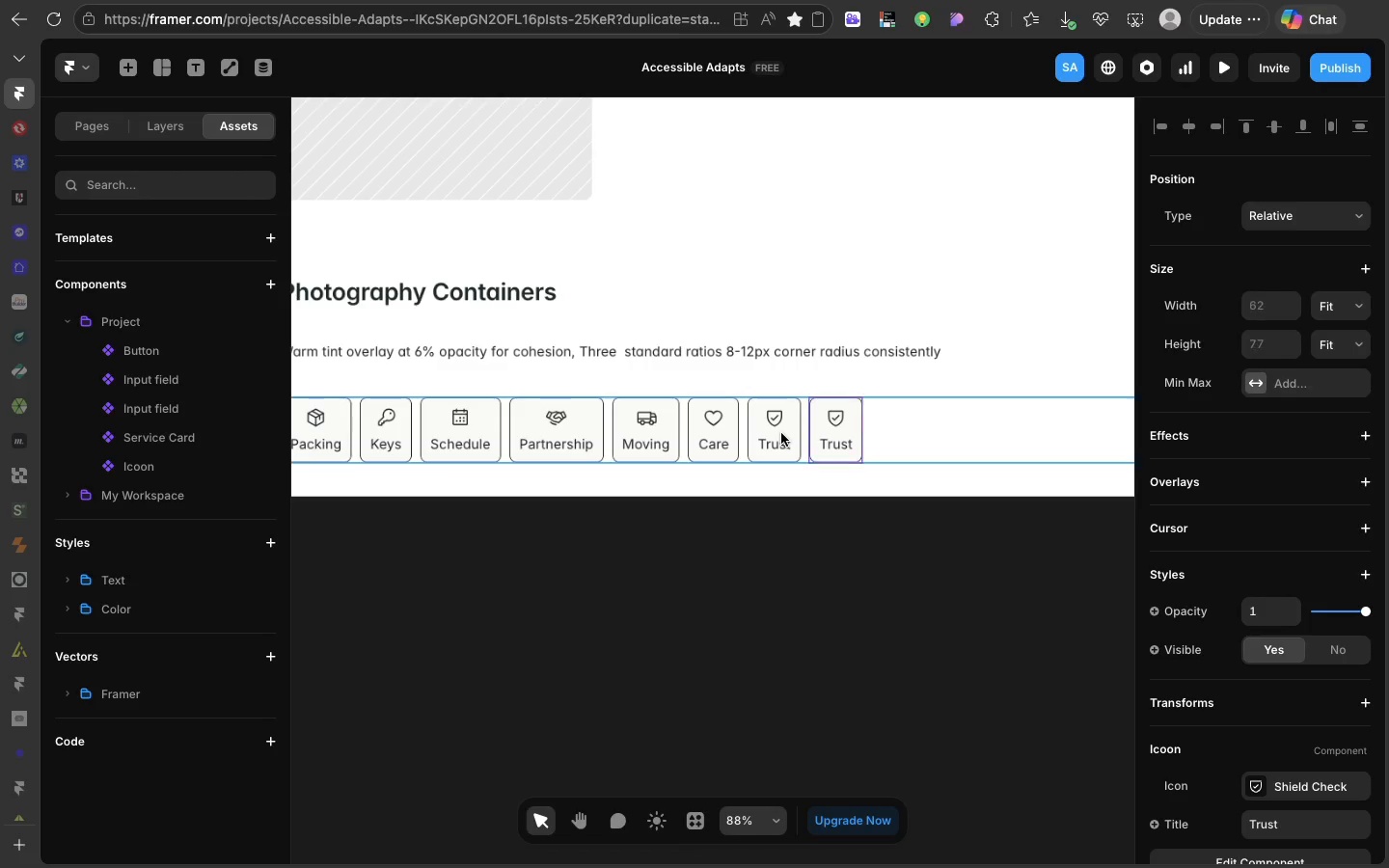 
key(Meta+D)
 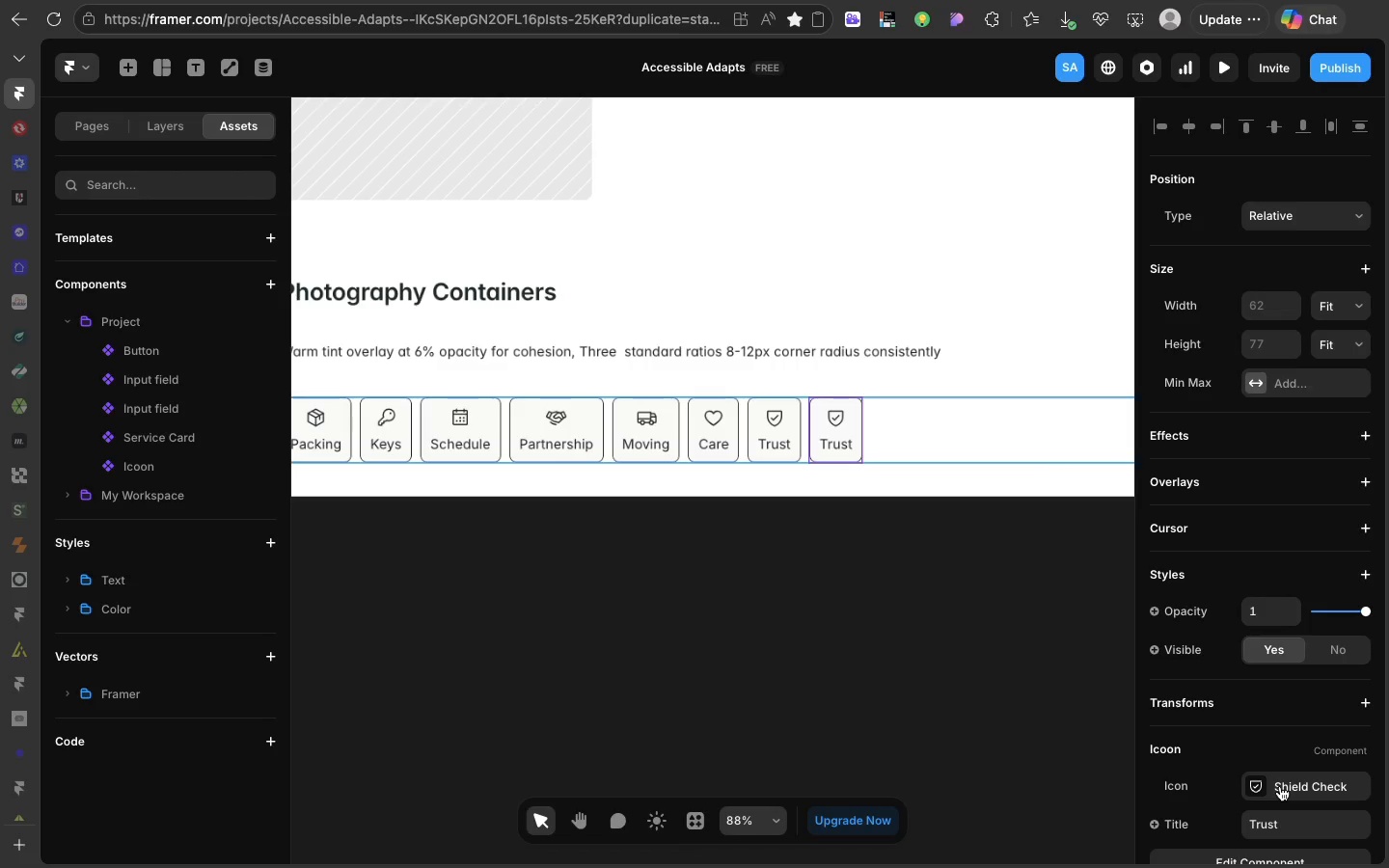 
left_click([1280, 786])
 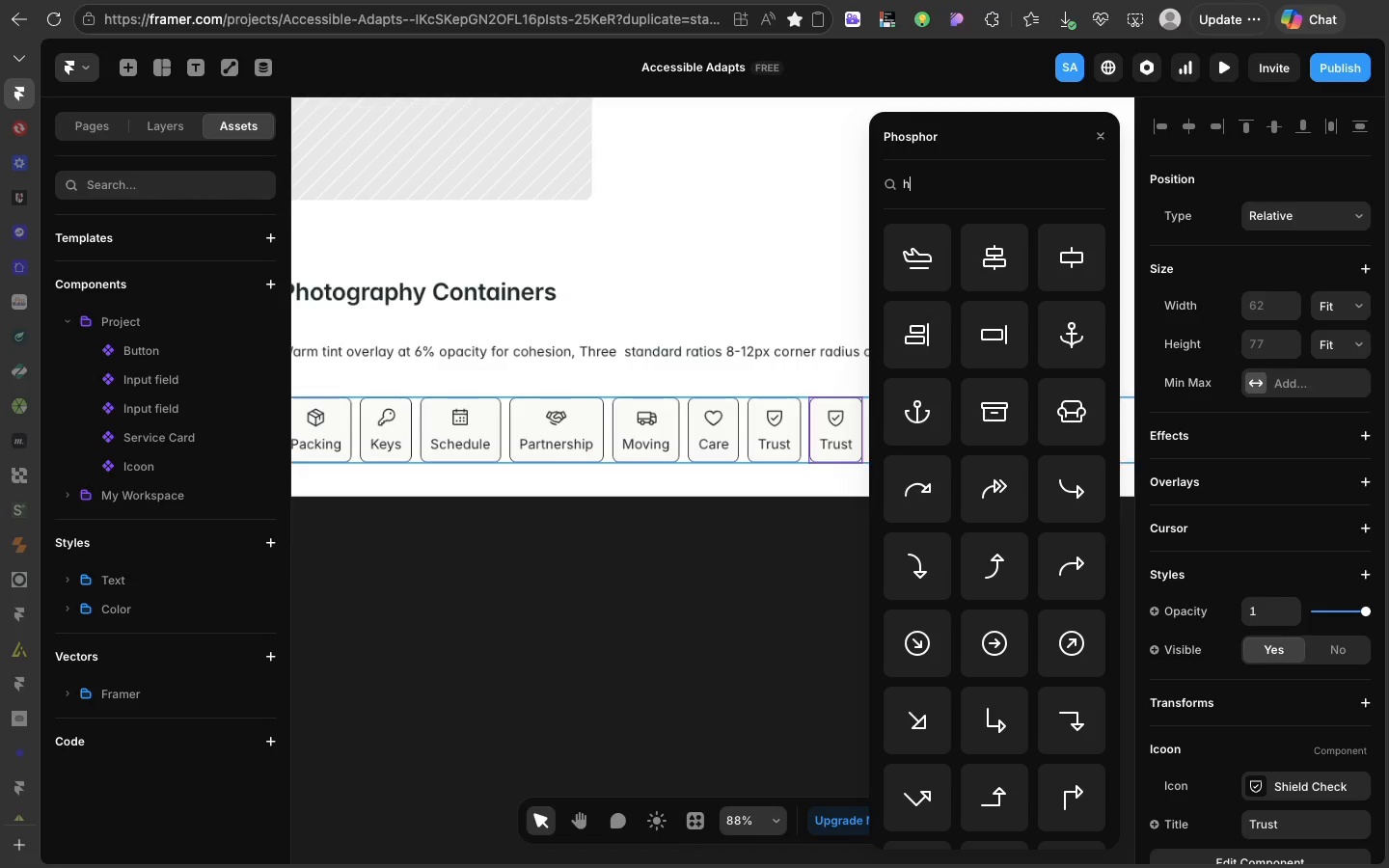 
type(house)
 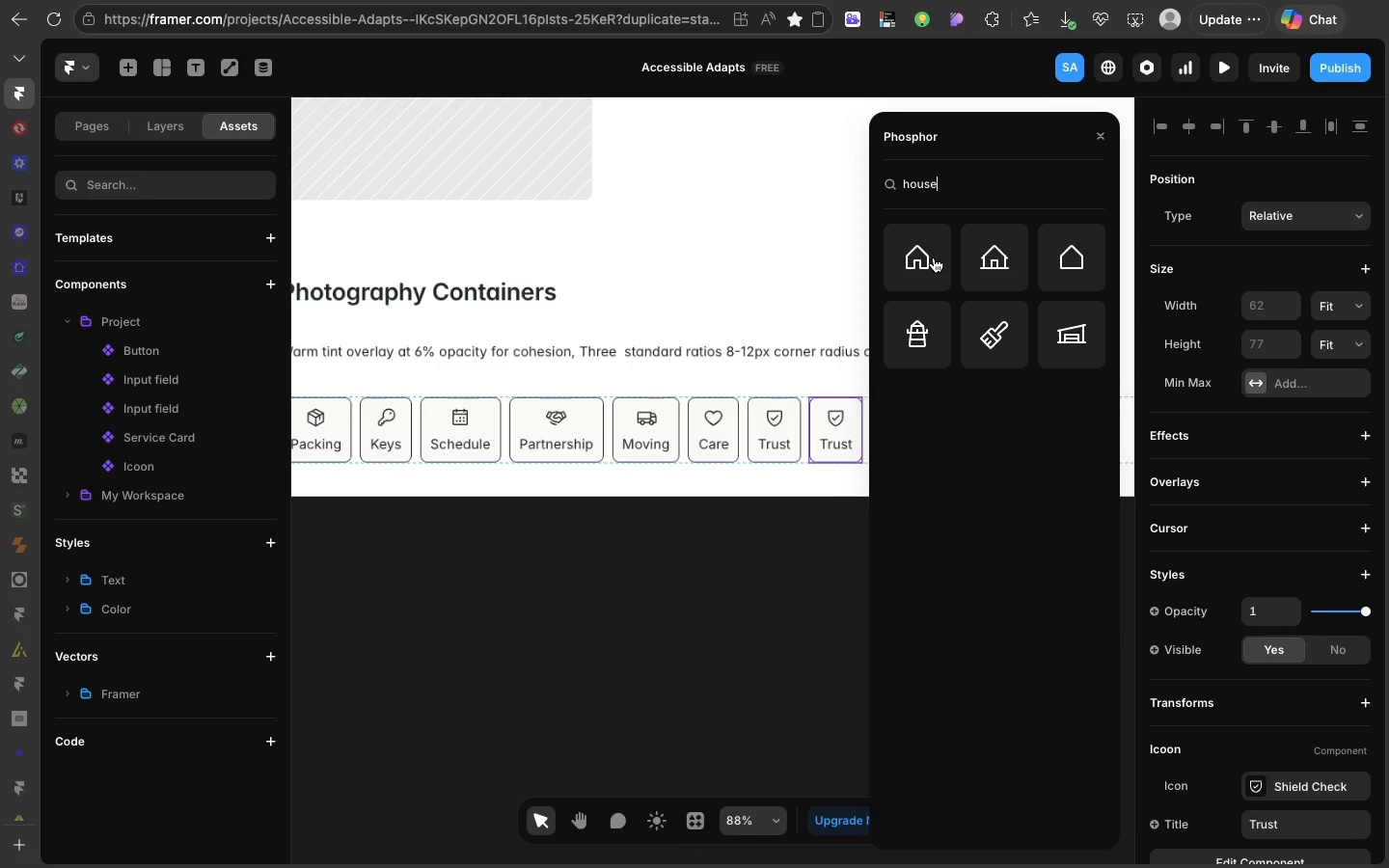 
left_click([934, 258])
 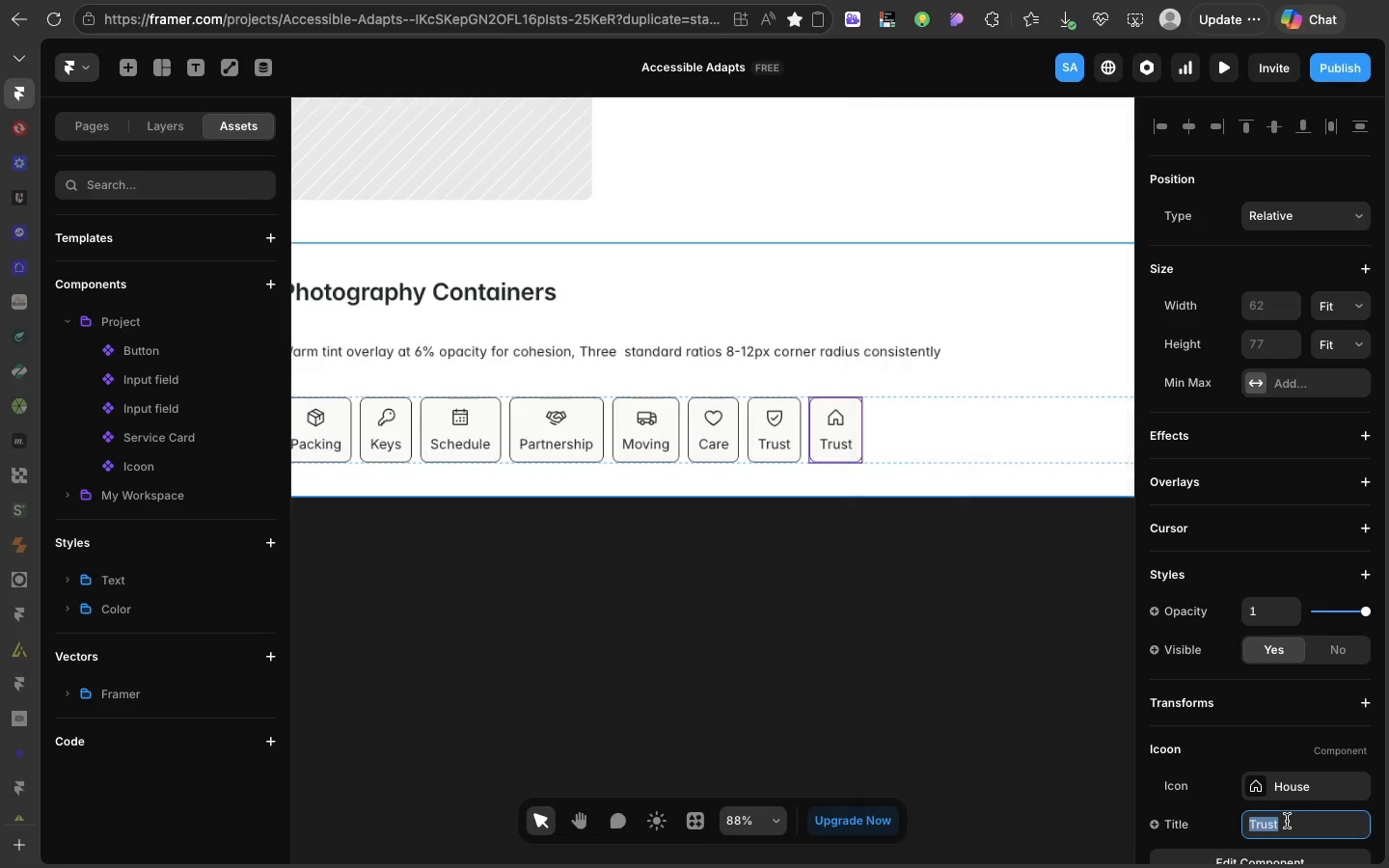 
double_click([1287, 821])
 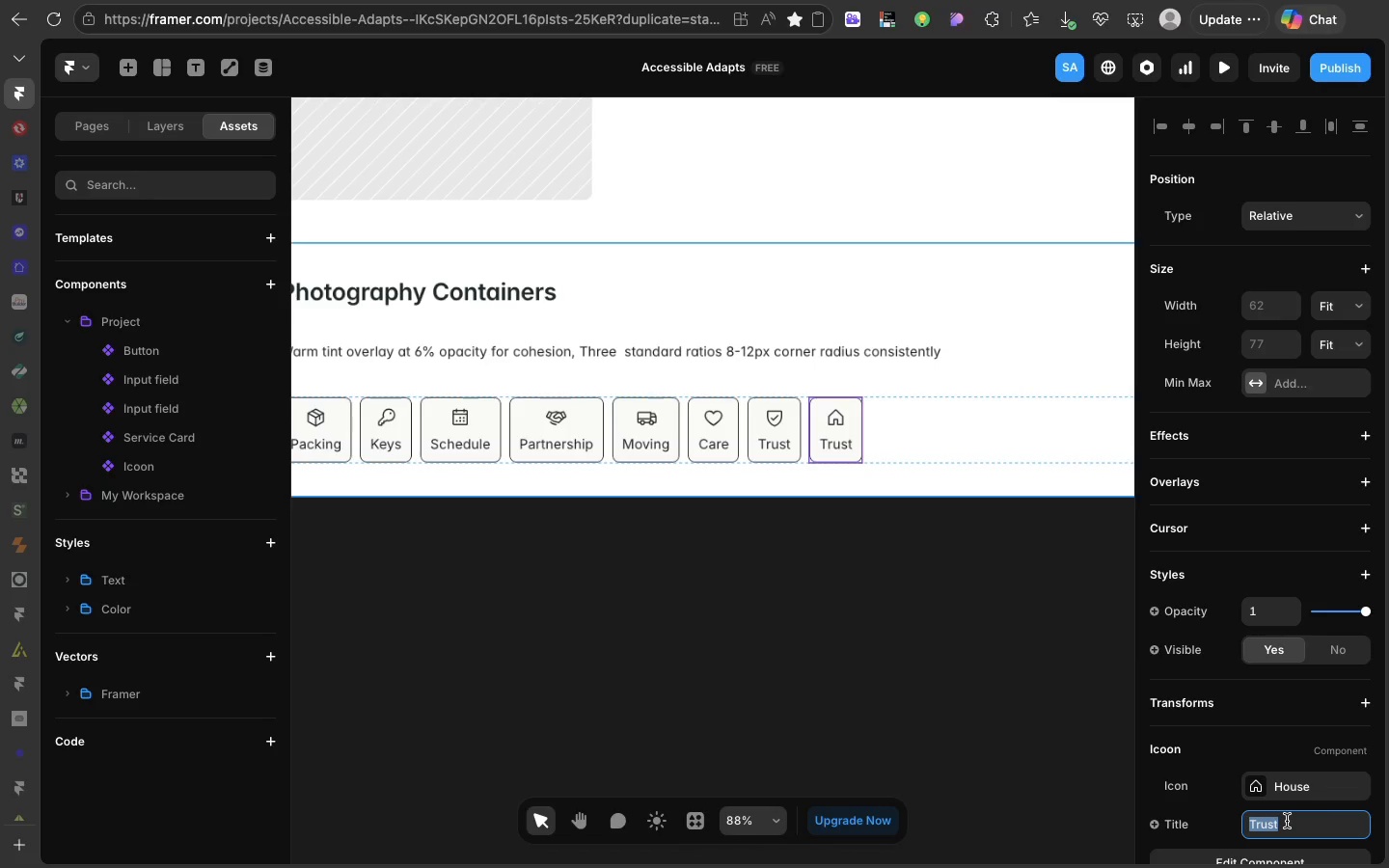 
type(Hoe)
 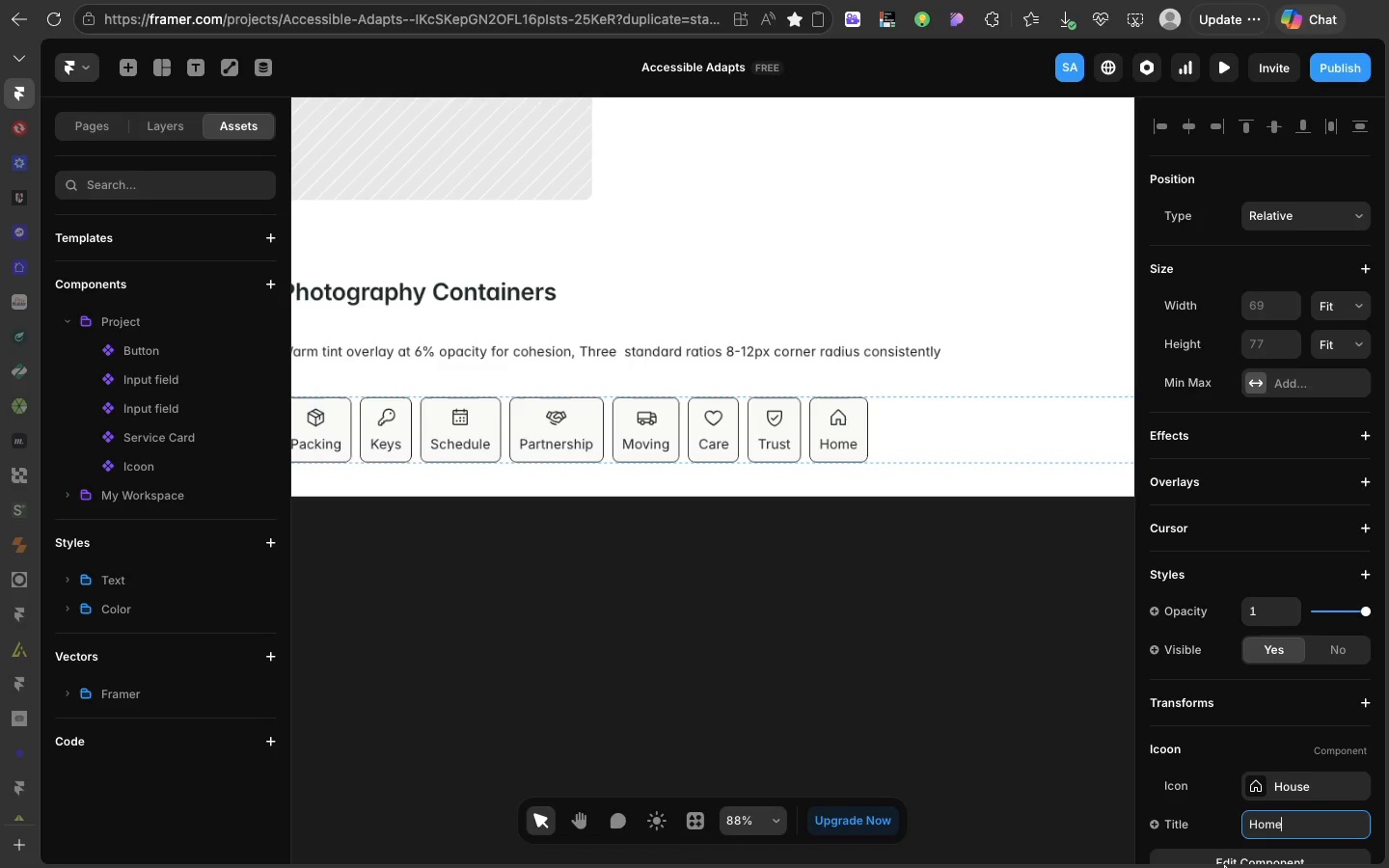 
hold_key(key=M, duration=0.3)
 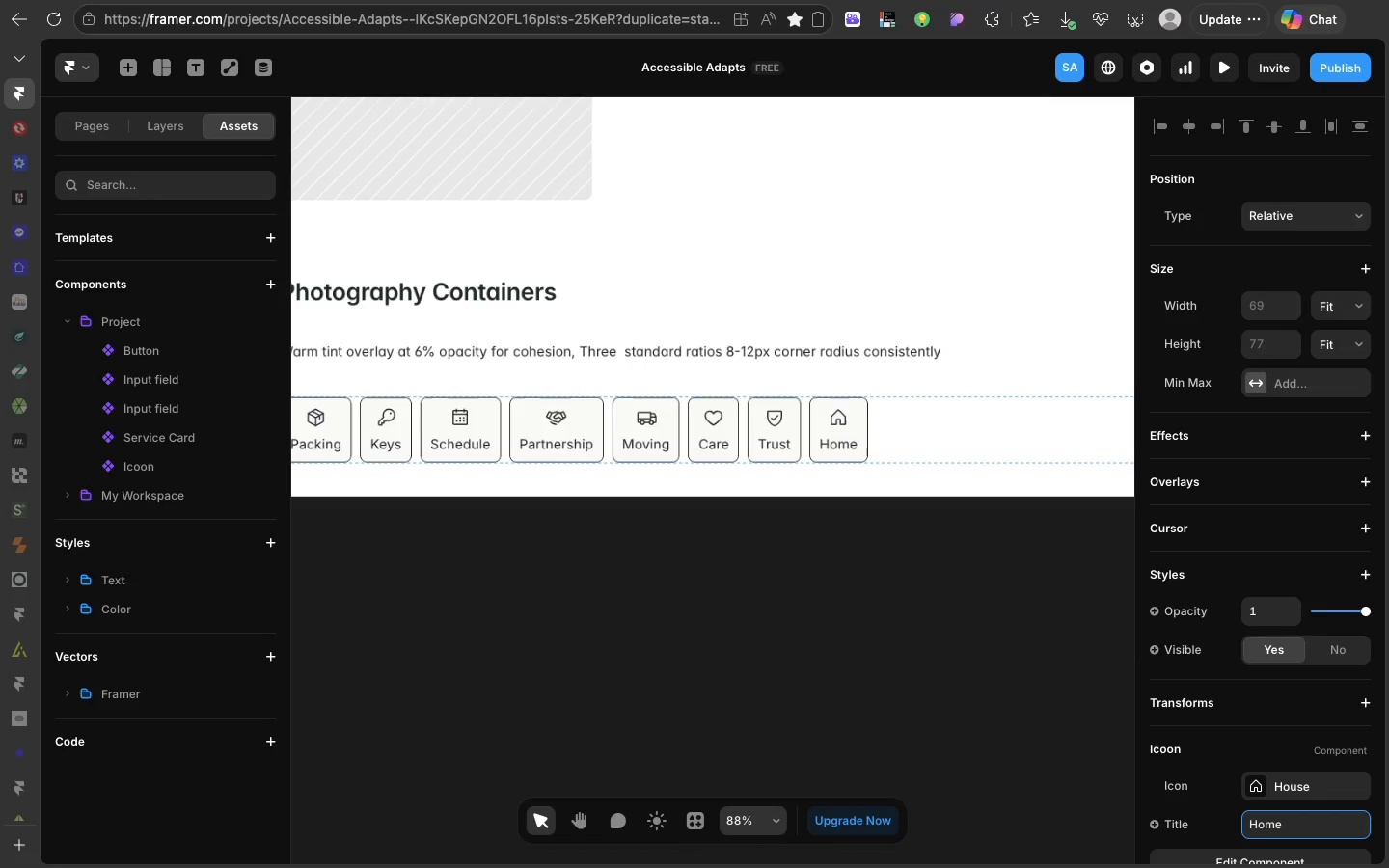 
key(Enter)
 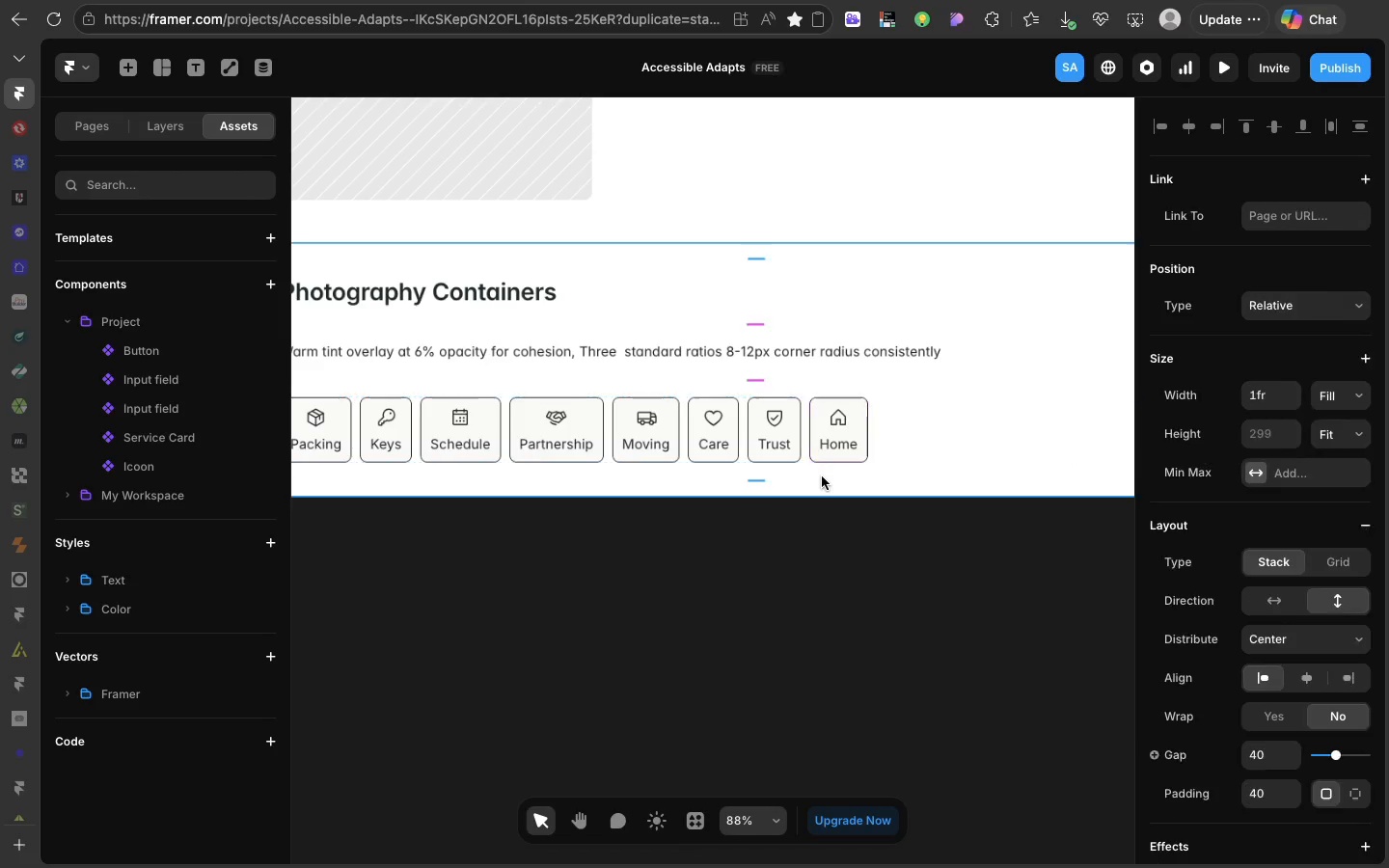 
left_click([822, 476])
 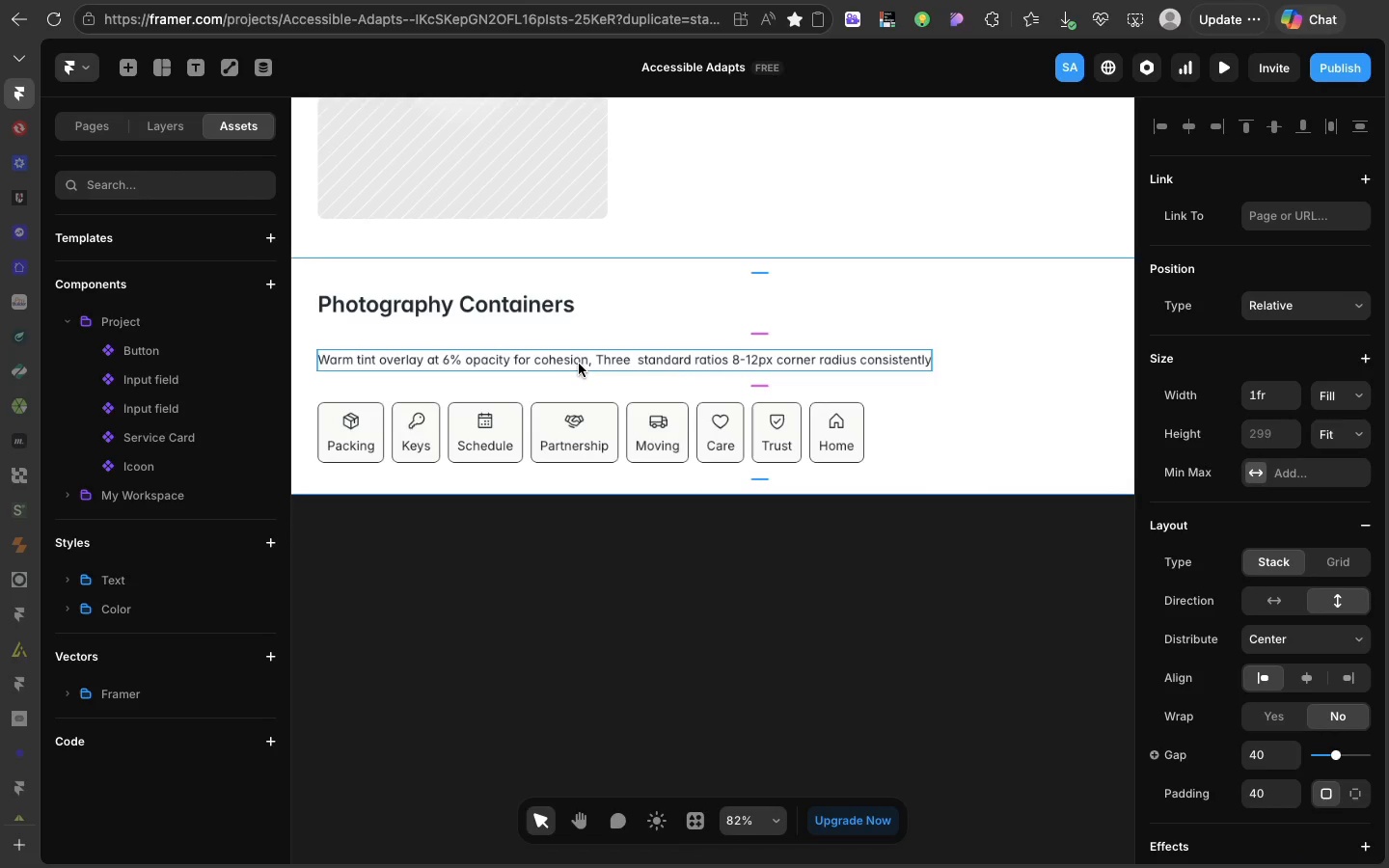 
wait(14.17)
 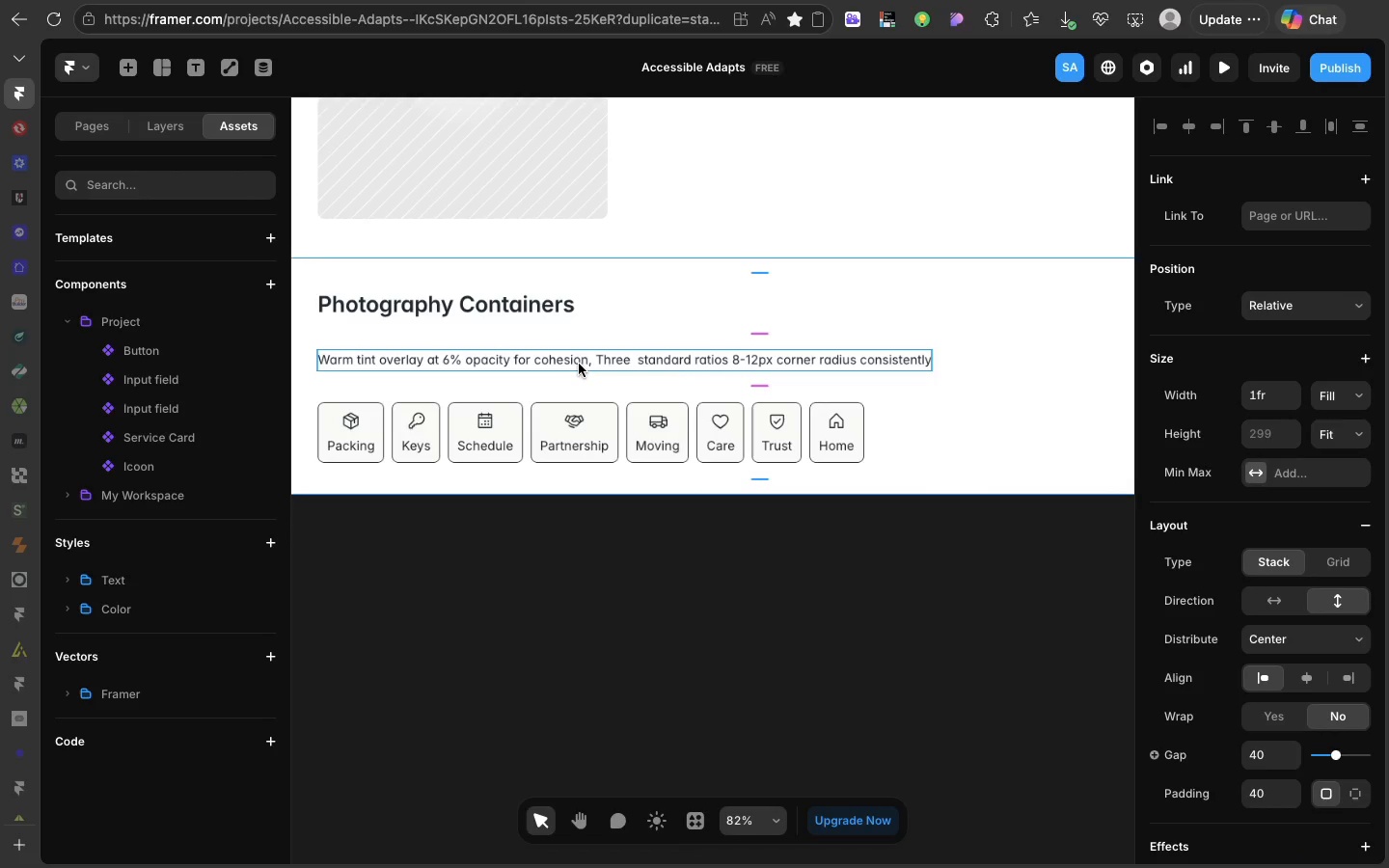 
left_click([519, 346])
 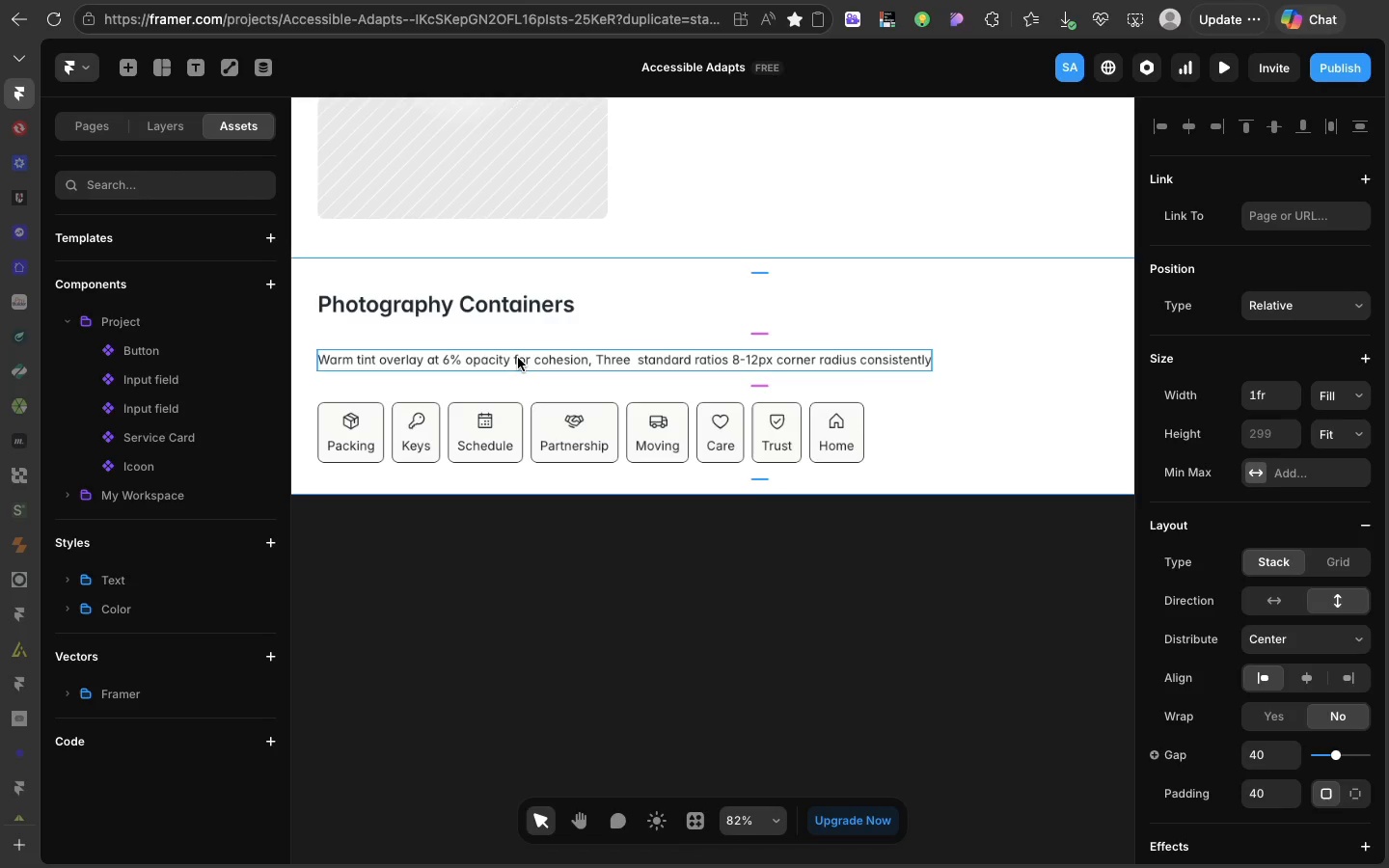 
double_click([518, 358])
 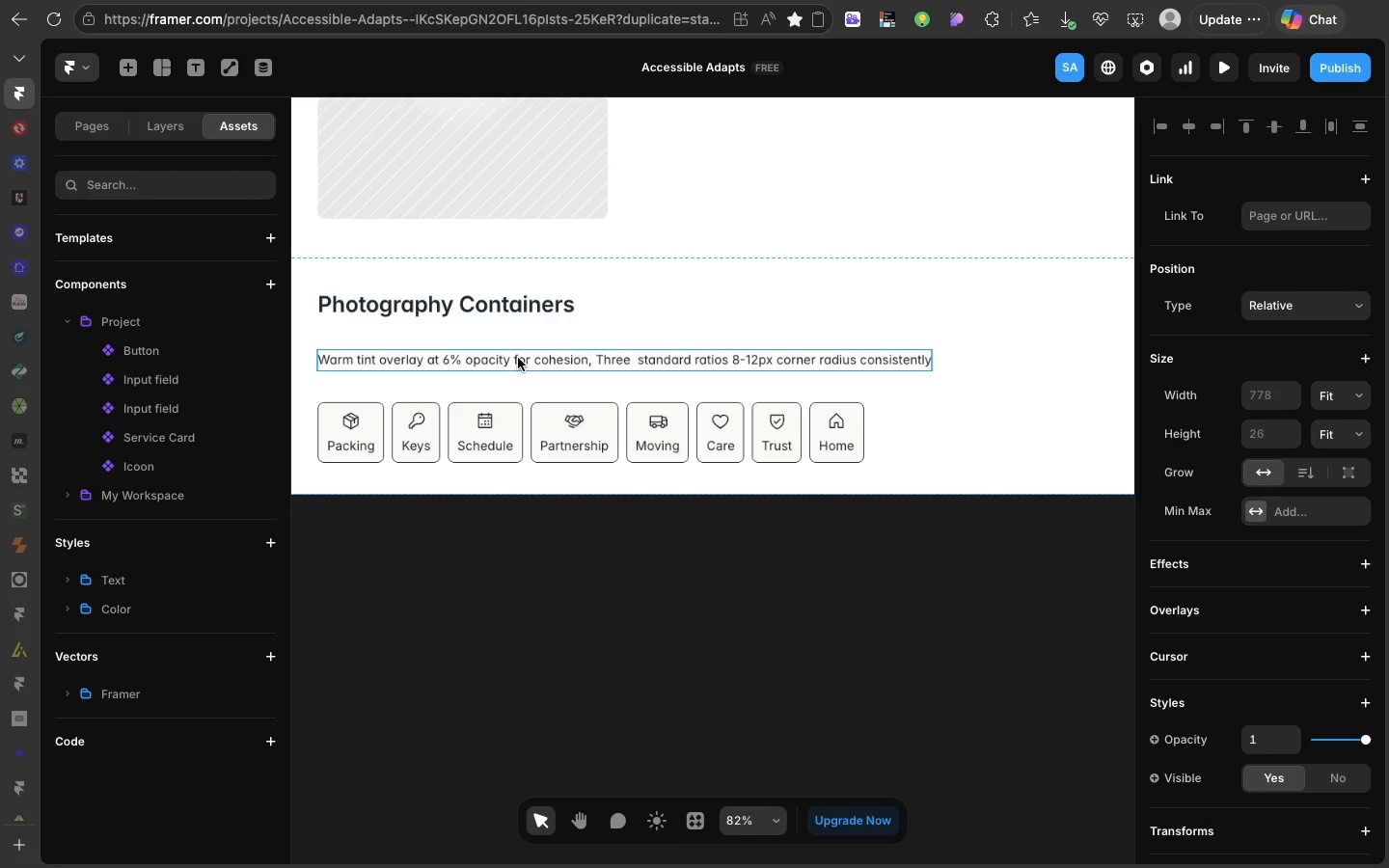 
triple_click([518, 358])
 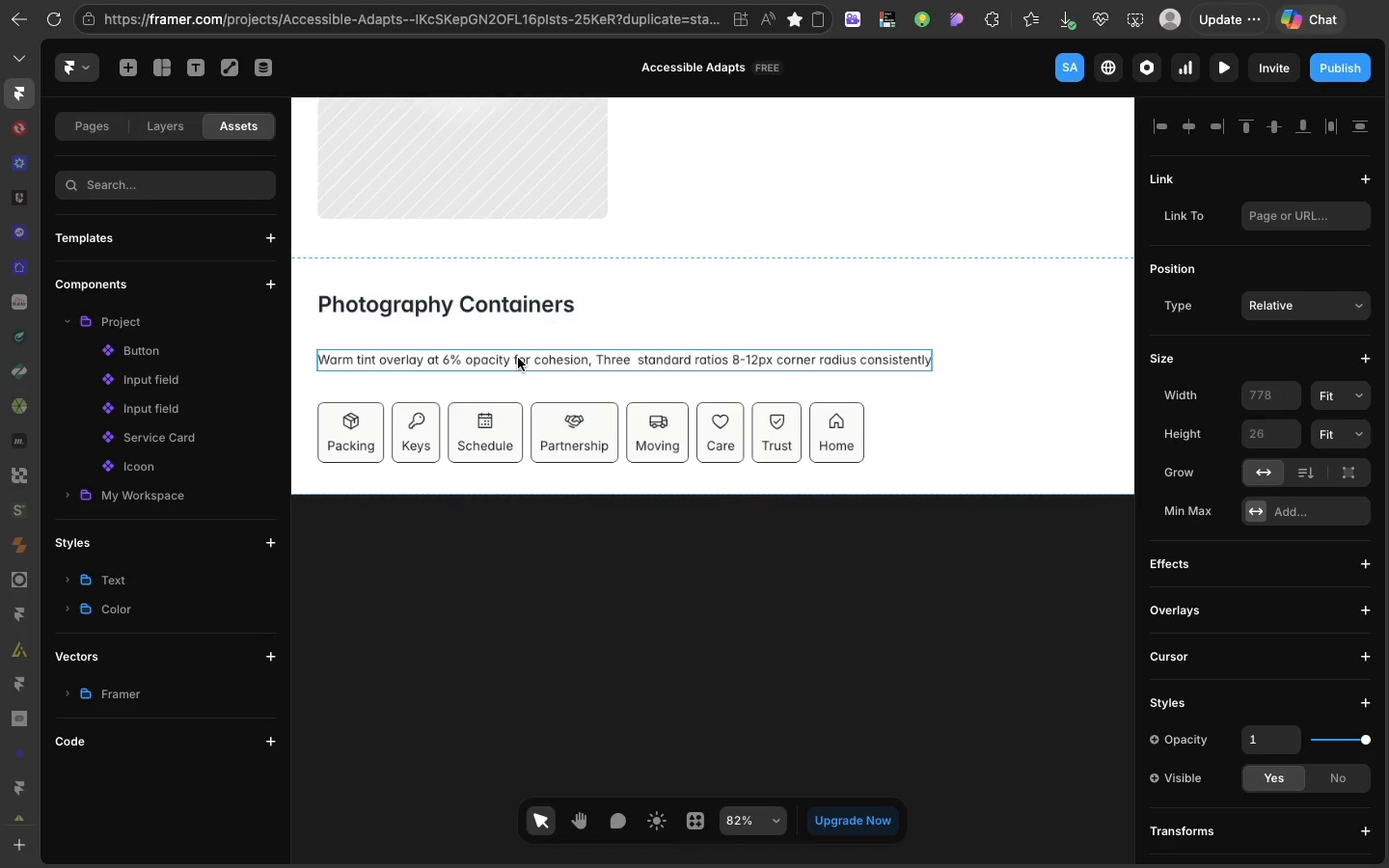 
triple_click([518, 358])
 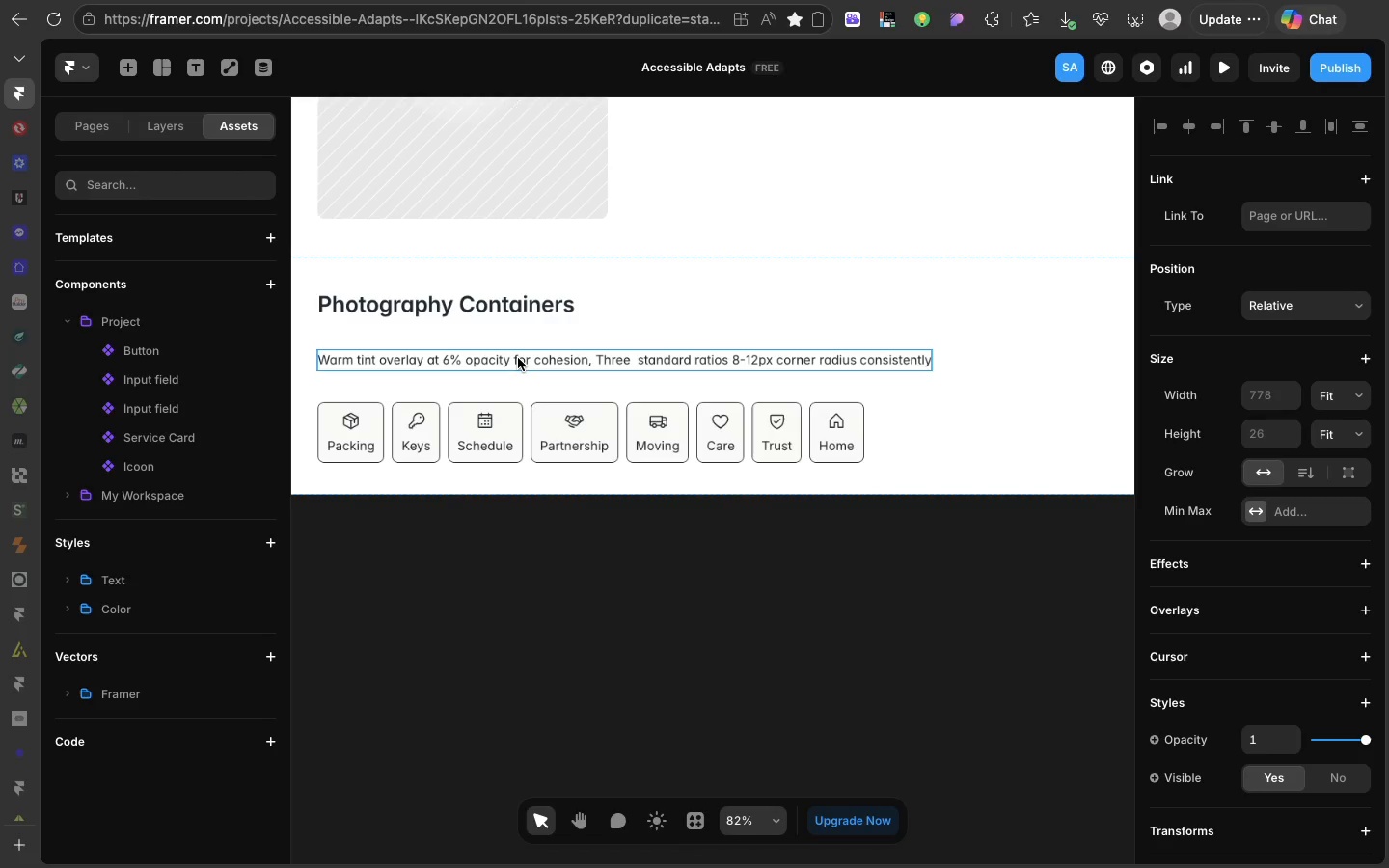 
triple_click([518, 358])
 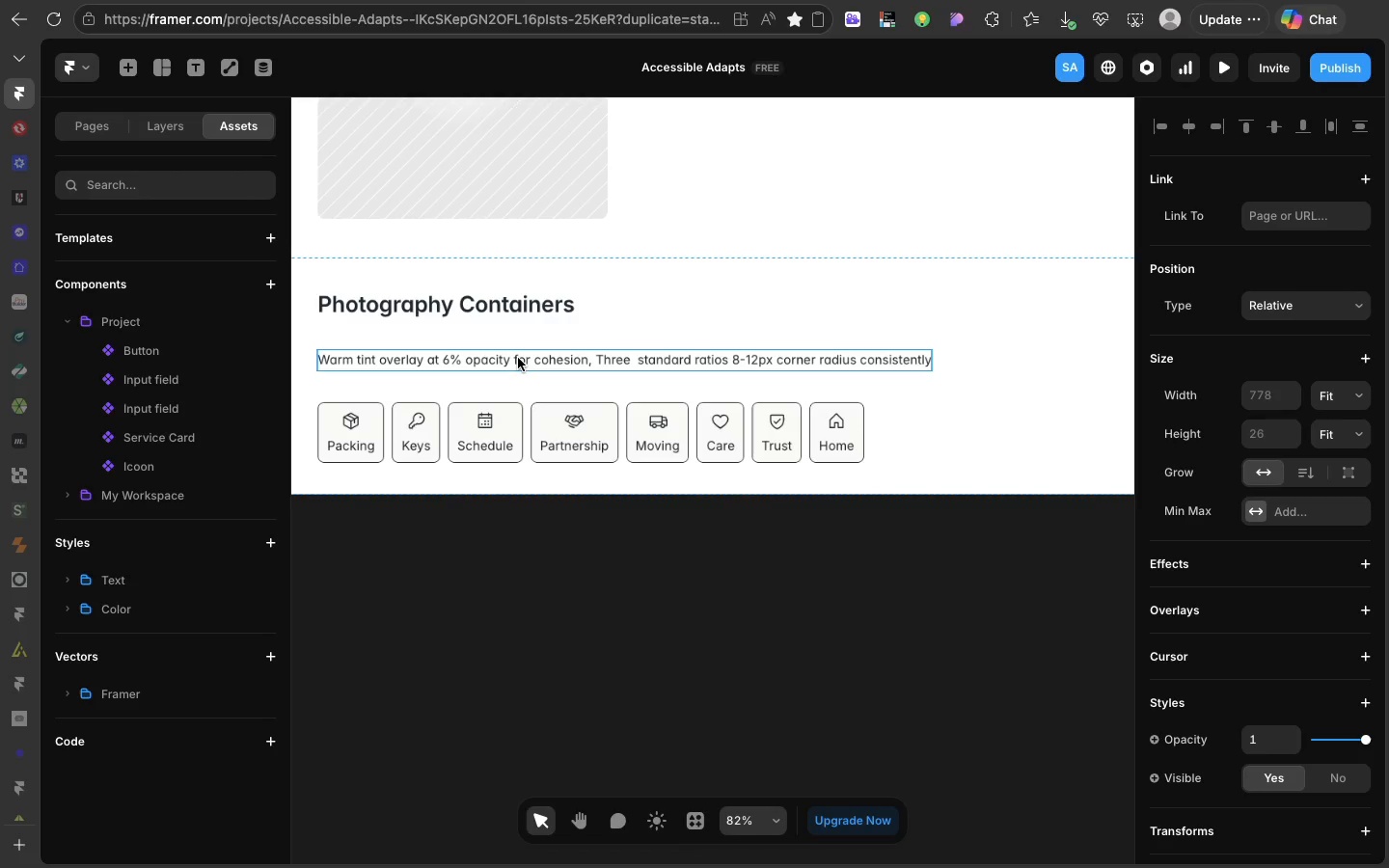 
triple_click([518, 358])
 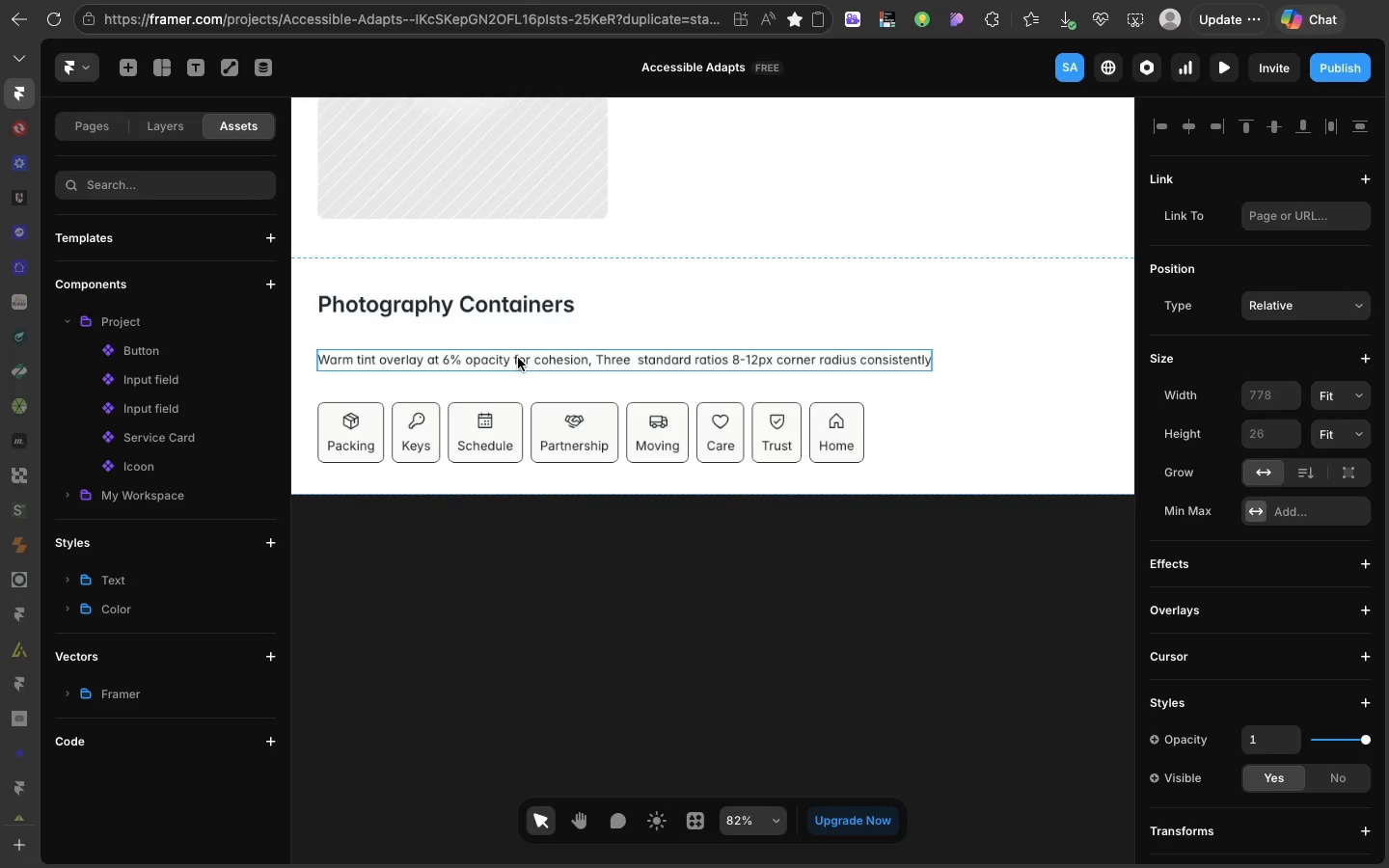 
triple_click([518, 358])
 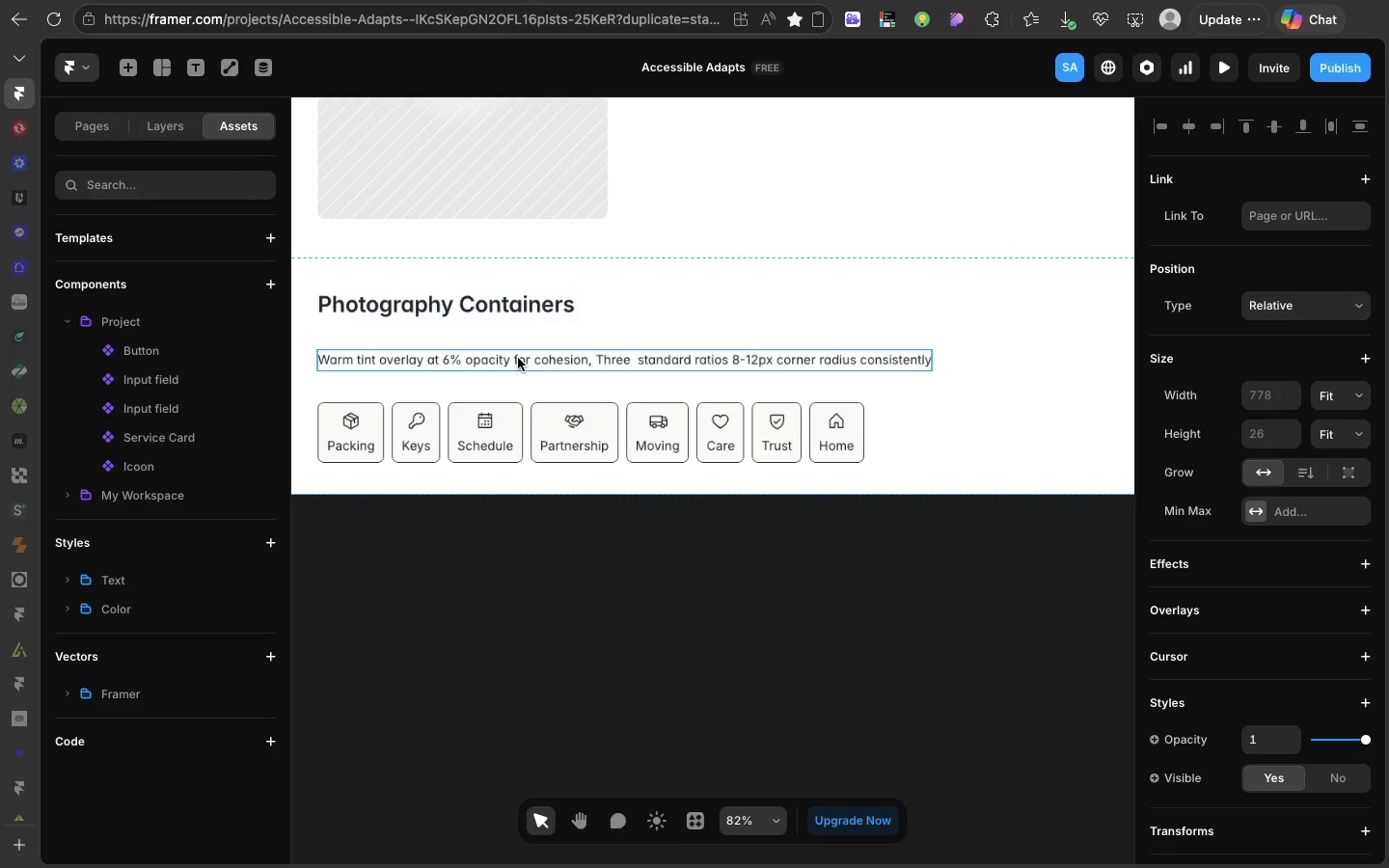 
triple_click([518, 358])
 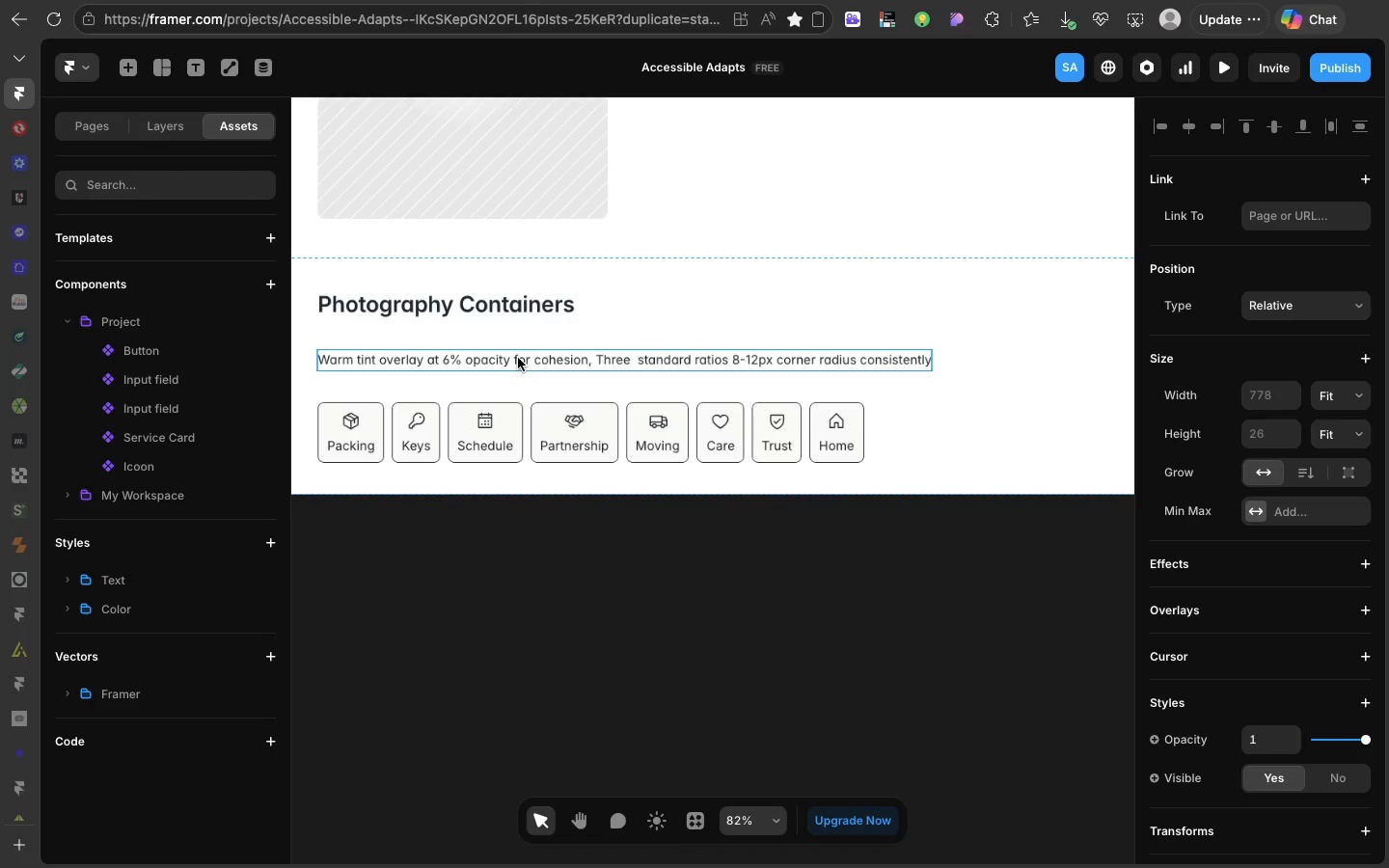 
triple_click([518, 358])
 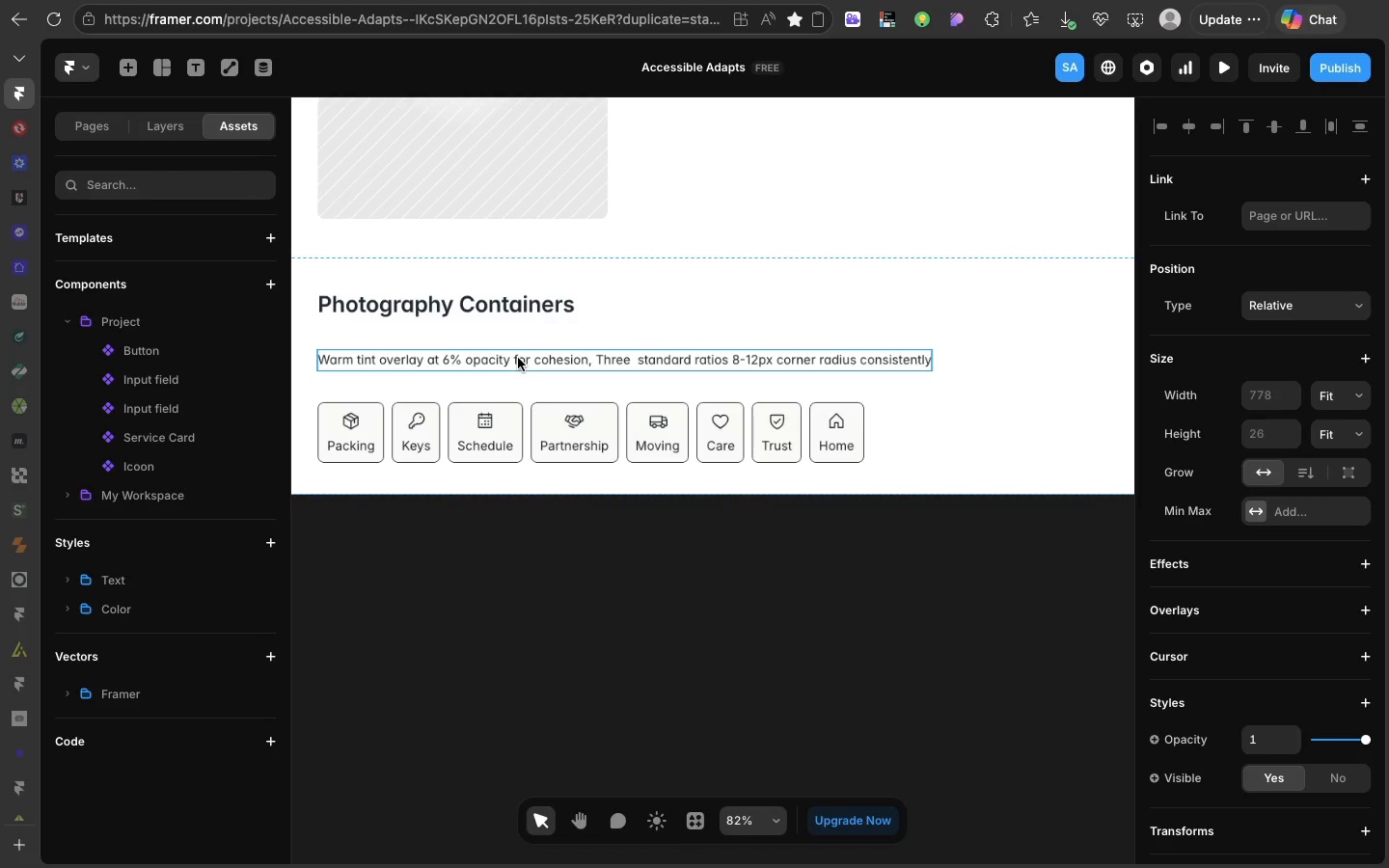 
triple_click([518, 358])
 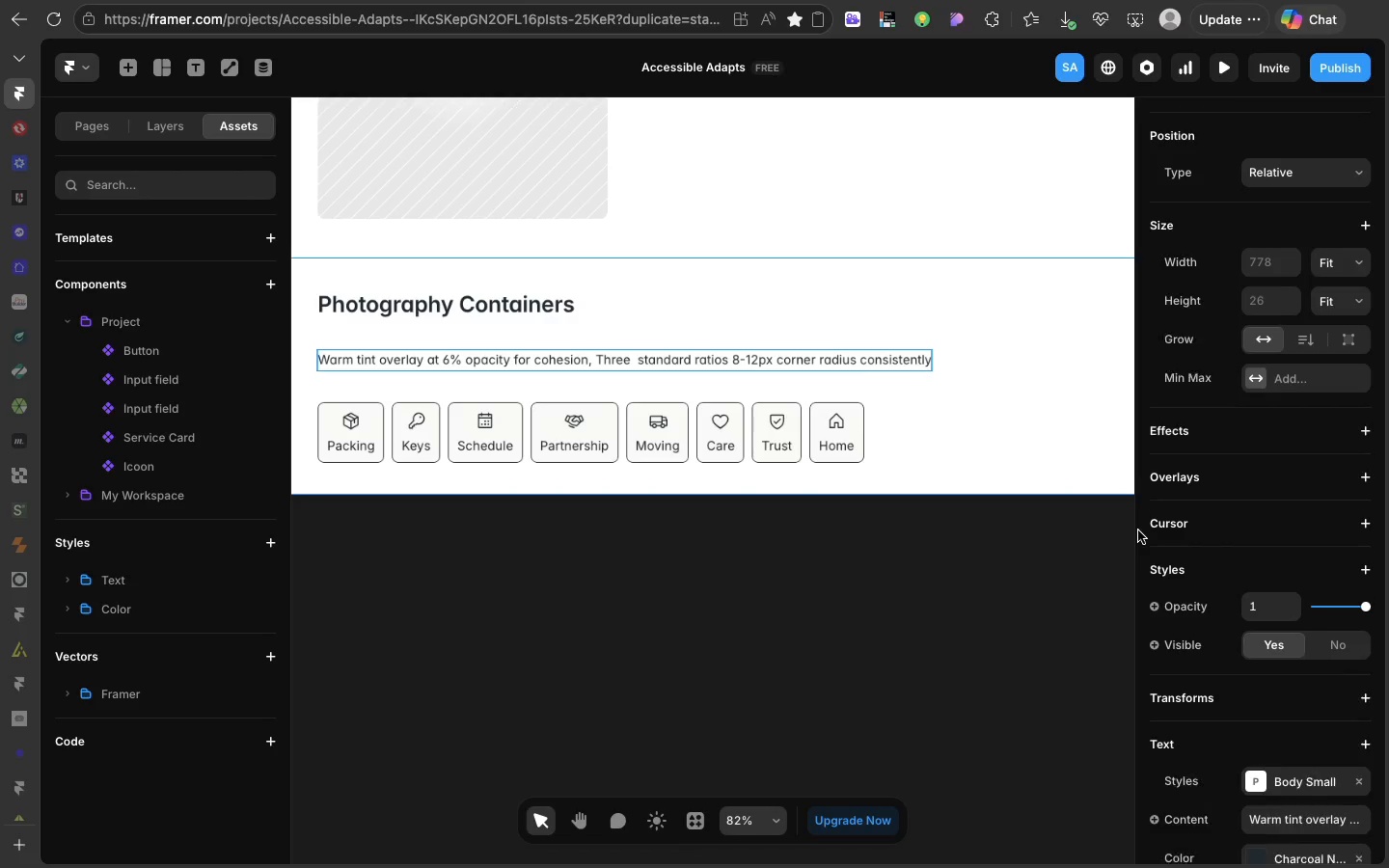 
scroll: coordinate [1138, 530], scroll_direction: down, amount: 37.0
 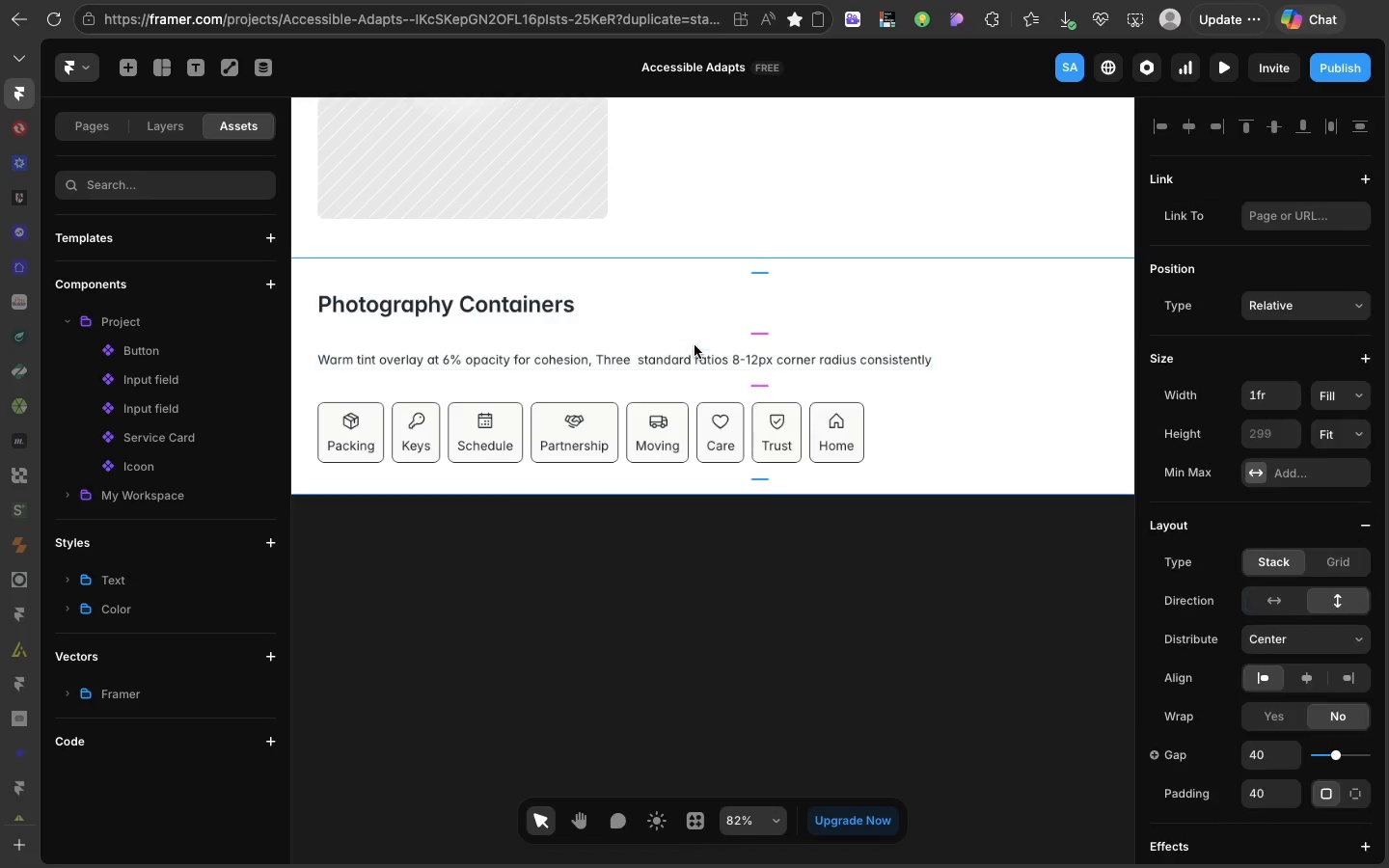 
double_click([694, 345])
 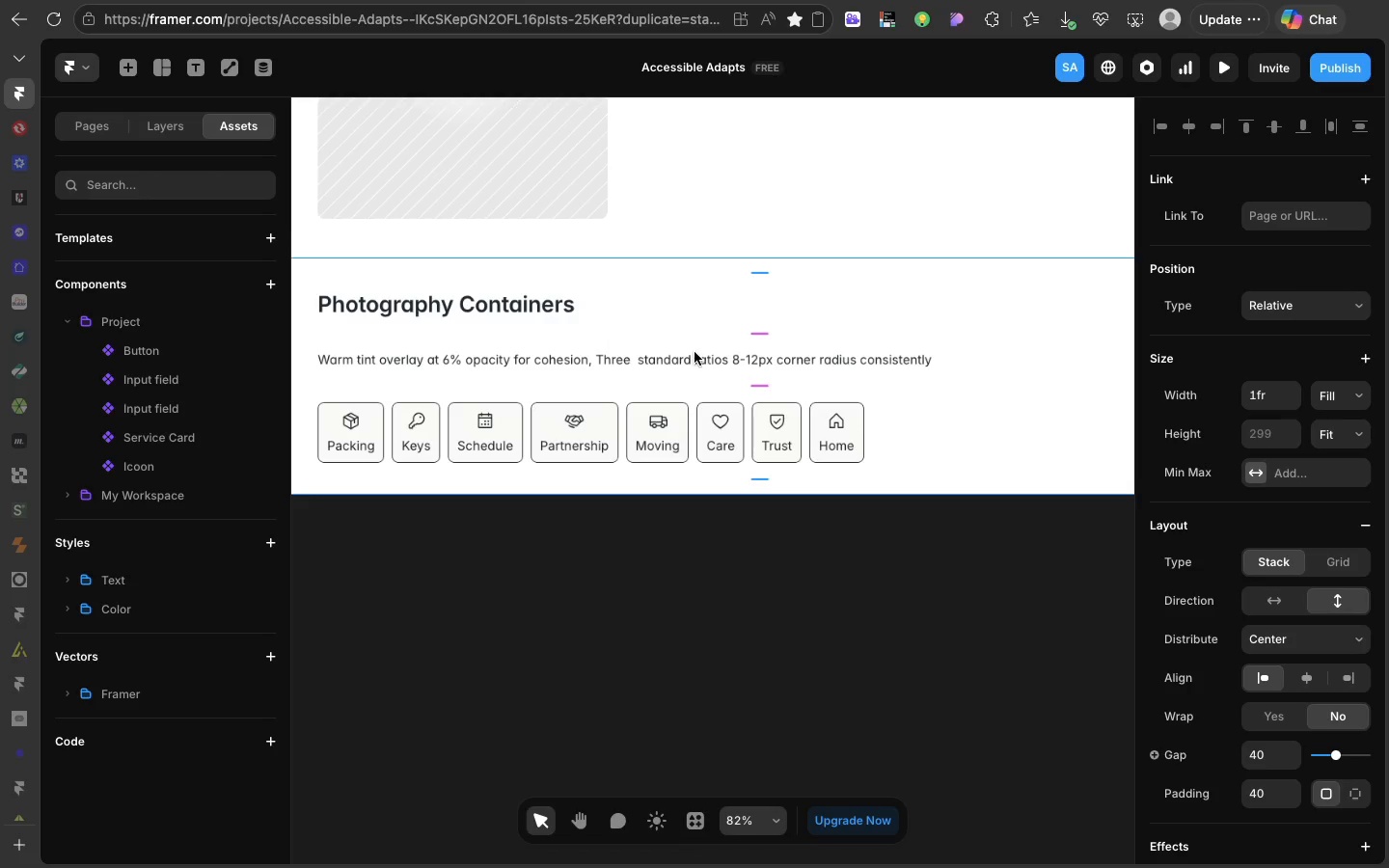 
triple_click([694, 345])
 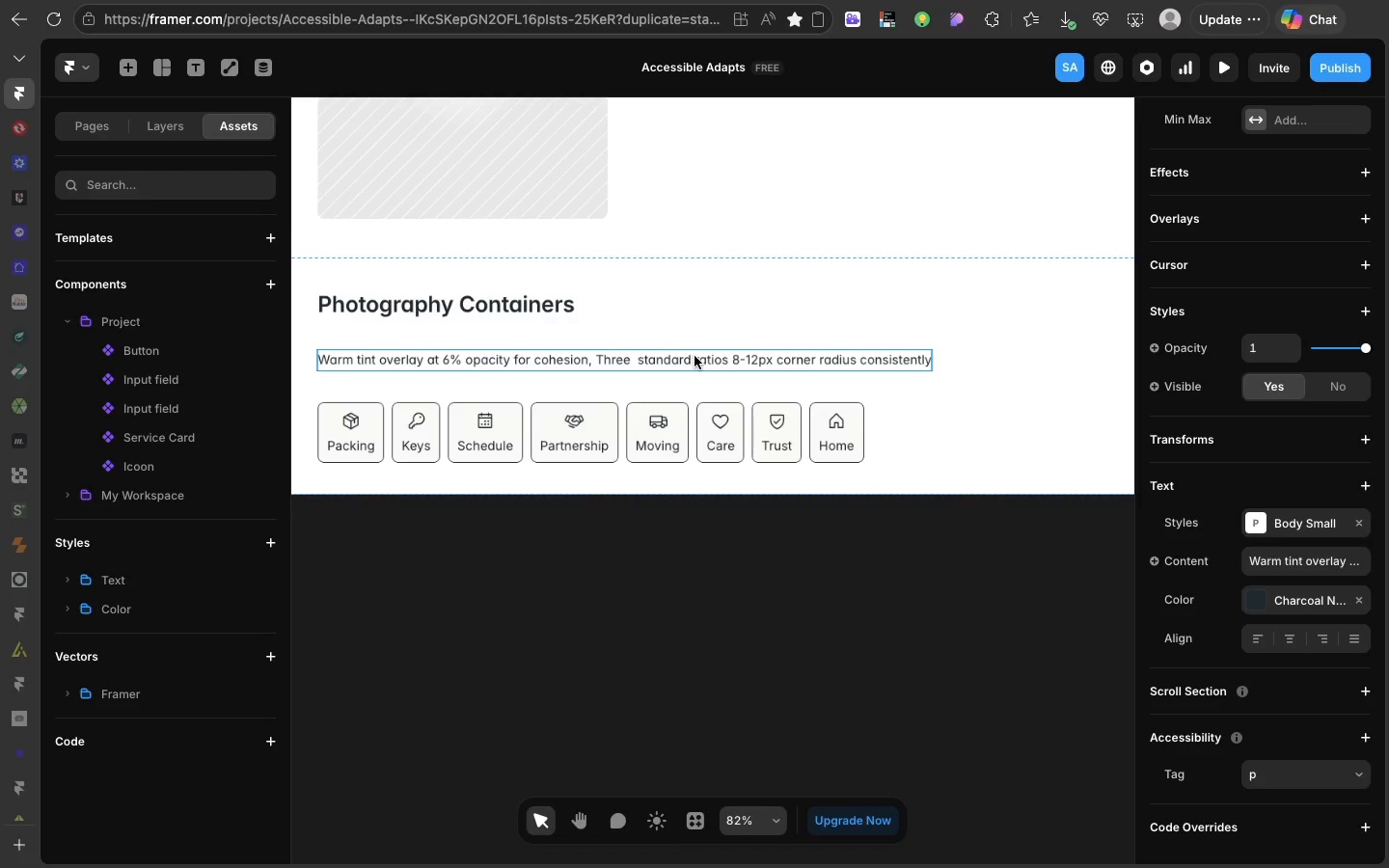 
double_click([694, 356])
 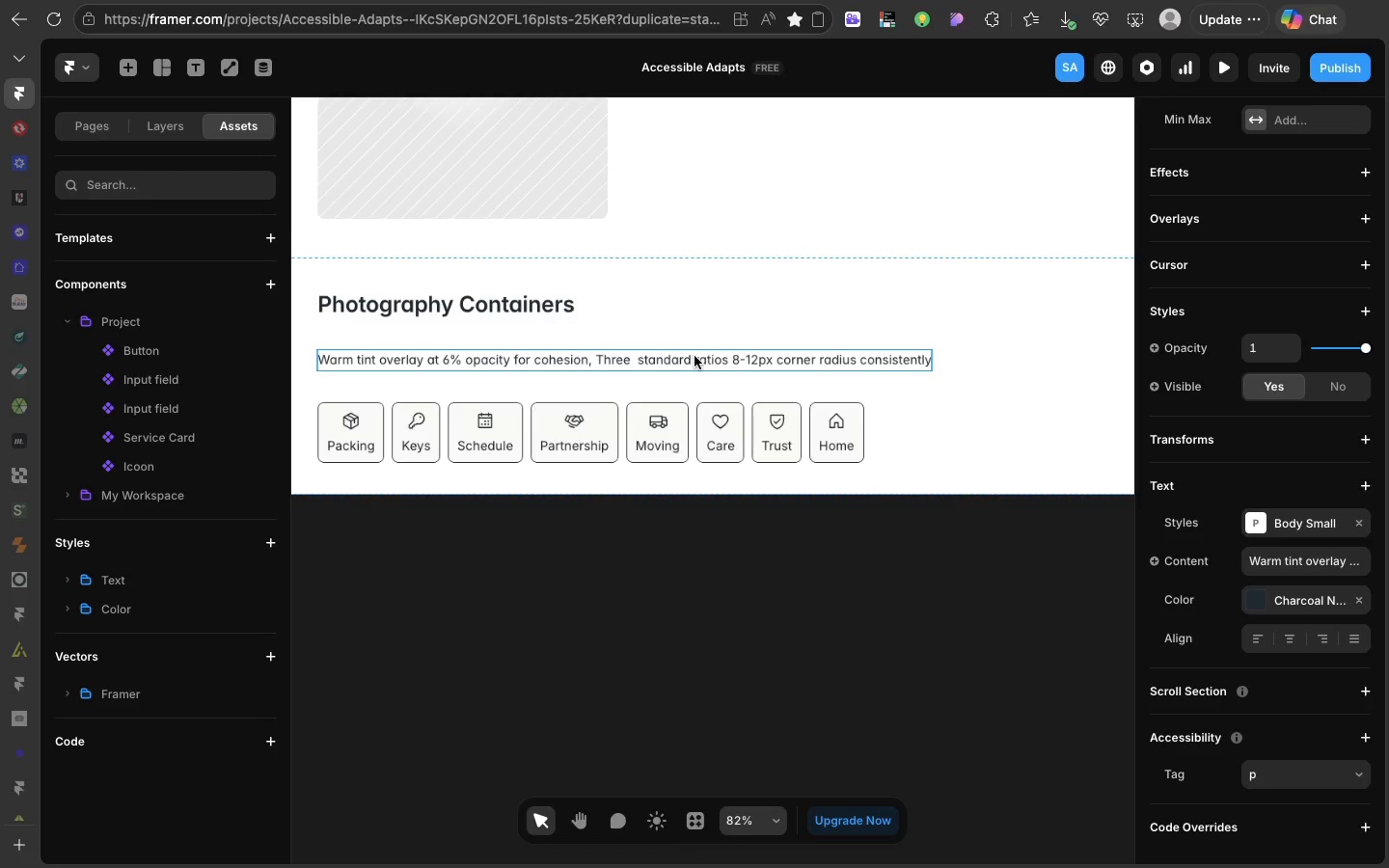 
triple_click([694, 356])
 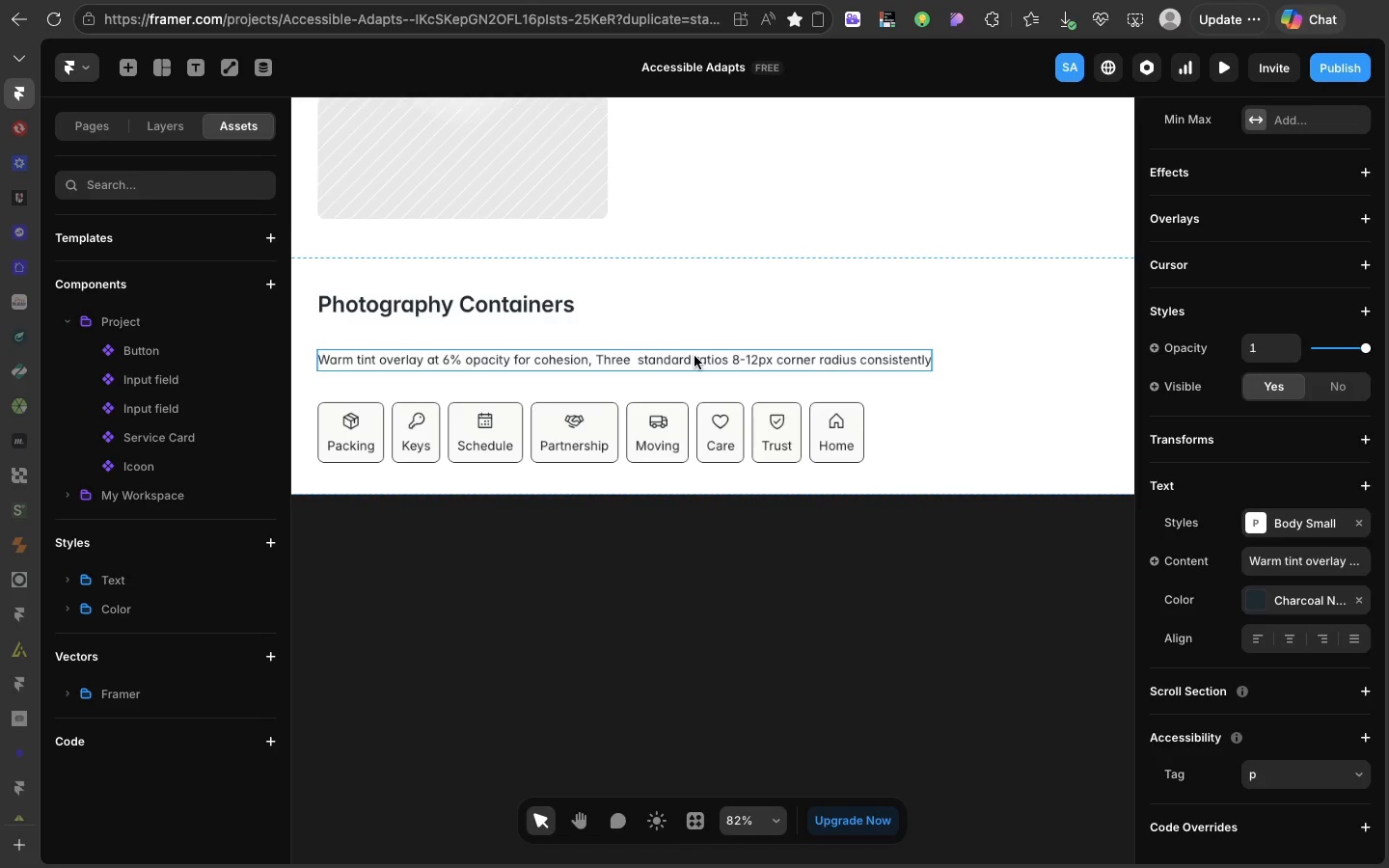 
triple_click([694, 356])
 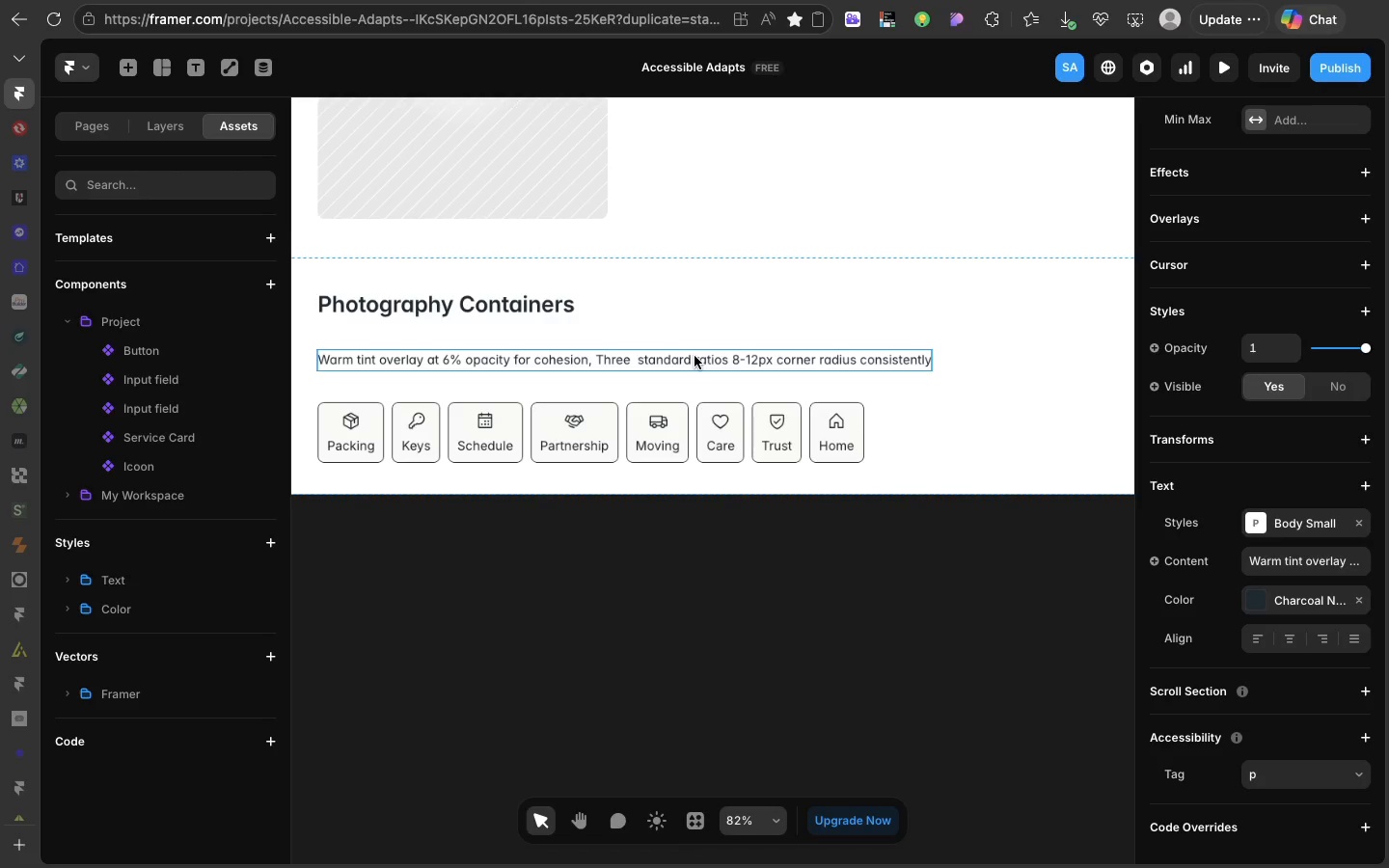 
triple_click([694, 356])
 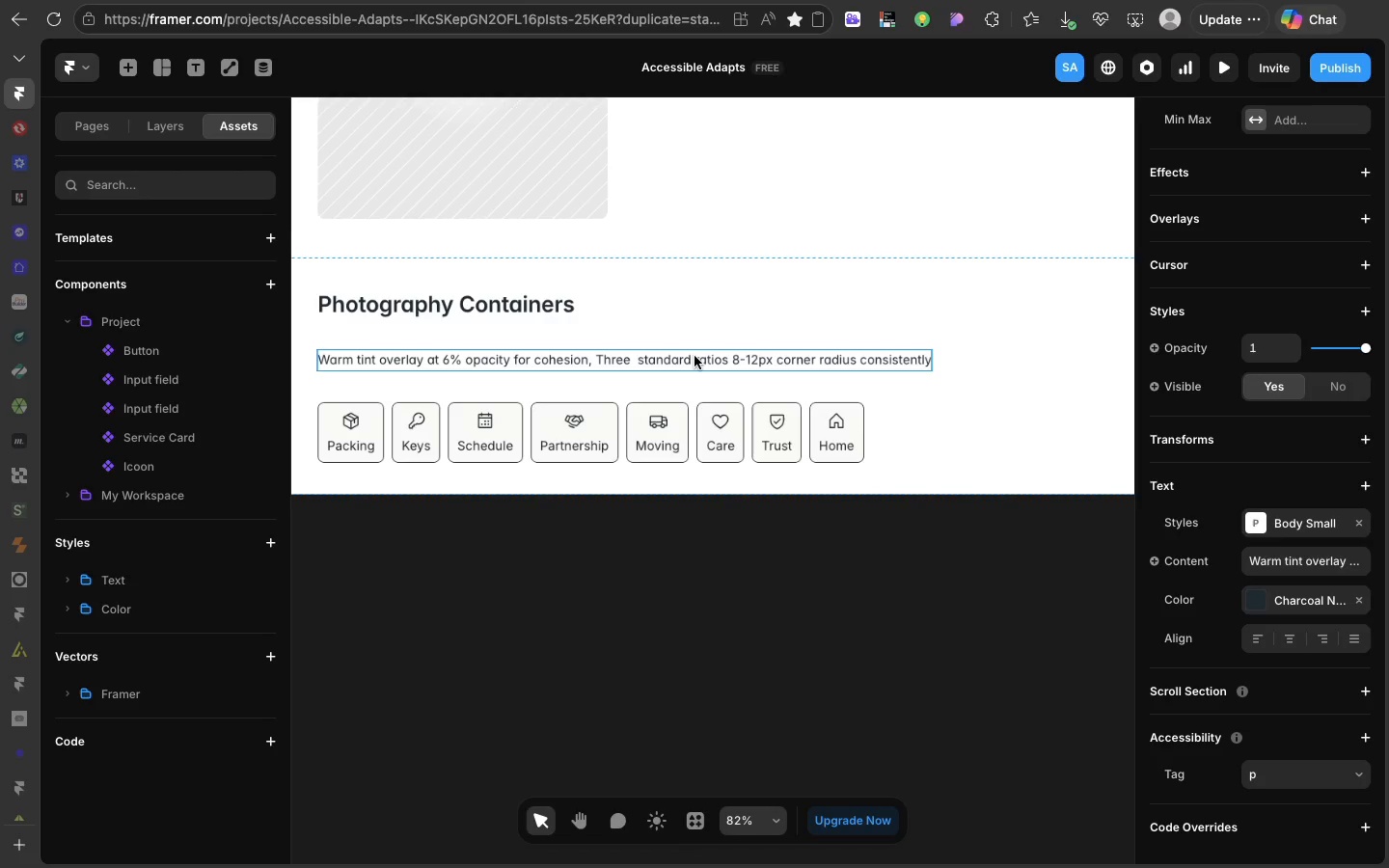 
triple_click([694, 356])
 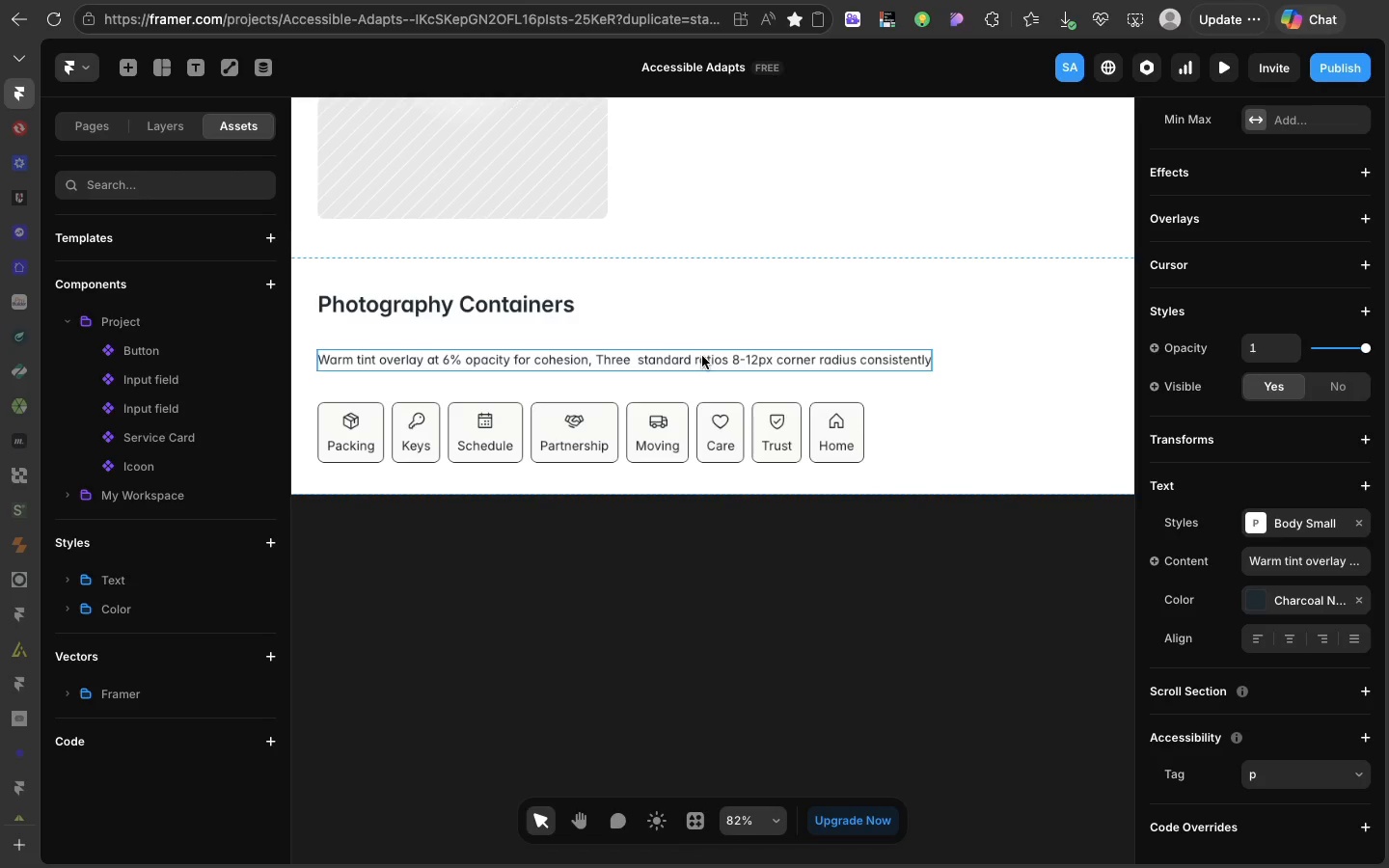 
triple_click([694, 356])
 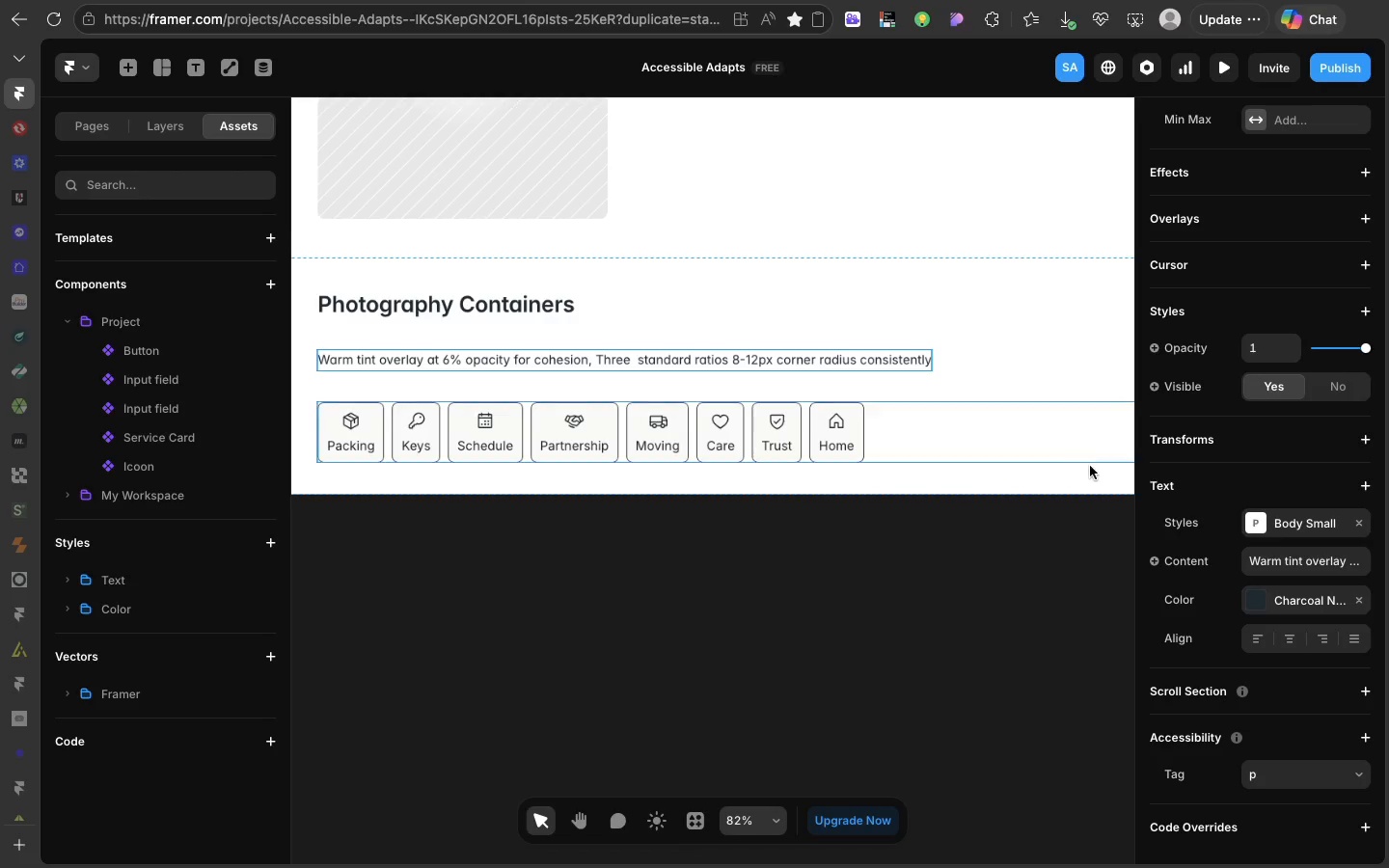 
triple_click([694, 356])
 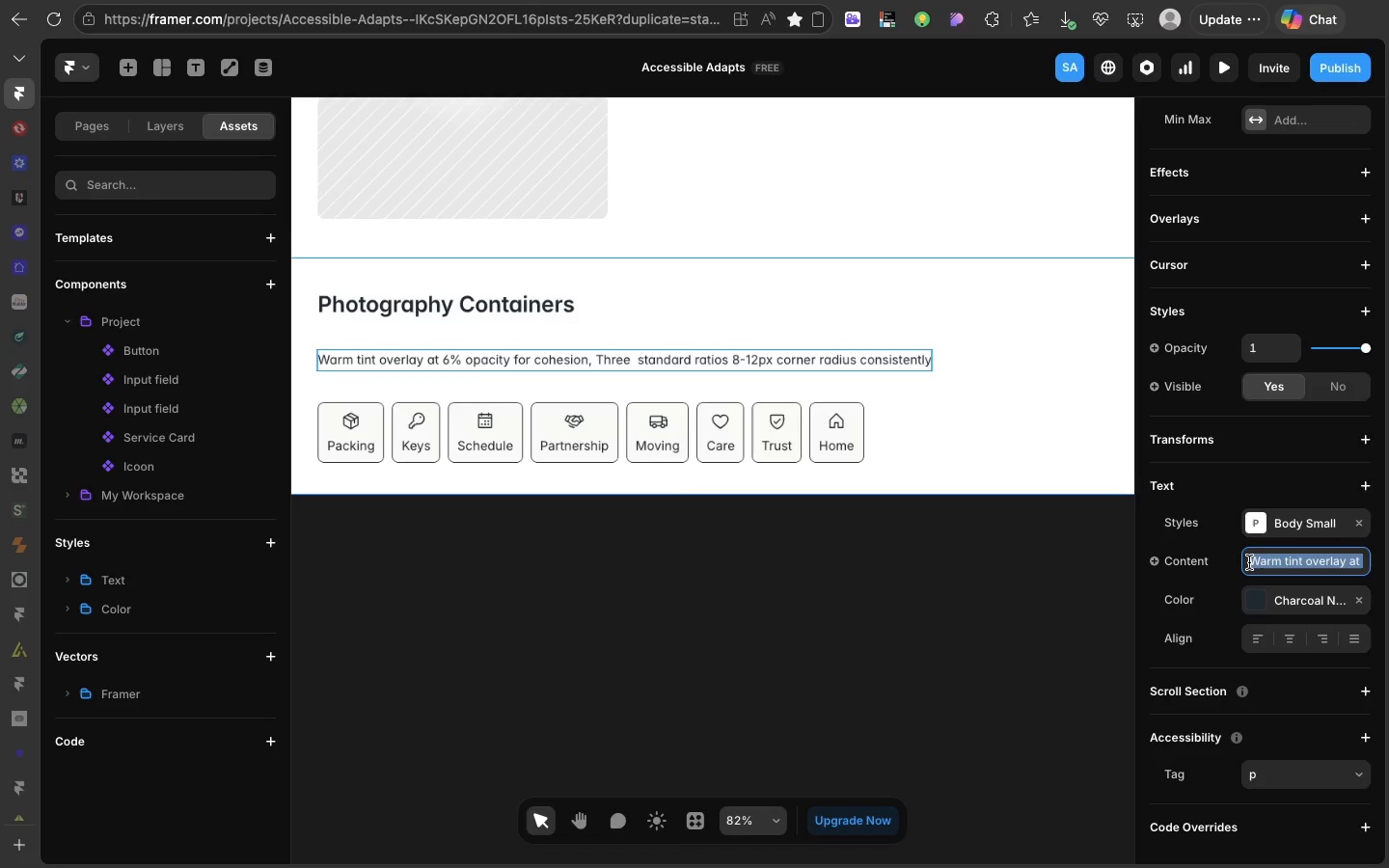 
left_click([1249, 562])
 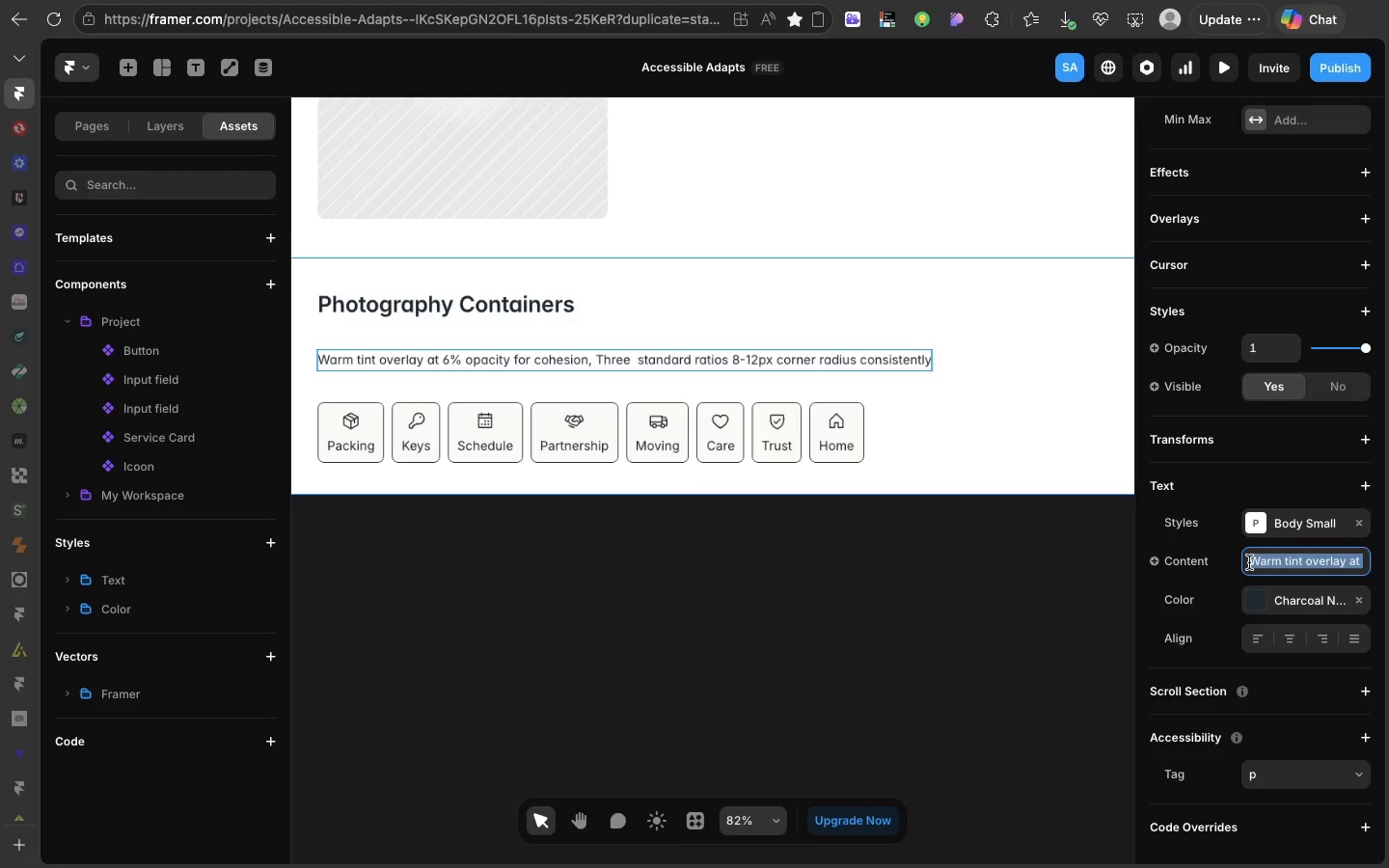 
key(Meta+V)
 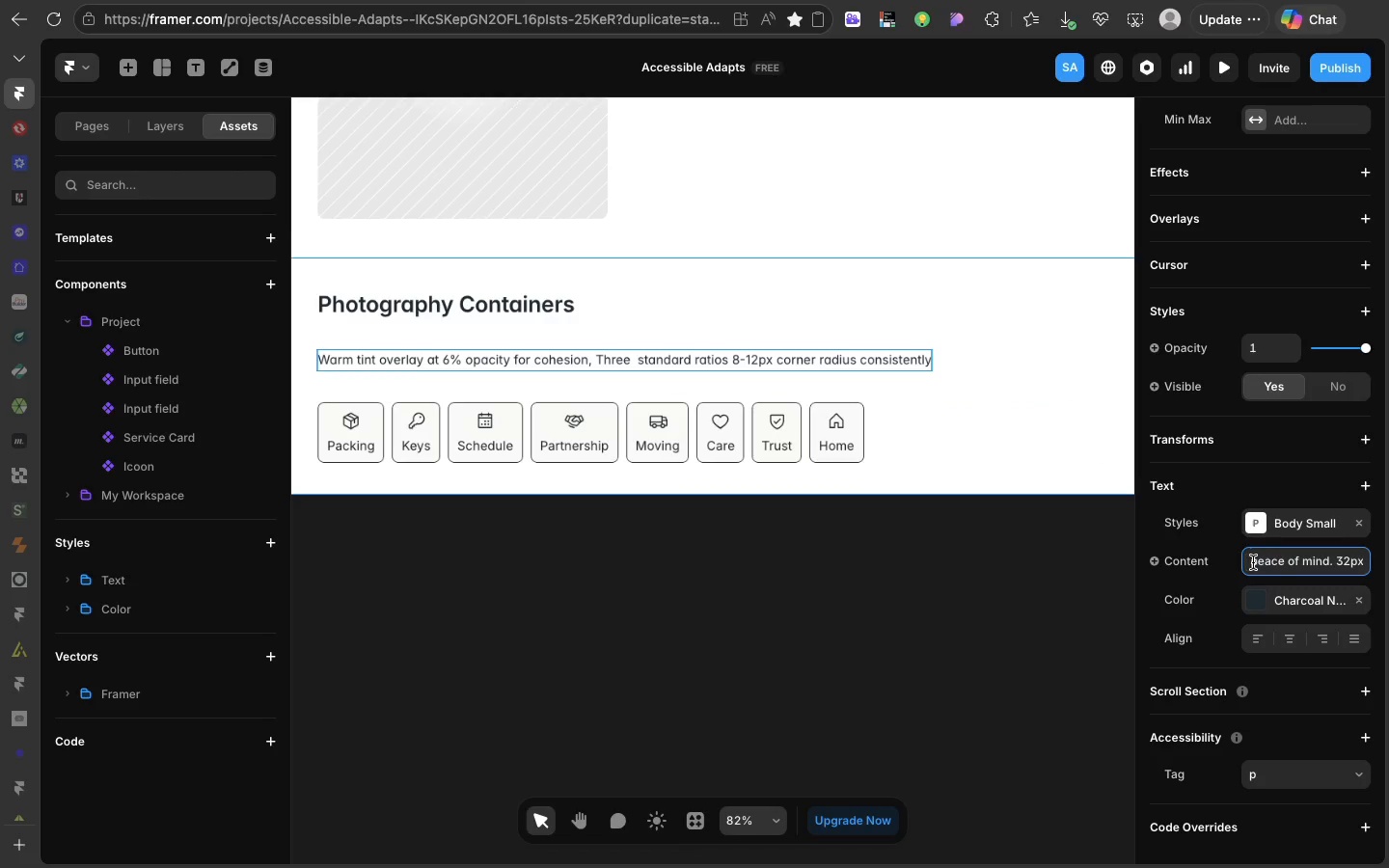 
scroll: coordinate [1298, 567], scroll_direction: down, amount: 13.0
 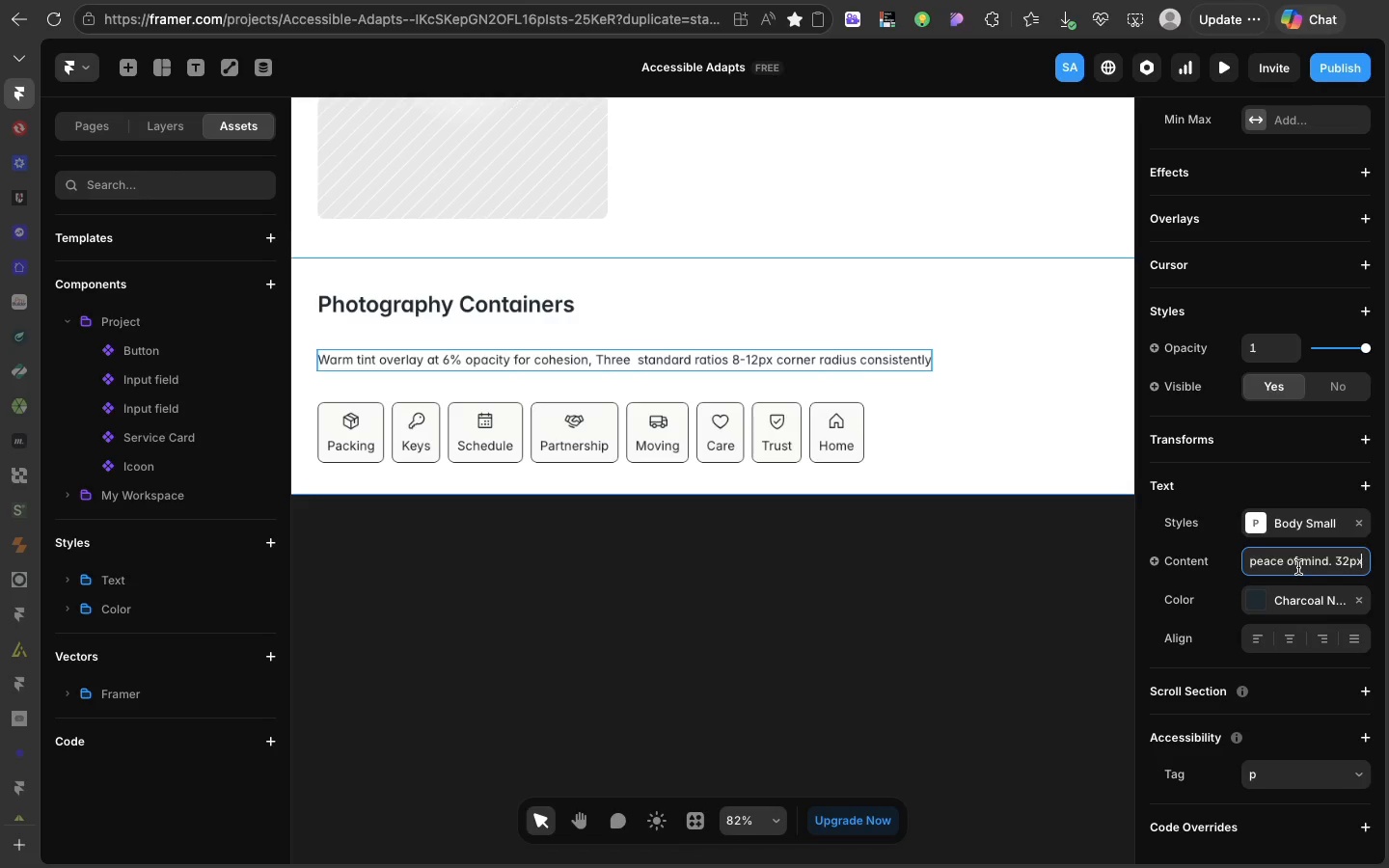 
type( decorative/ 24px inline)
 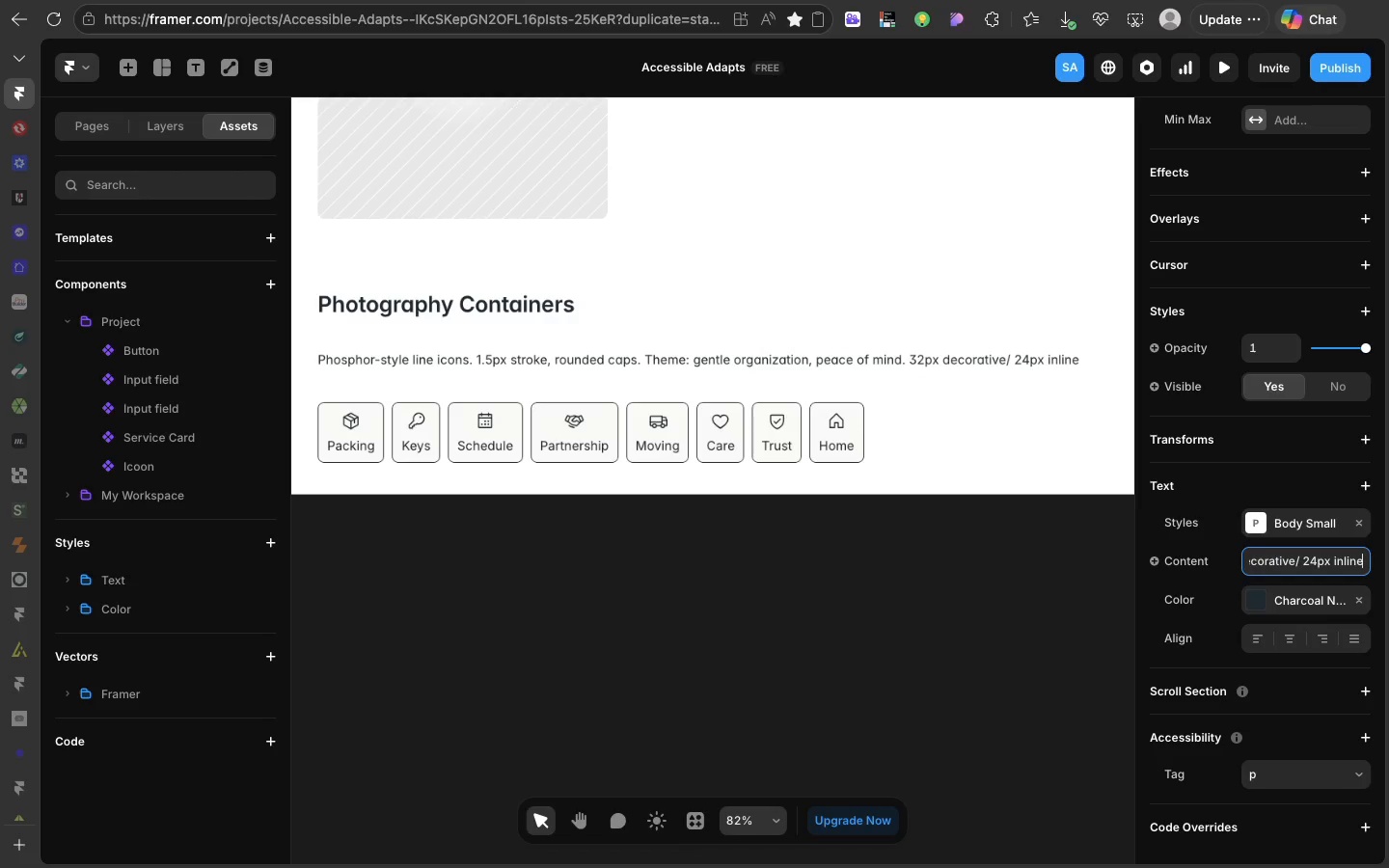 
key(Enter)
 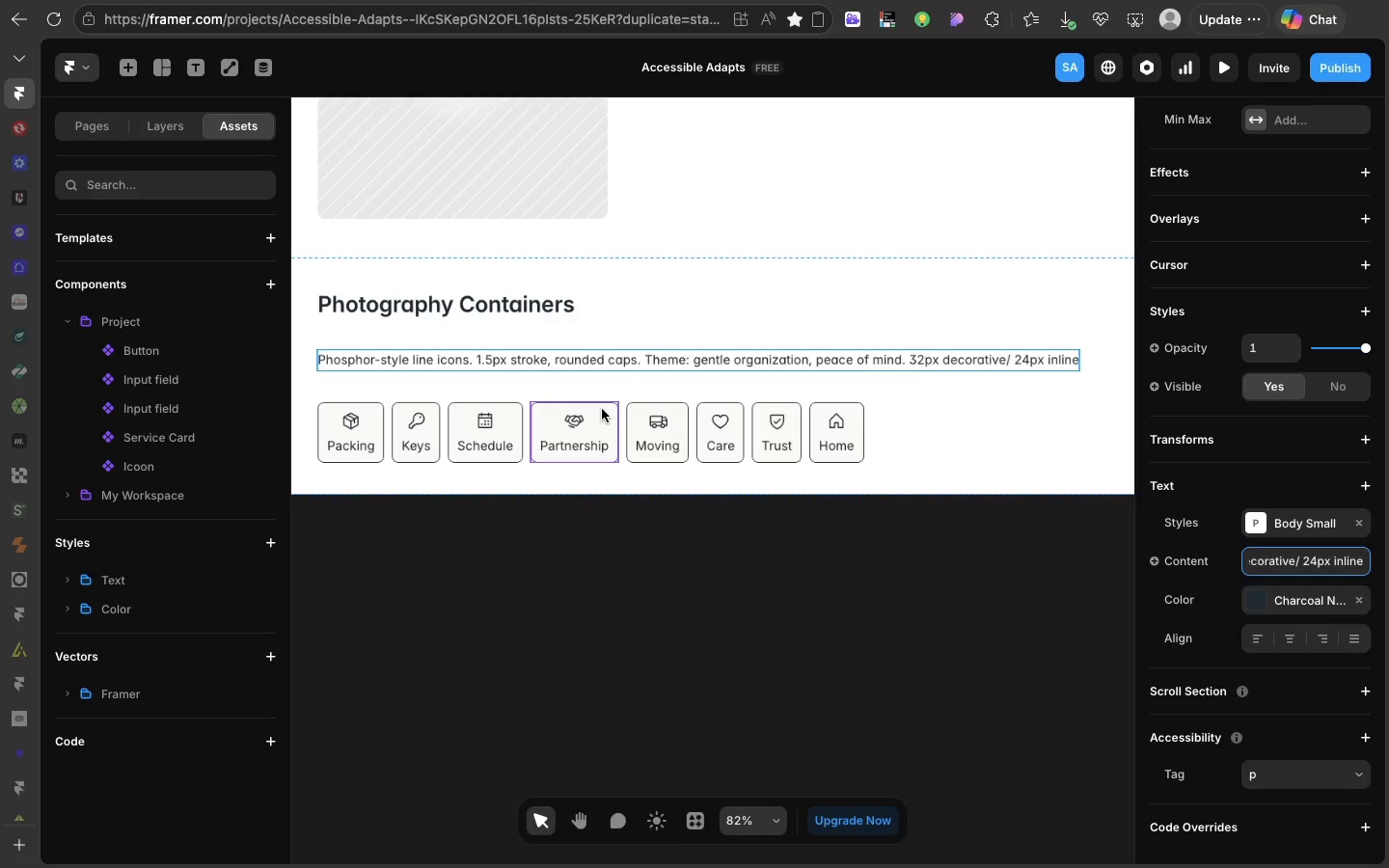 
left_click([602, 409])
 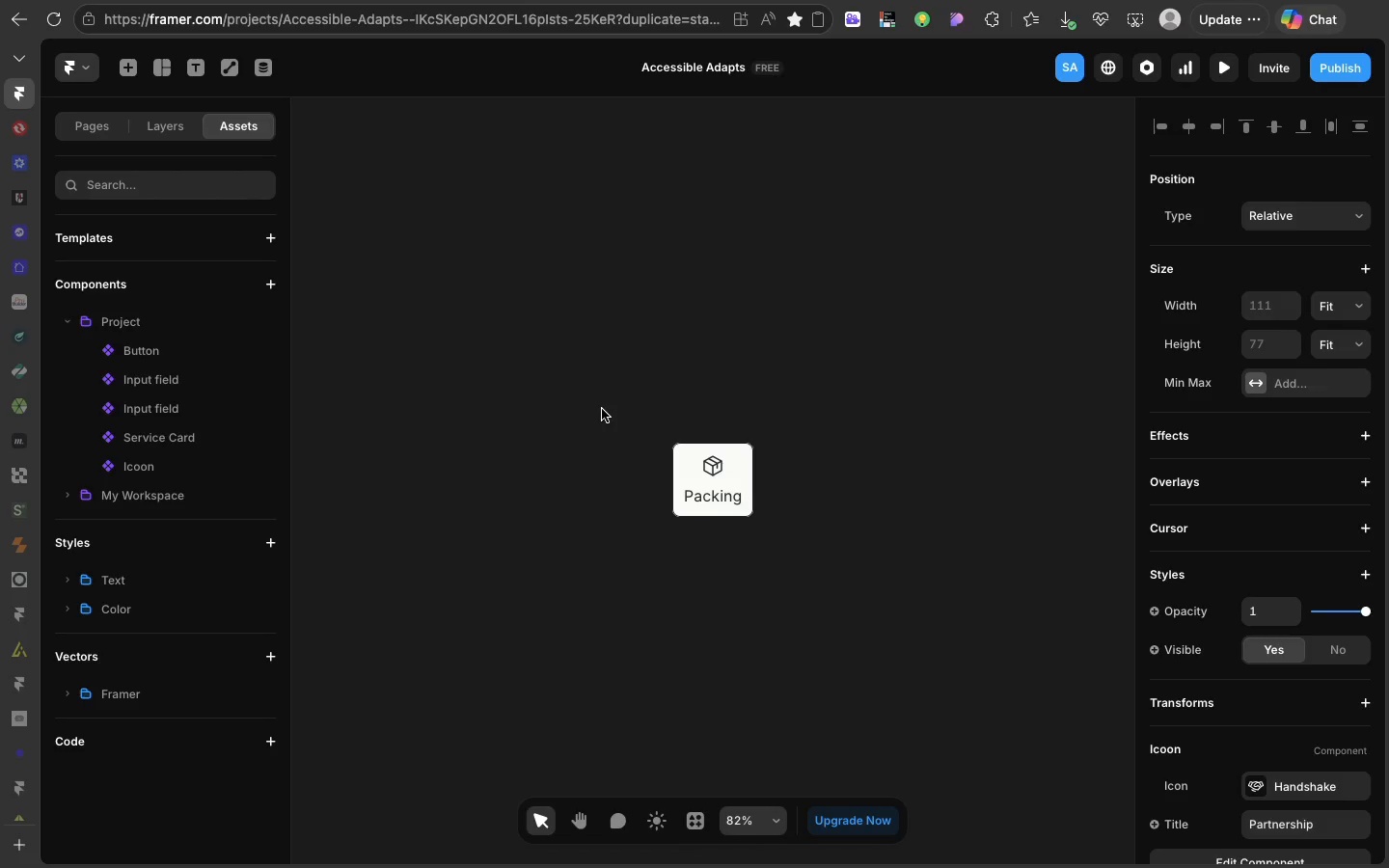 
double_click([602, 409])
 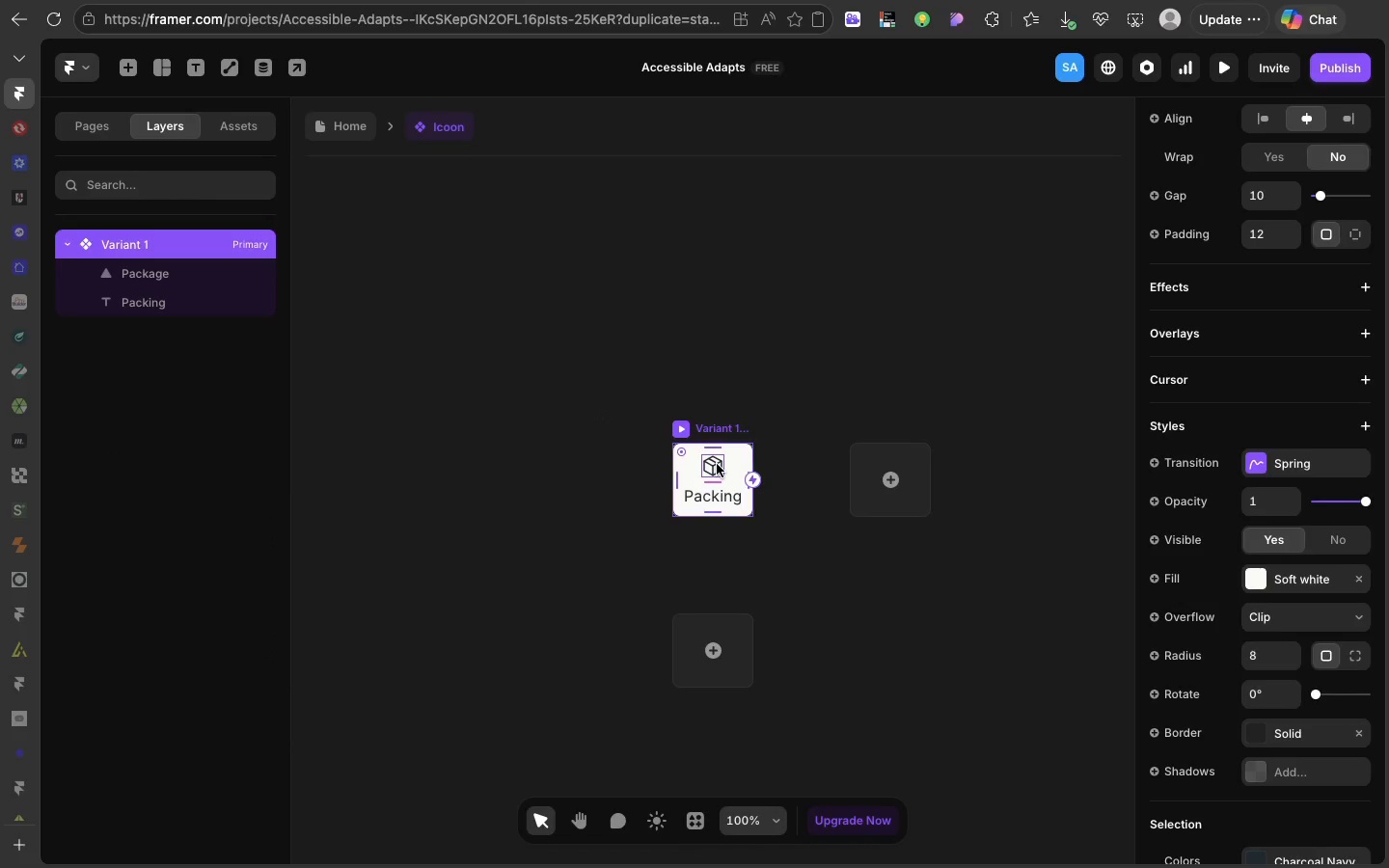 
left_click([717, 464])
 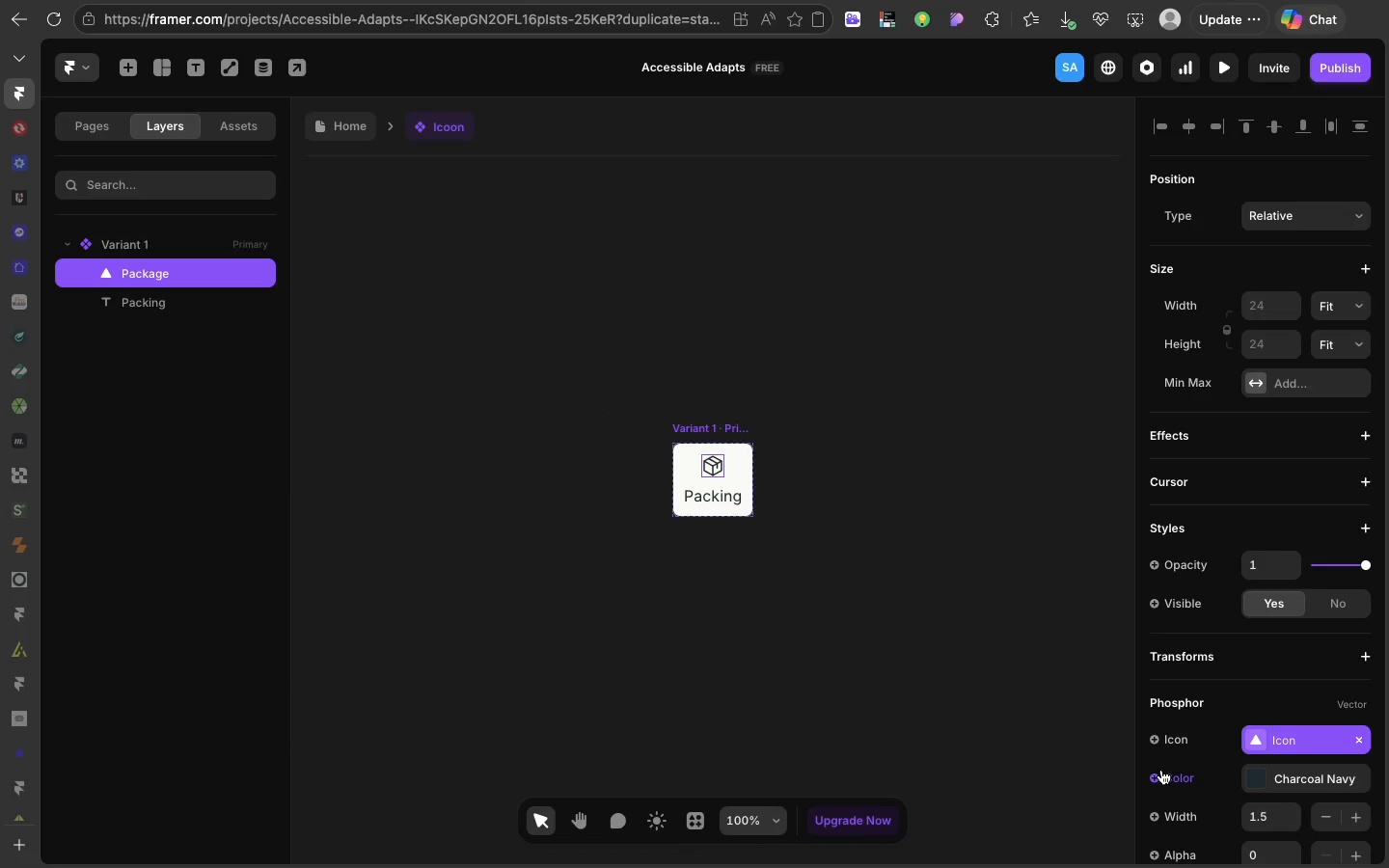 
left_click([1158, 772])
 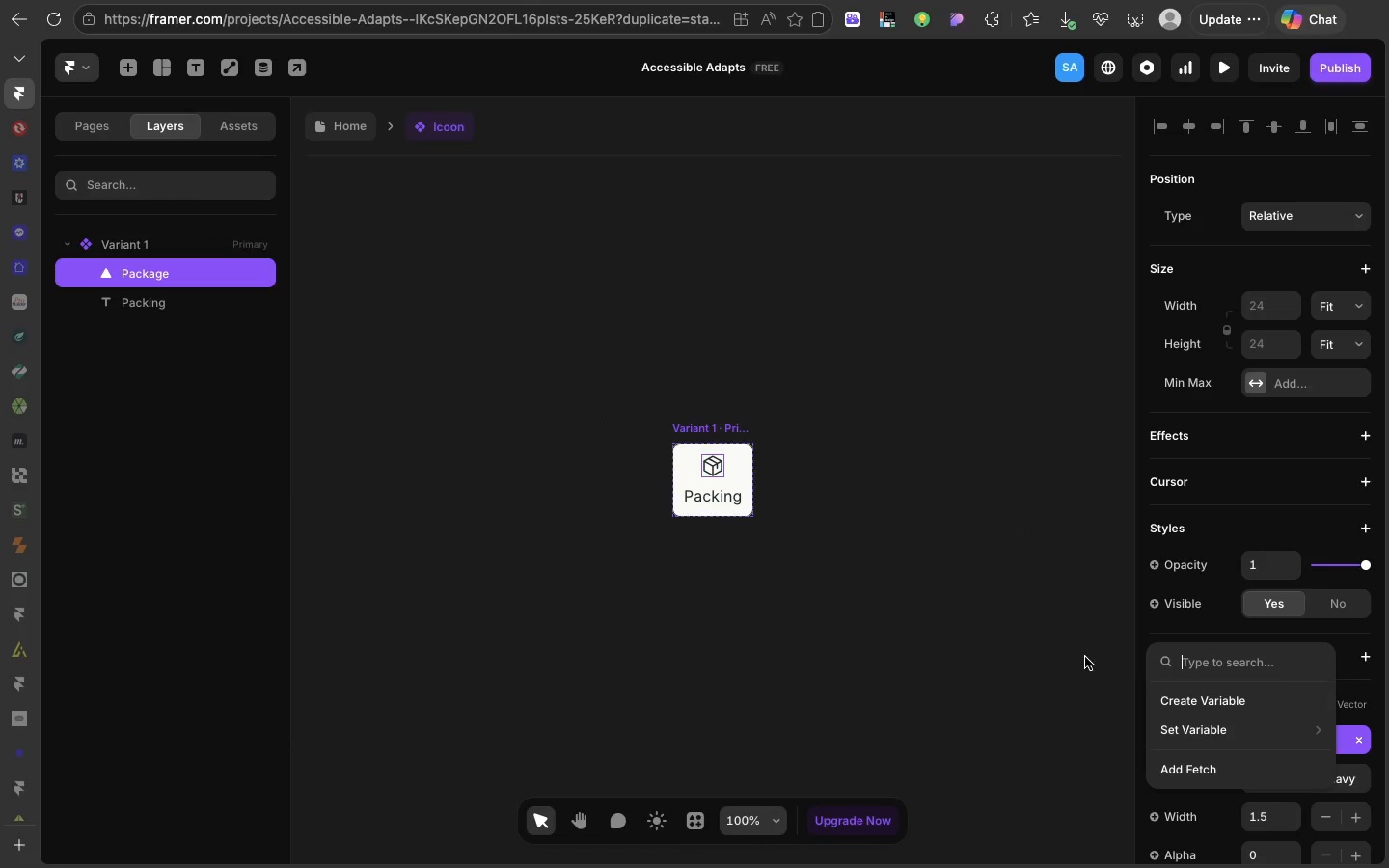 
wait(5.1)
 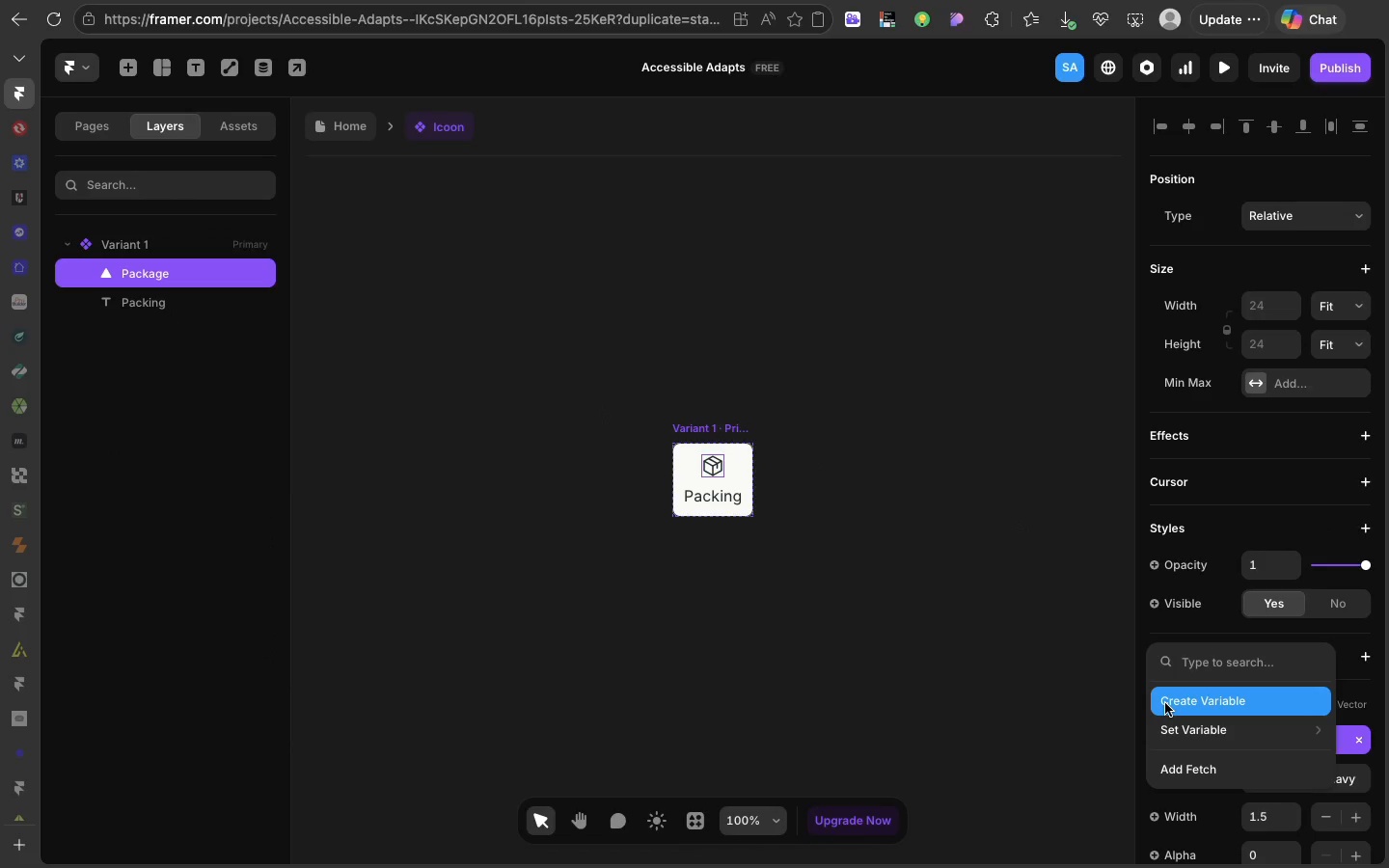 
left_click([1190, 707])
 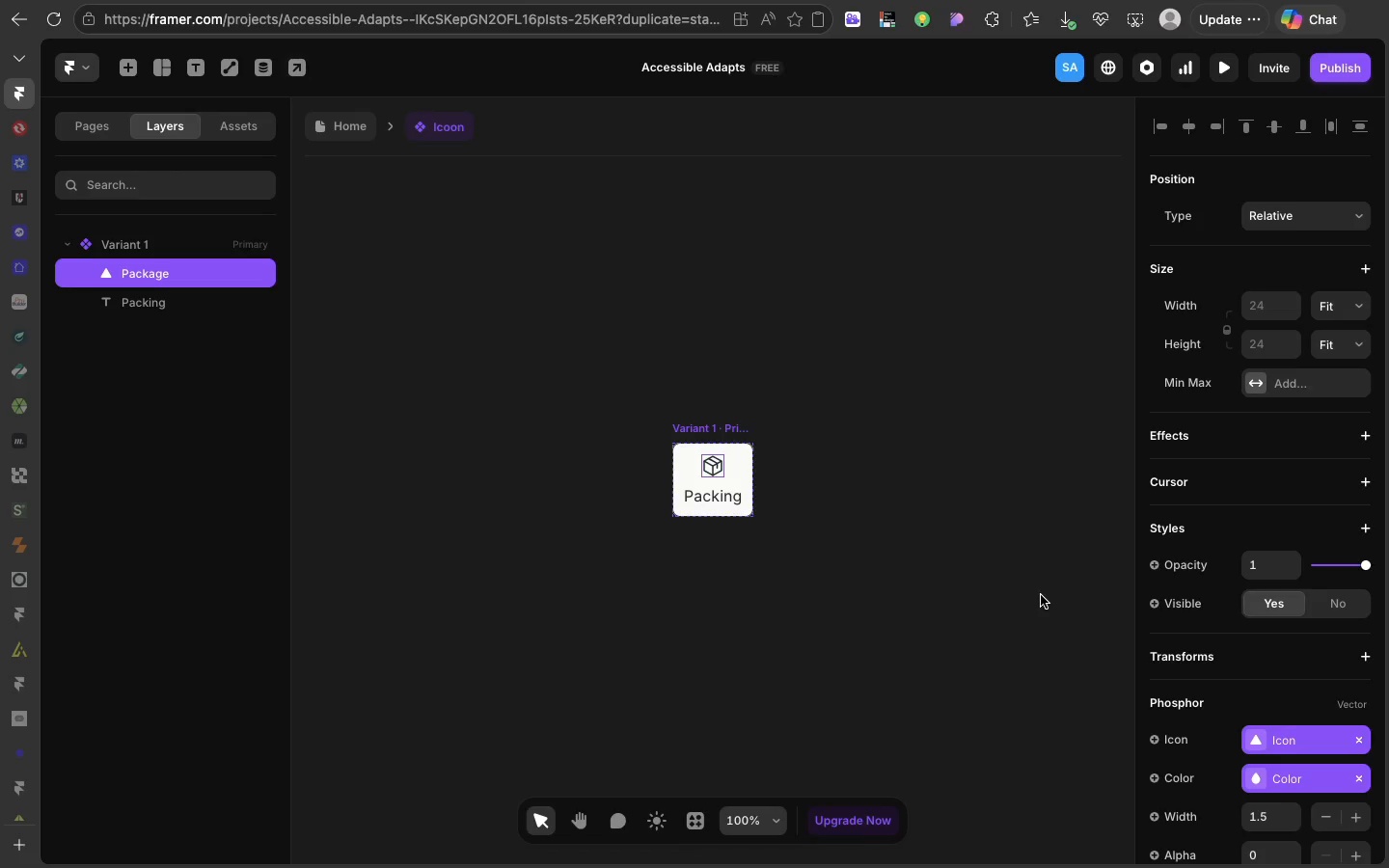 
left_click([1041, 595])
 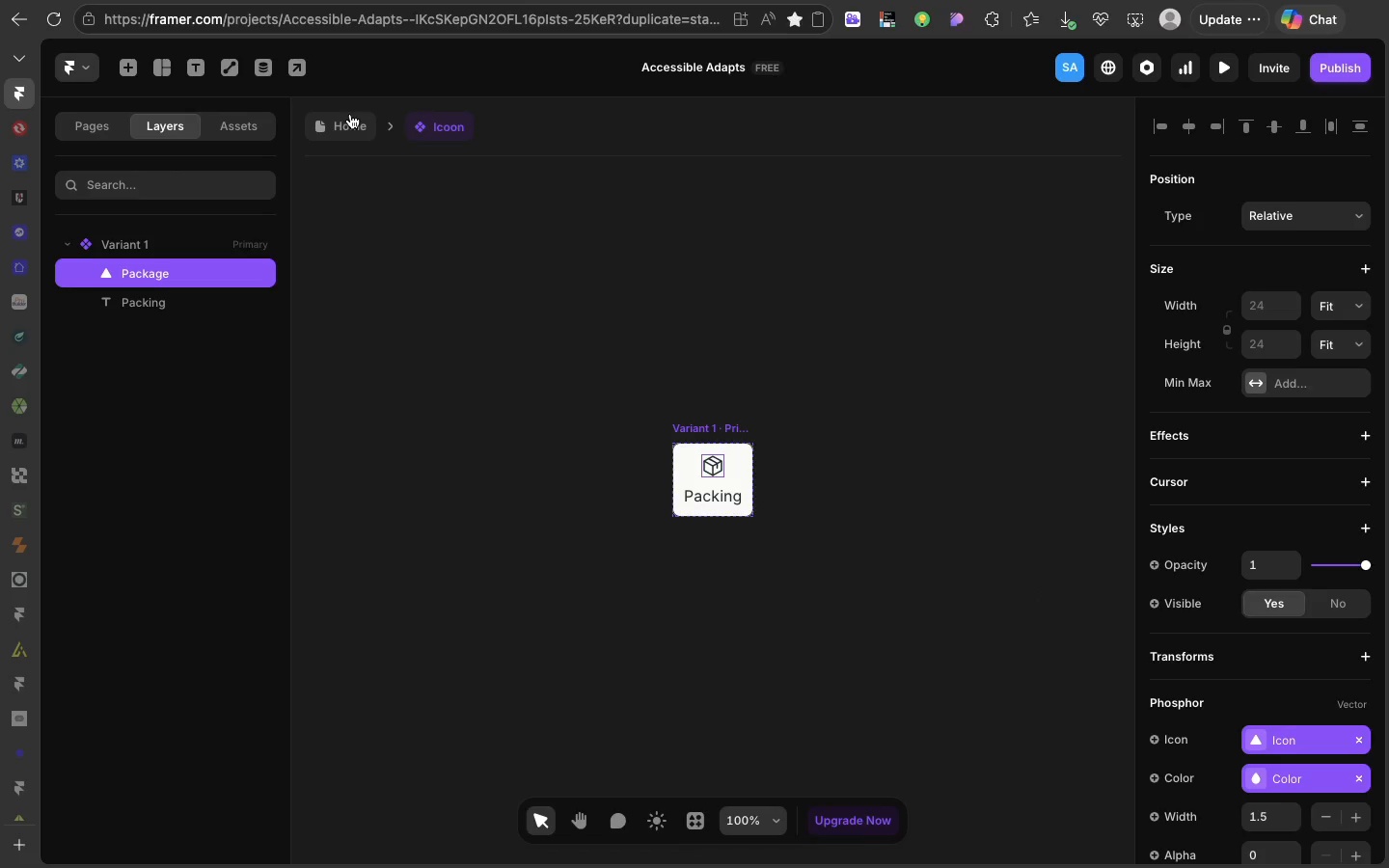 
left_click([350, 114])
 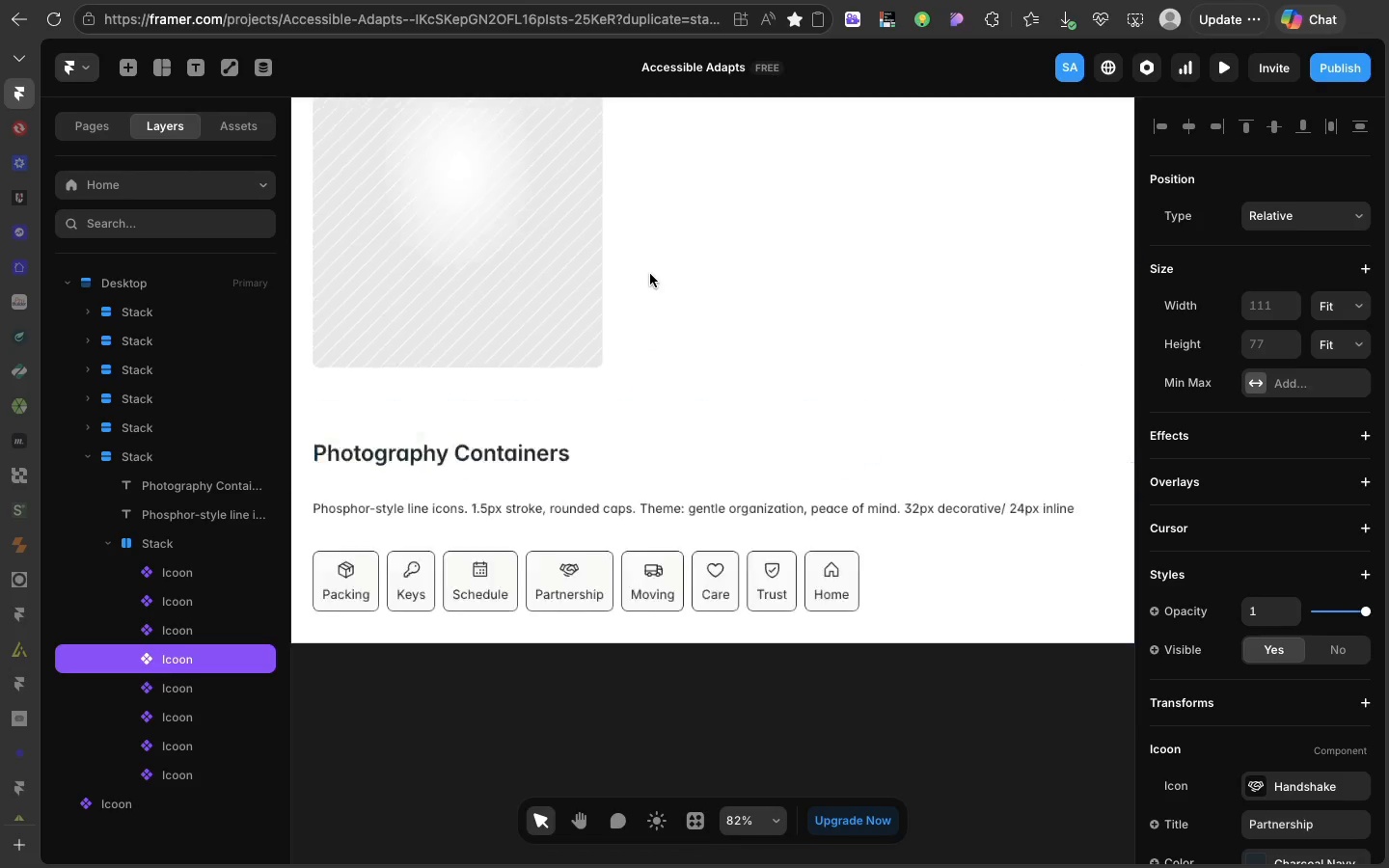 
scroll: coordinate [650, 274], scroll_direction: up, amount: 30.0
 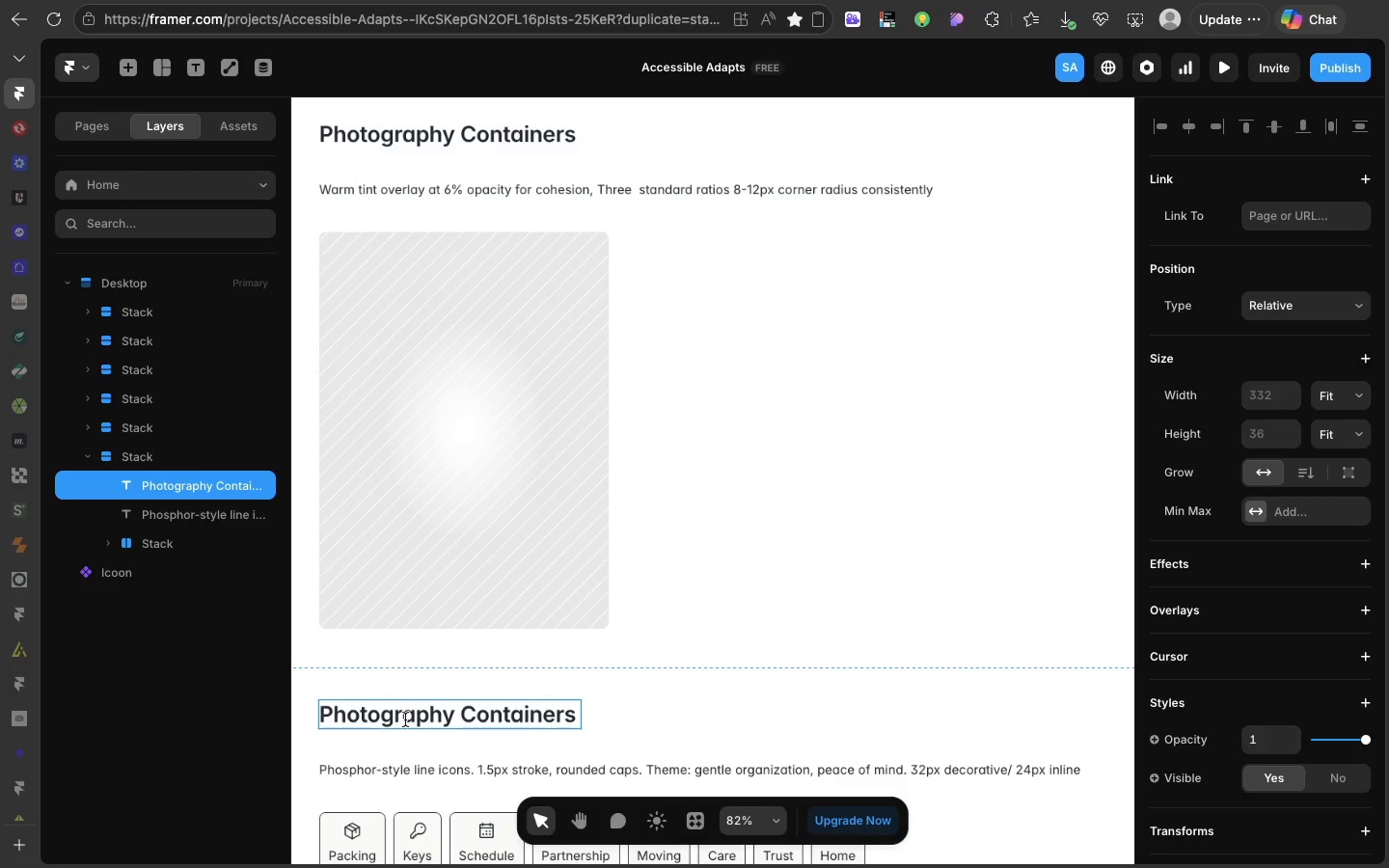 
double_click([405, 719])
 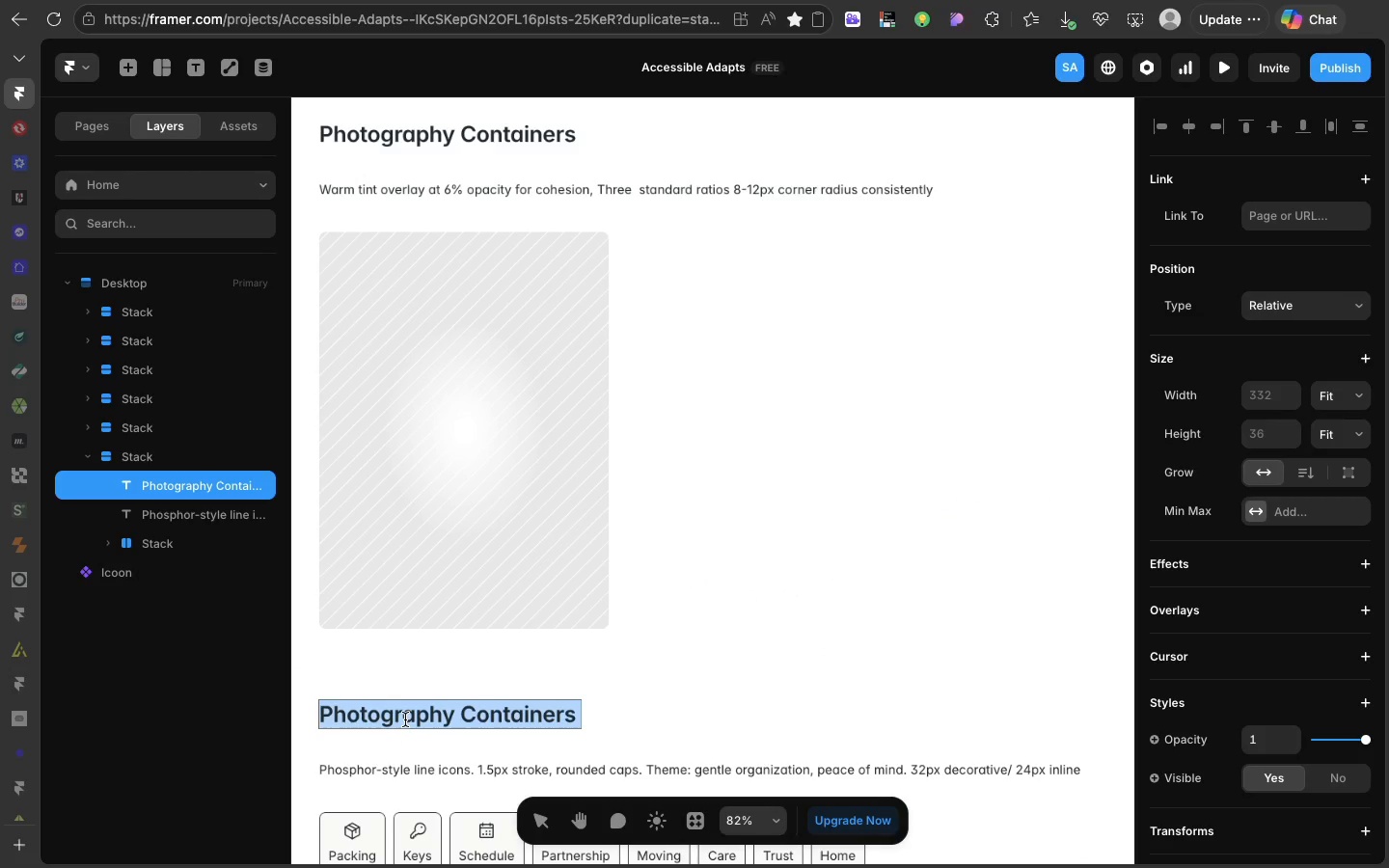 
double_click([405, 719])
 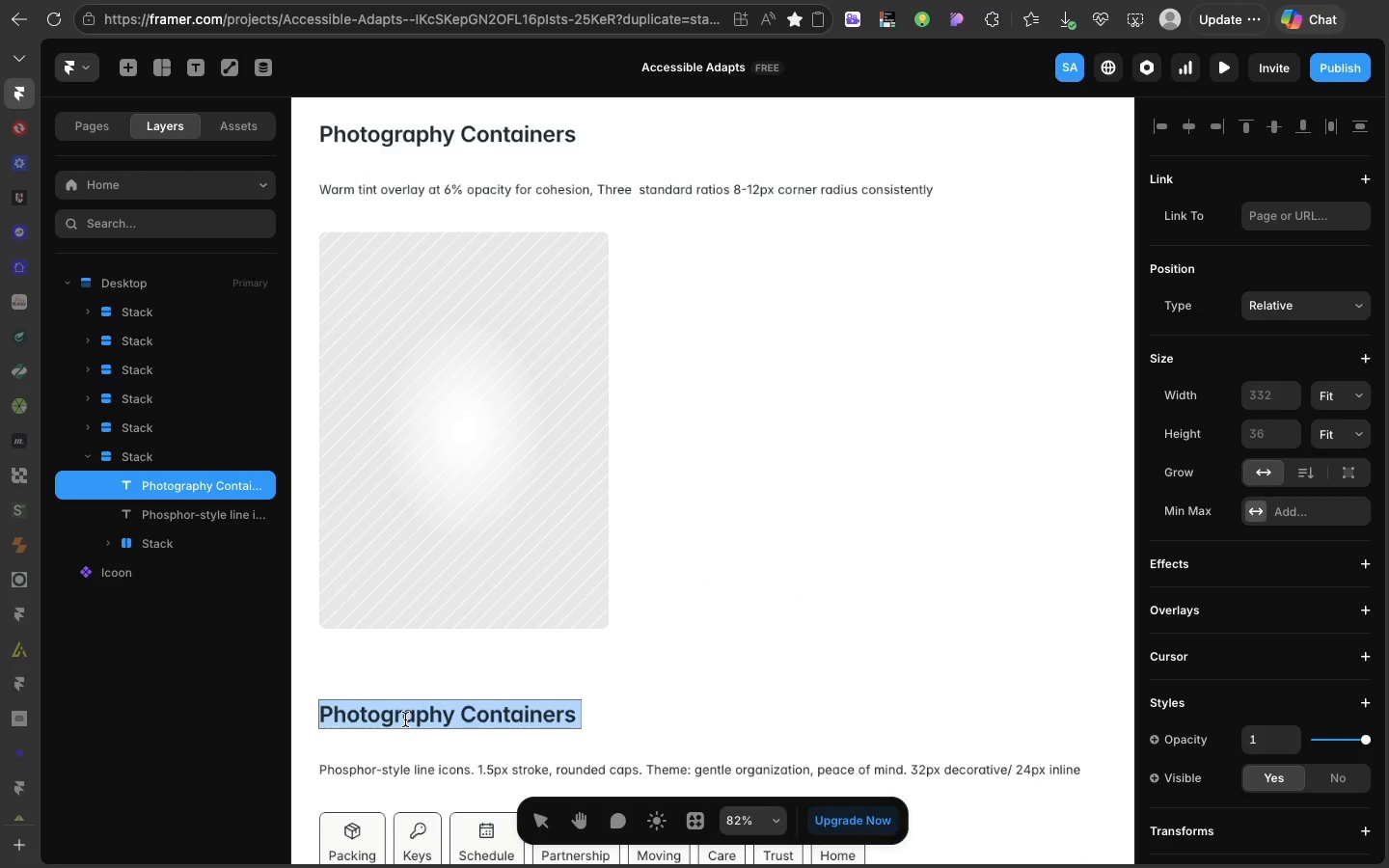 
triple_click([405, 719])
 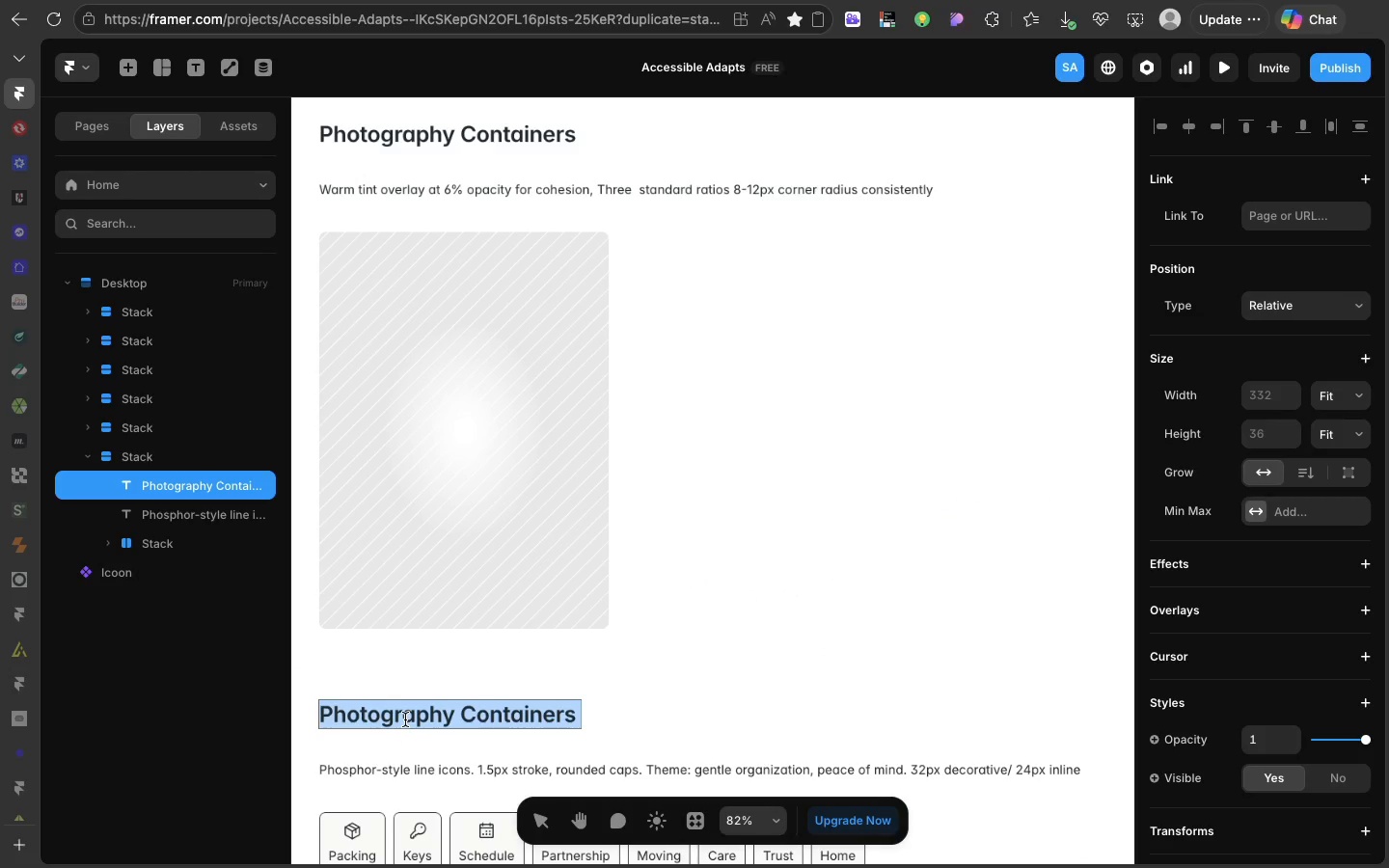 
type(Icoo)
key(Backspace)
type(n)
 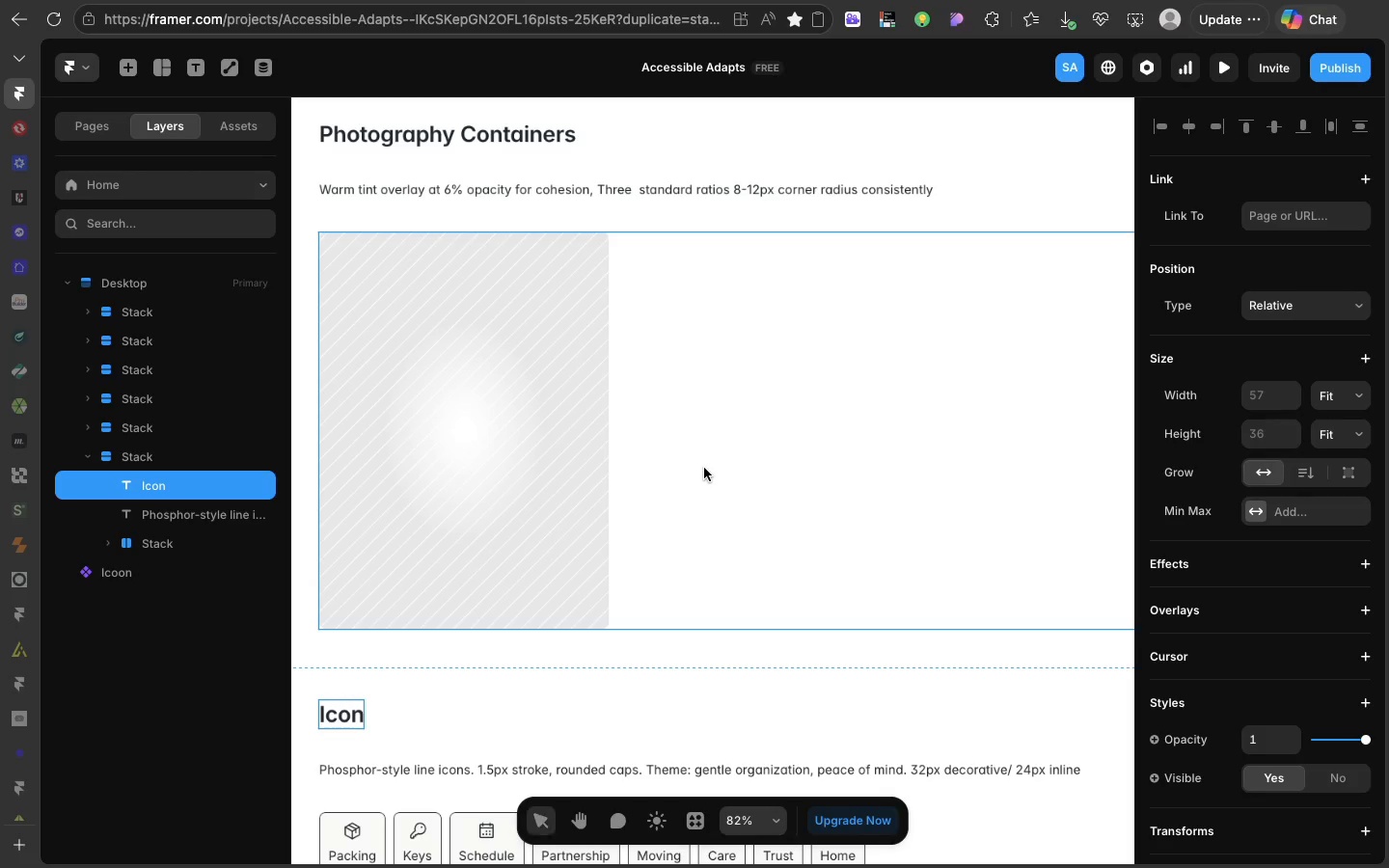 
left_click([704, 468])
 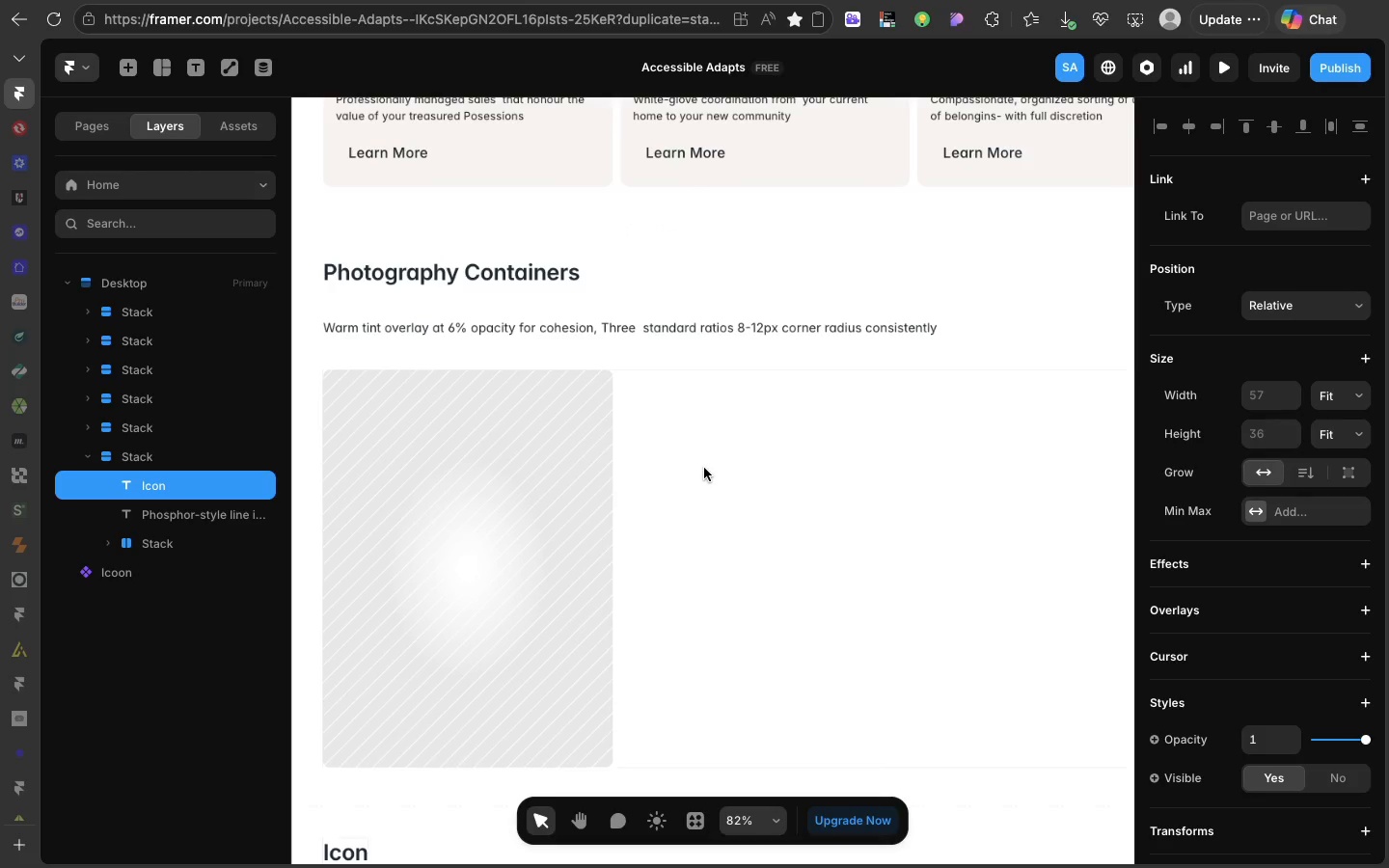 
scroll: coordinate [720, 364], scroll_direction: up, amount: 68.0
 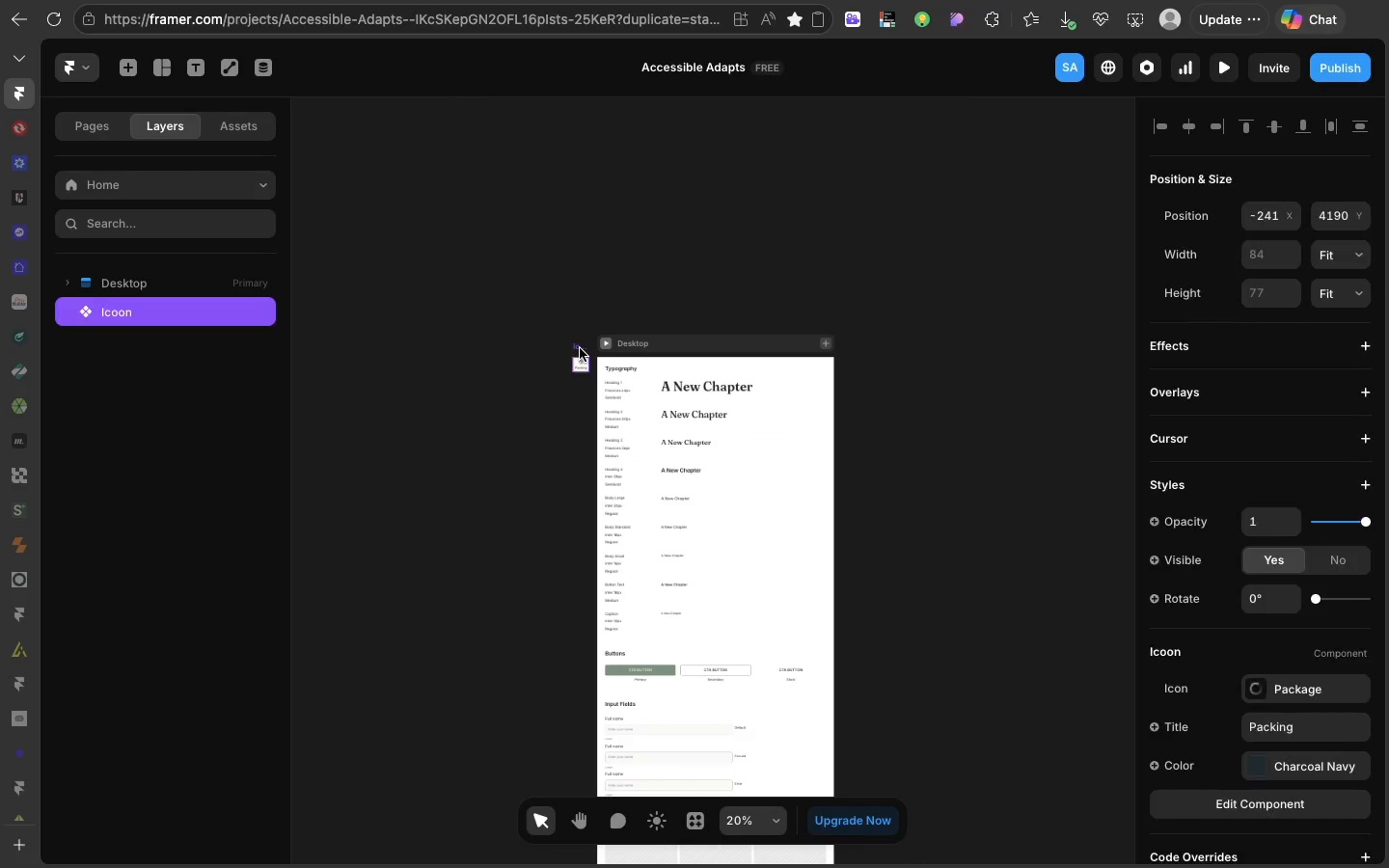 
left_click([580, 348])
 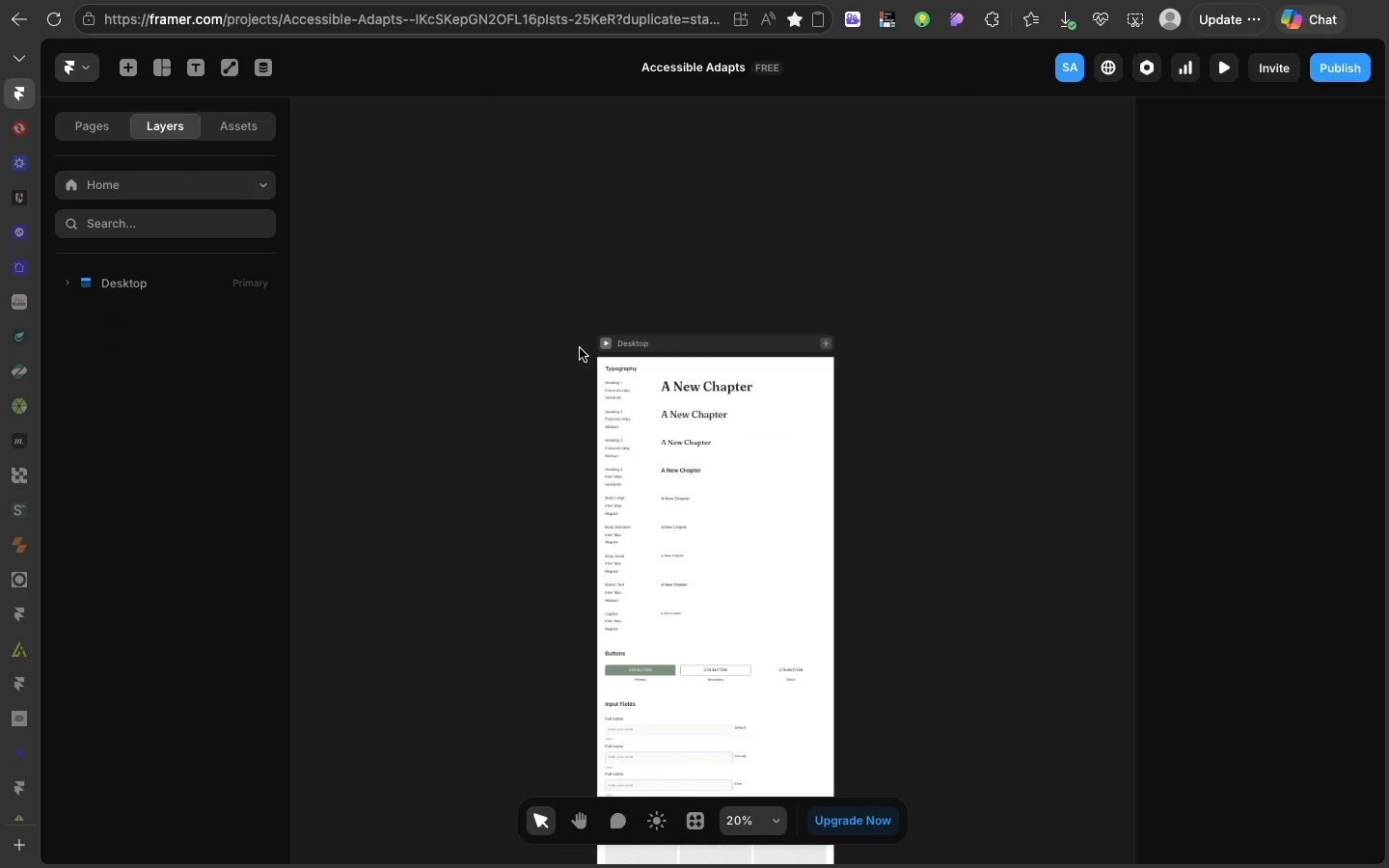 
key(Backspace)
 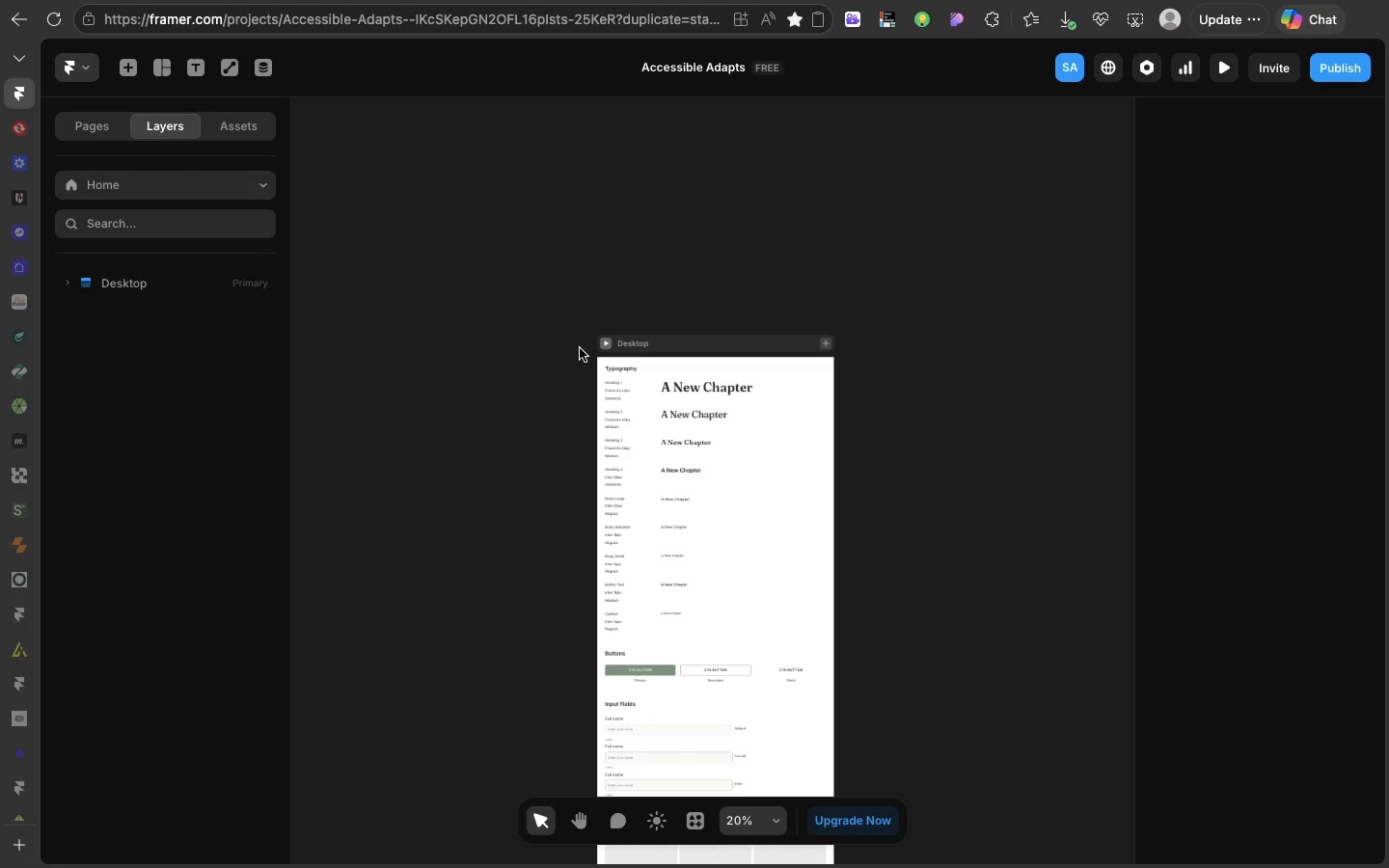 
wait(10.51)
 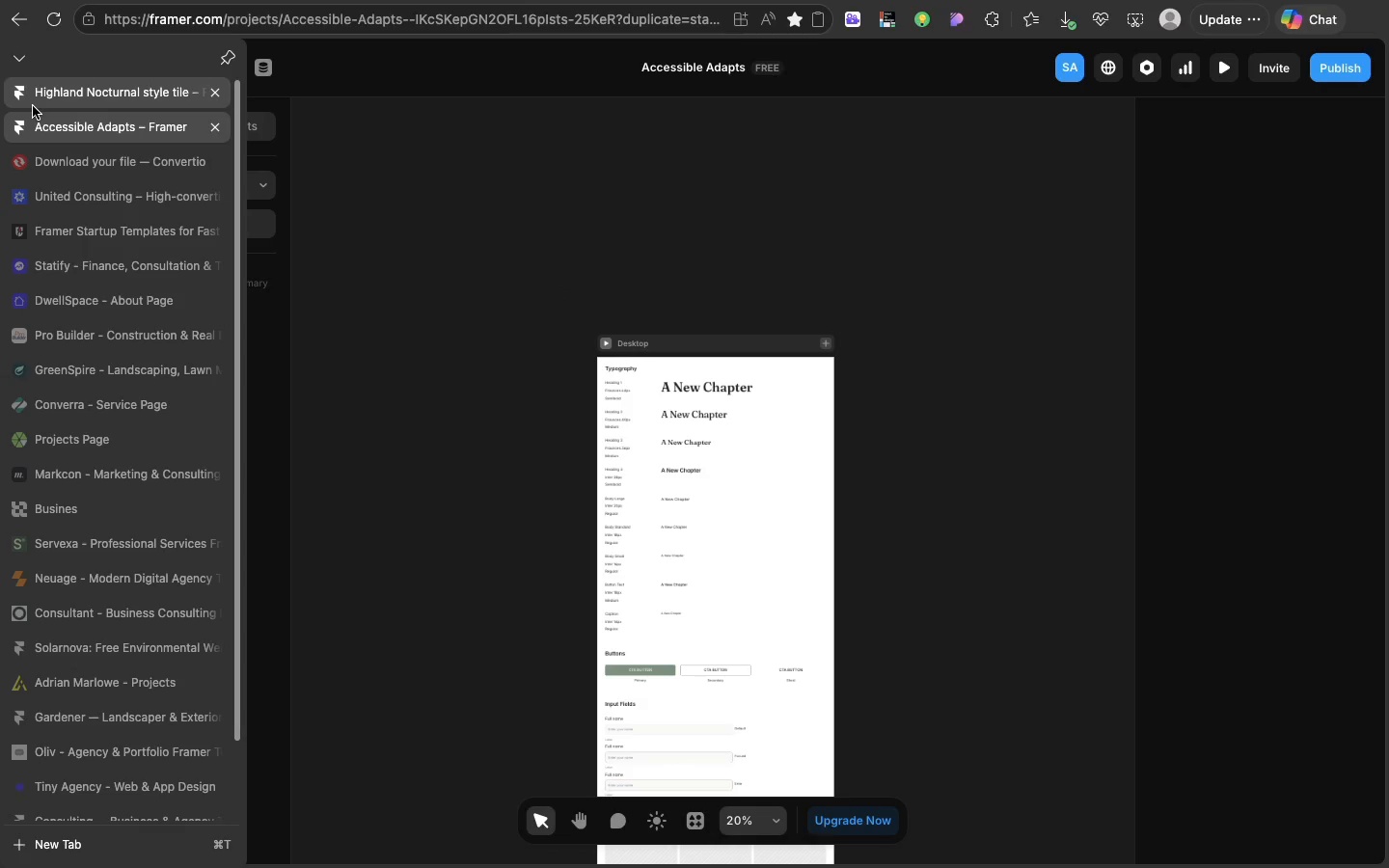 
left_click([33, 106])
 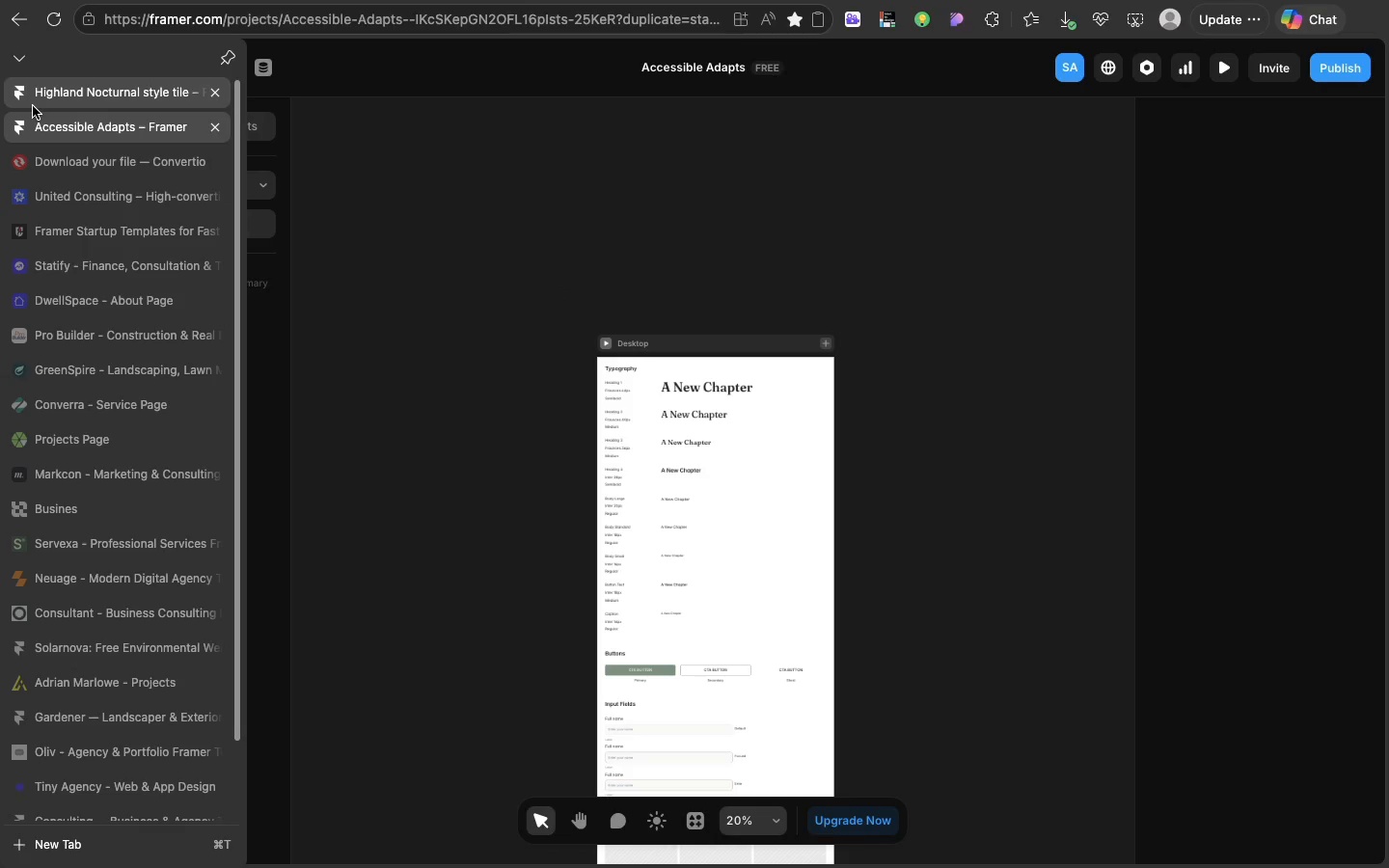 
scroll: coordinate [22, 115], scroll_direction: up, amount: 46.0
 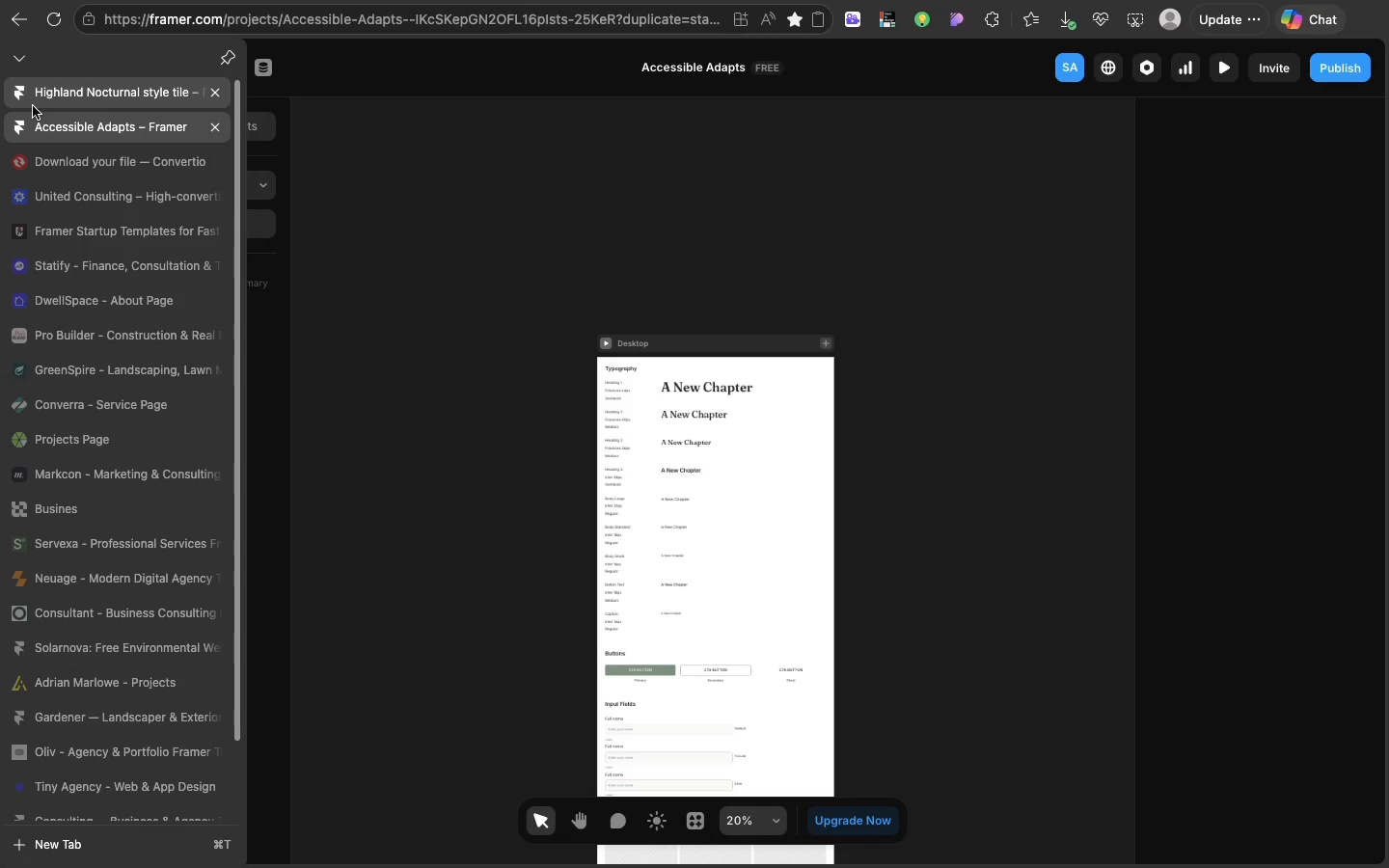 
mouse_move([42, 106])
 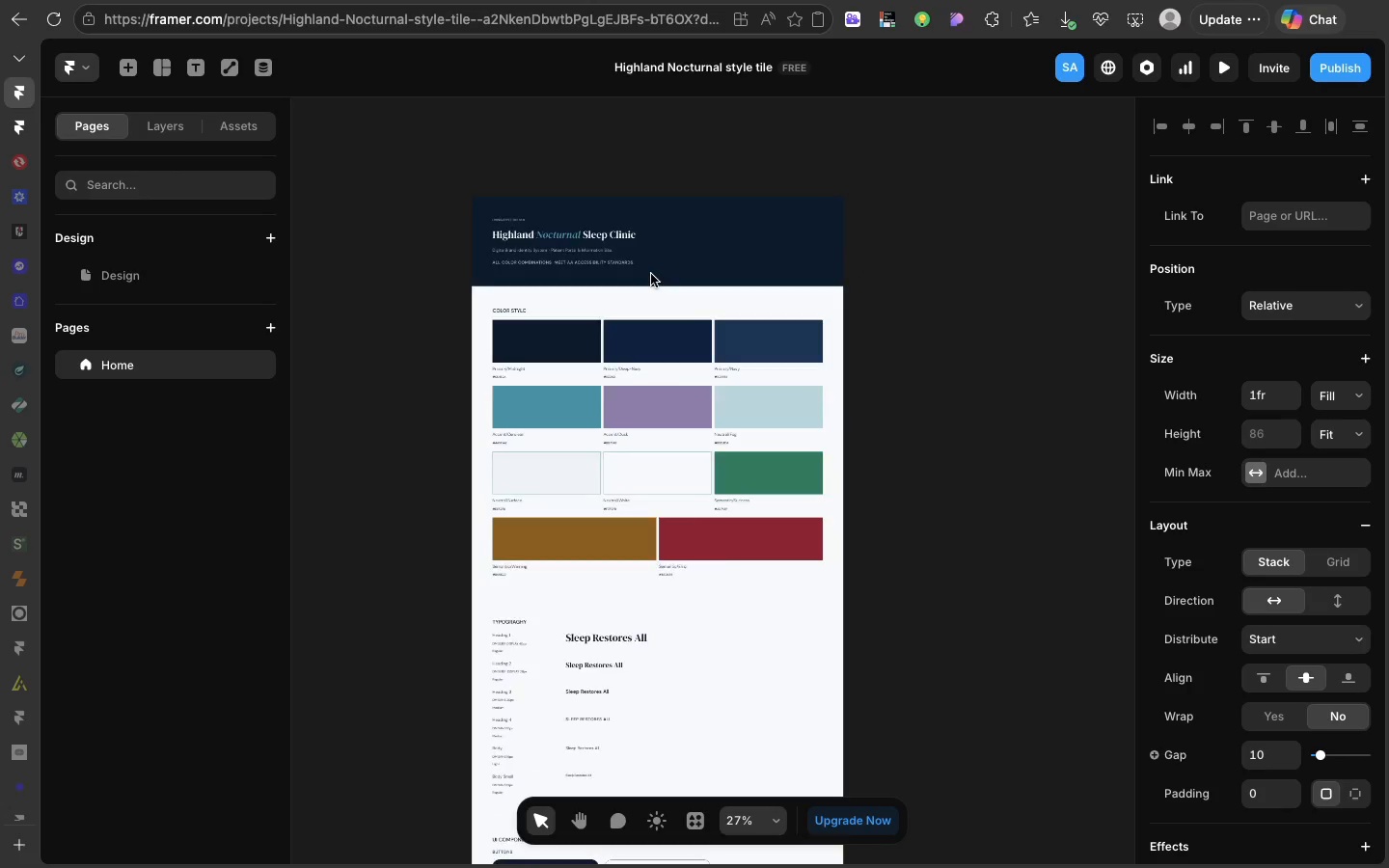 
scroll: coordinate [651, 274], scroll_direction: up, amount: 44.0
 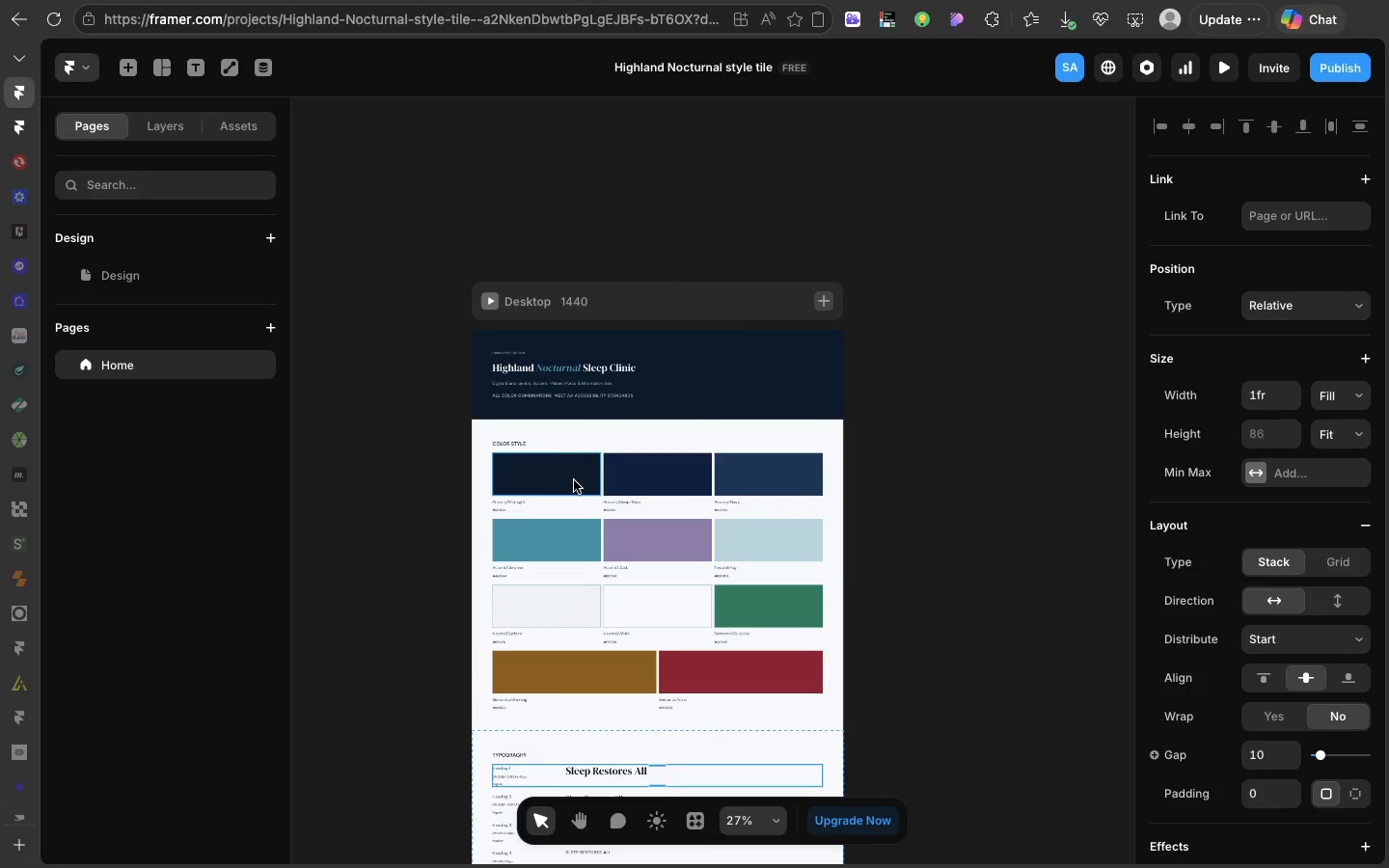 
left_click([574, 480])
 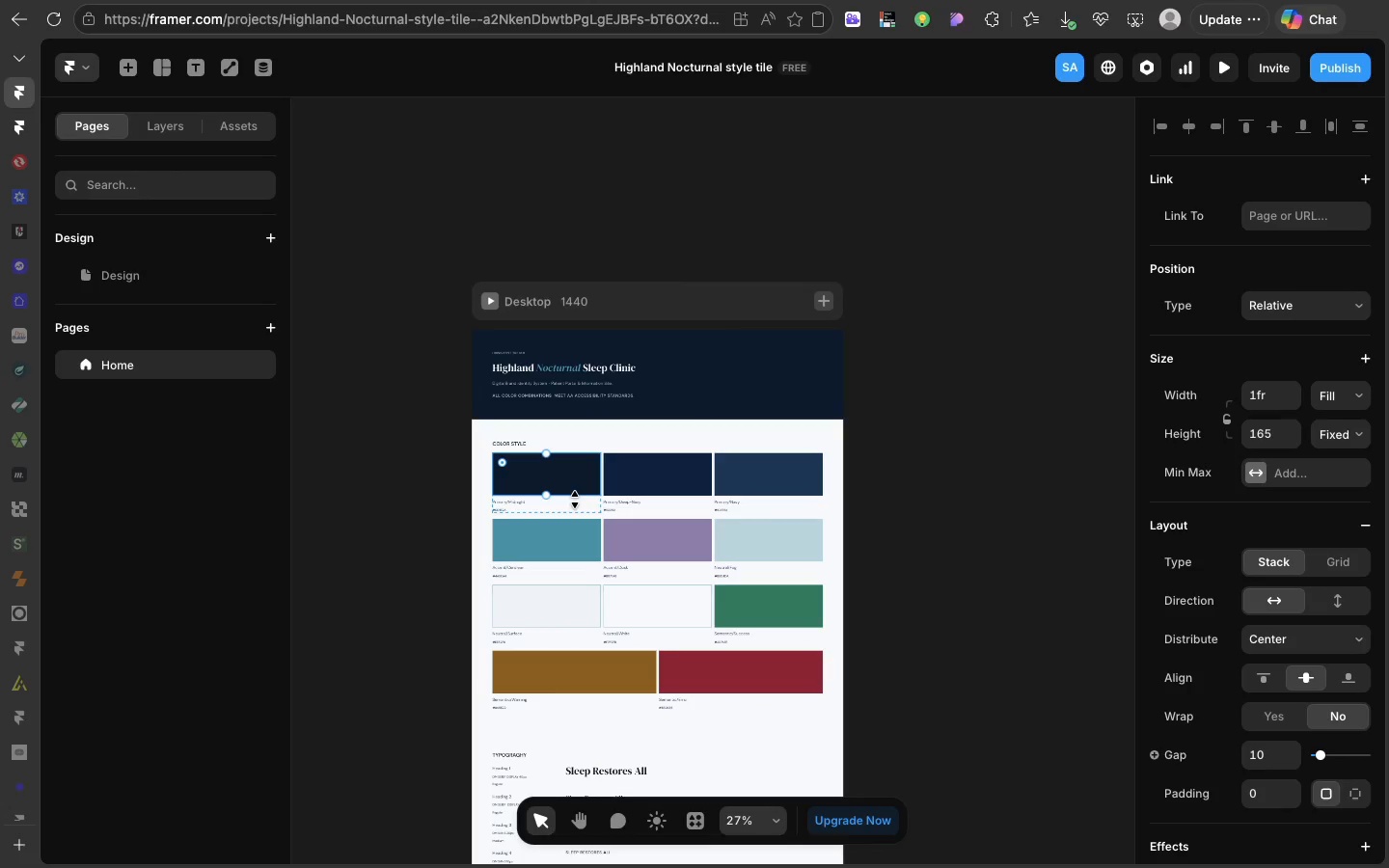 
mouse_move([557, 508])
 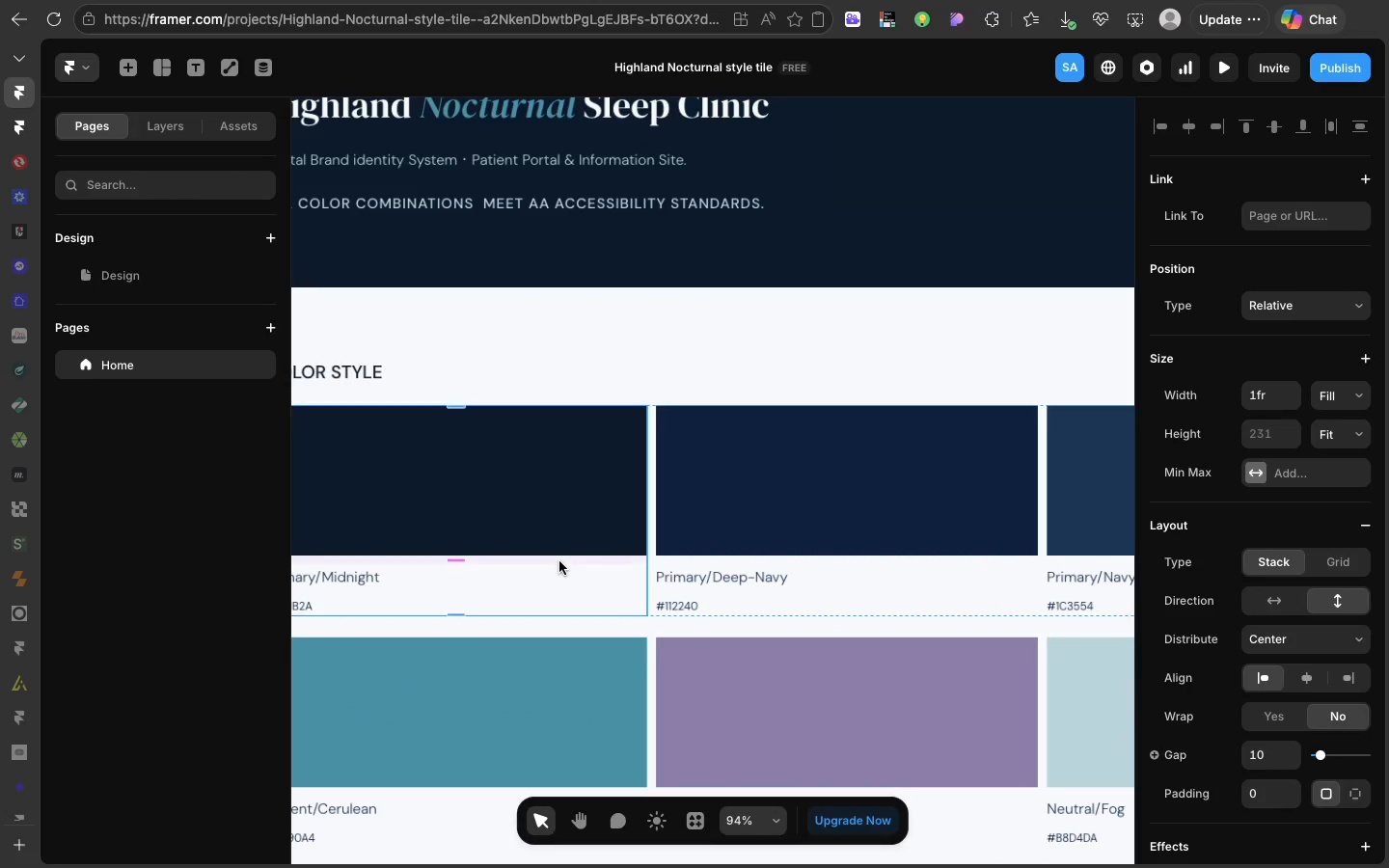 
left_click([559, 561])
 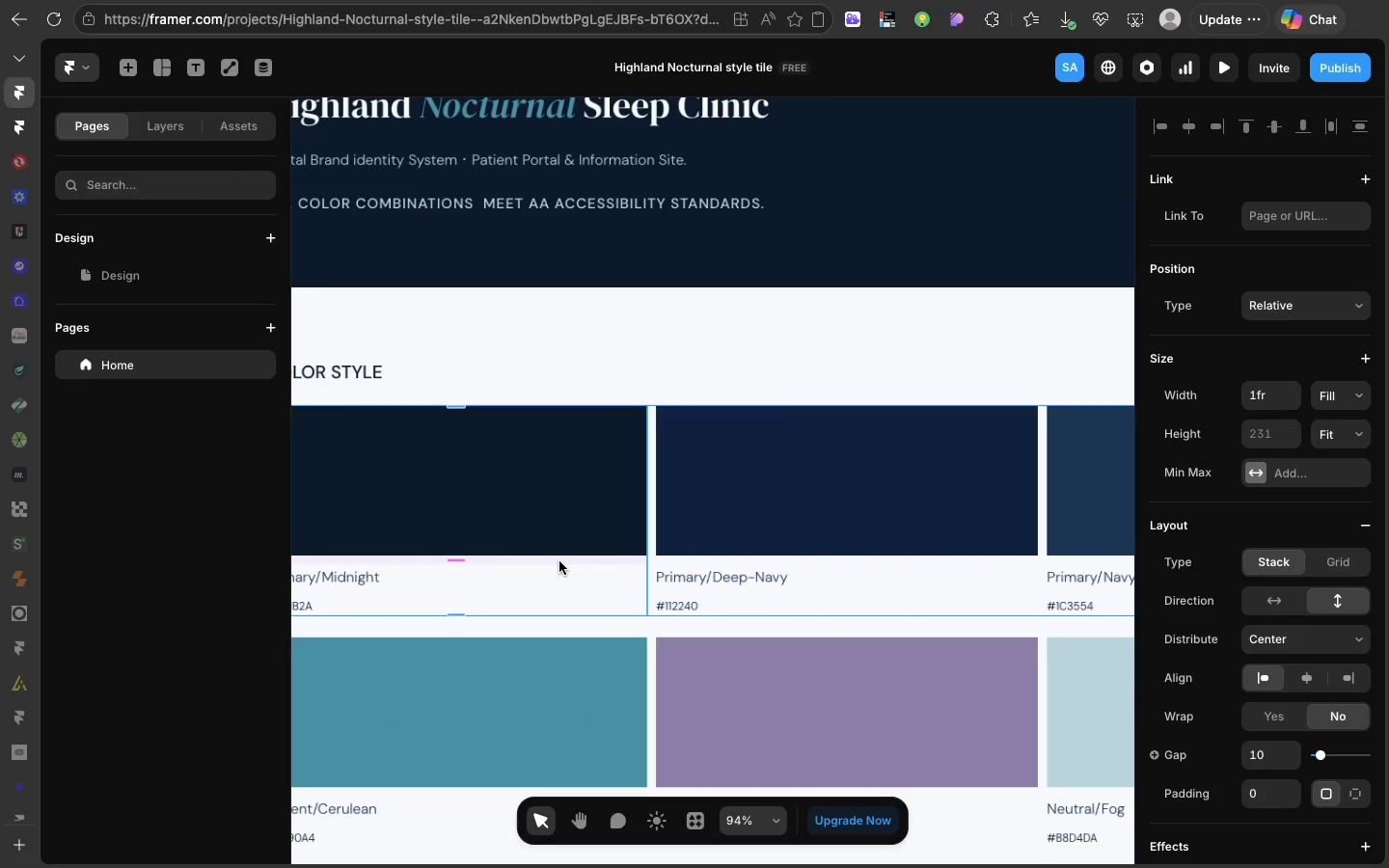 
key(Meta+C)
 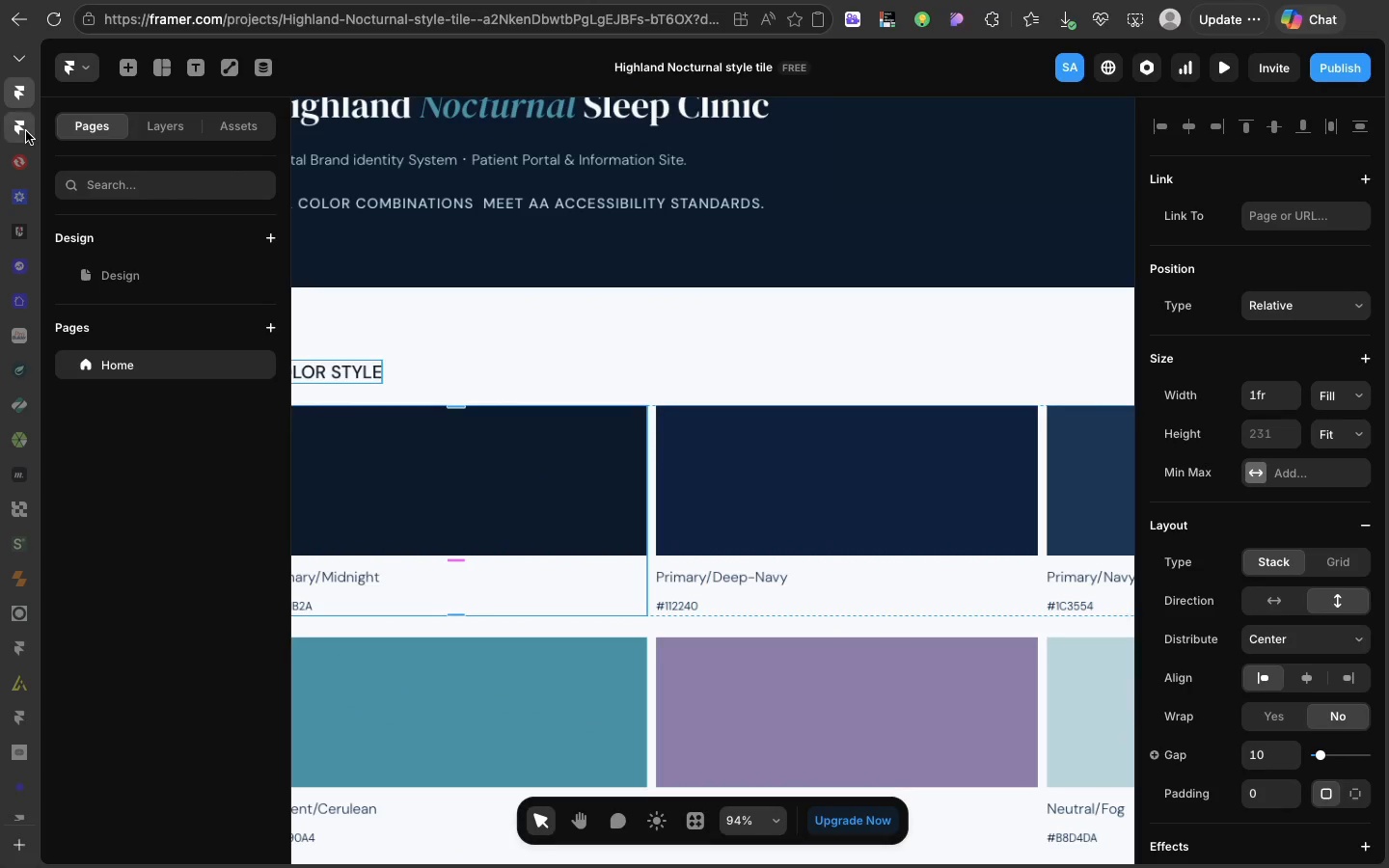 
left_click([26, 131])
 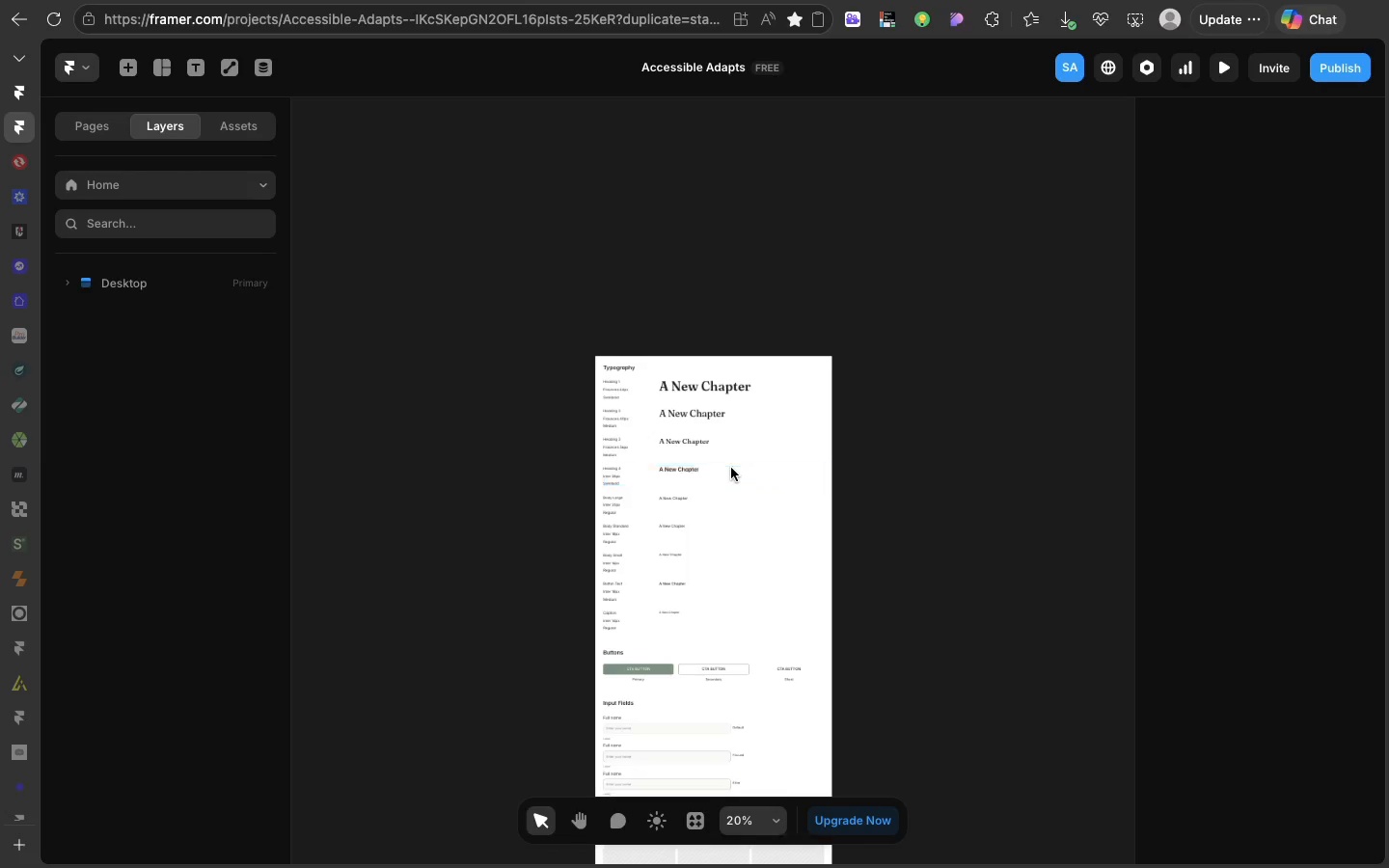 
scroll: coordinate [731, 468], scroll_direction: down, amount: 70.0
 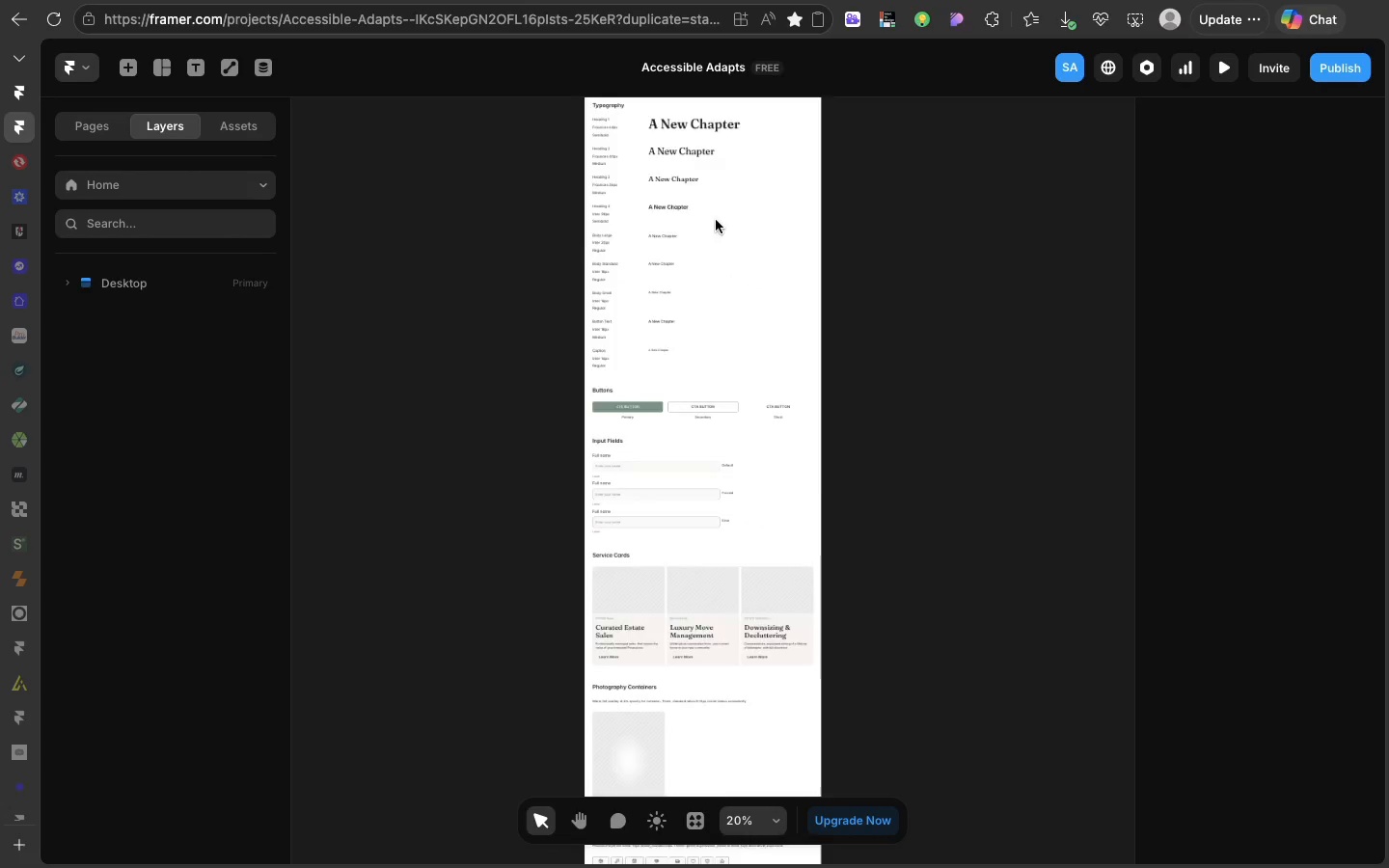 
scroll: coordinate [716, 220], scroll_direction: up, amount: 101.0
 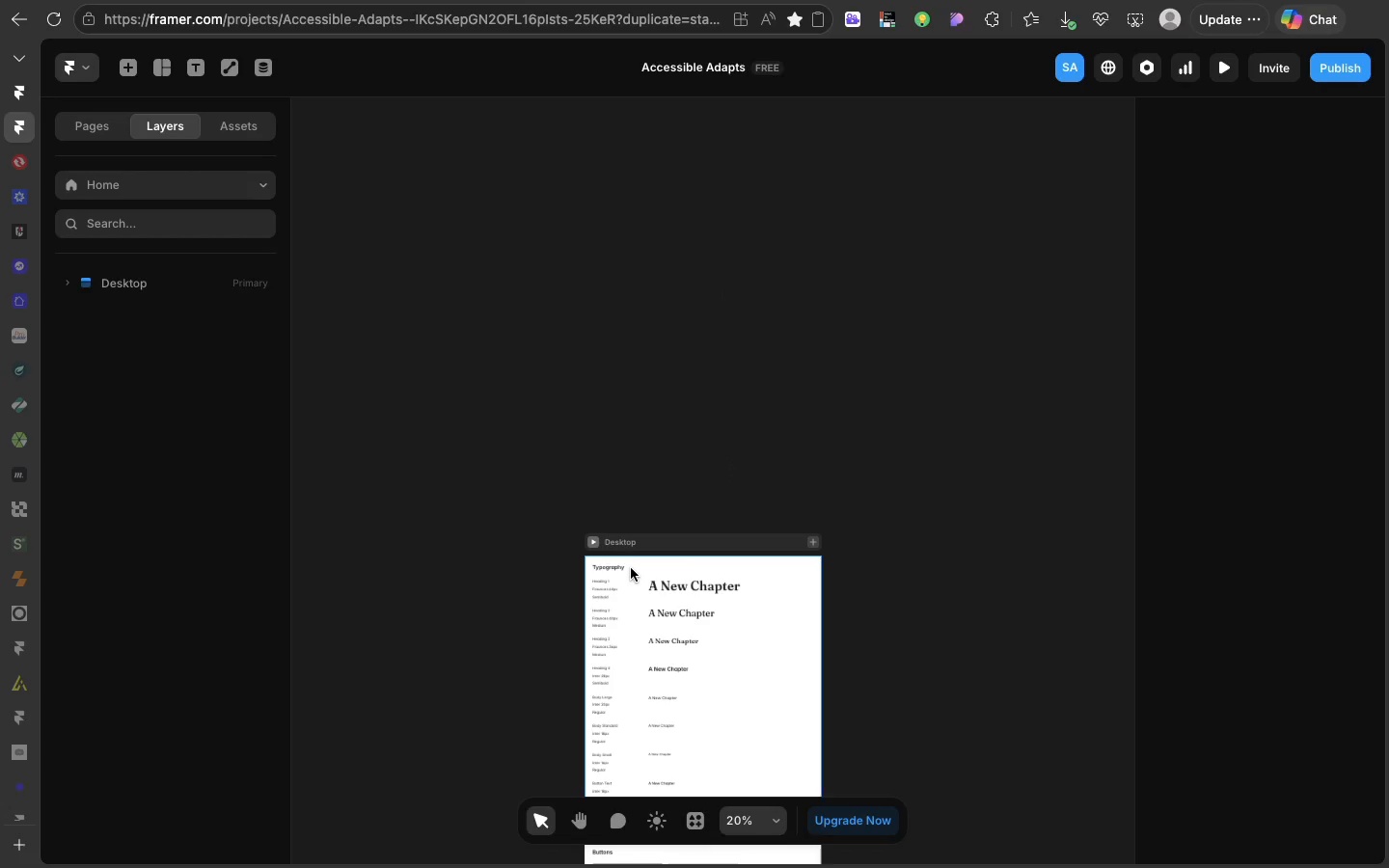 
left_click([631, 568])
 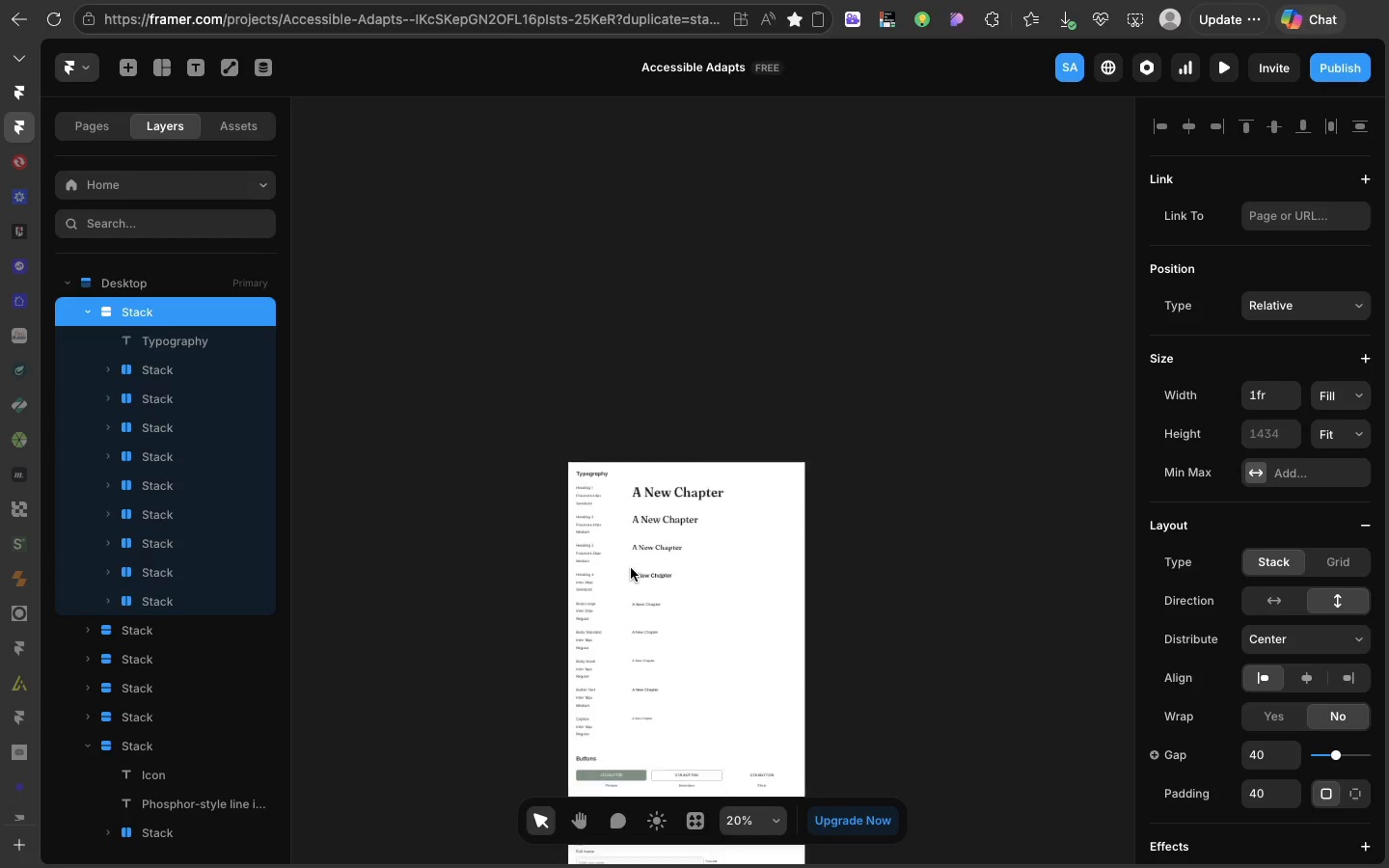 
scroll: coordinate [631, 568], scroll_direction: down, amount: 21.0
 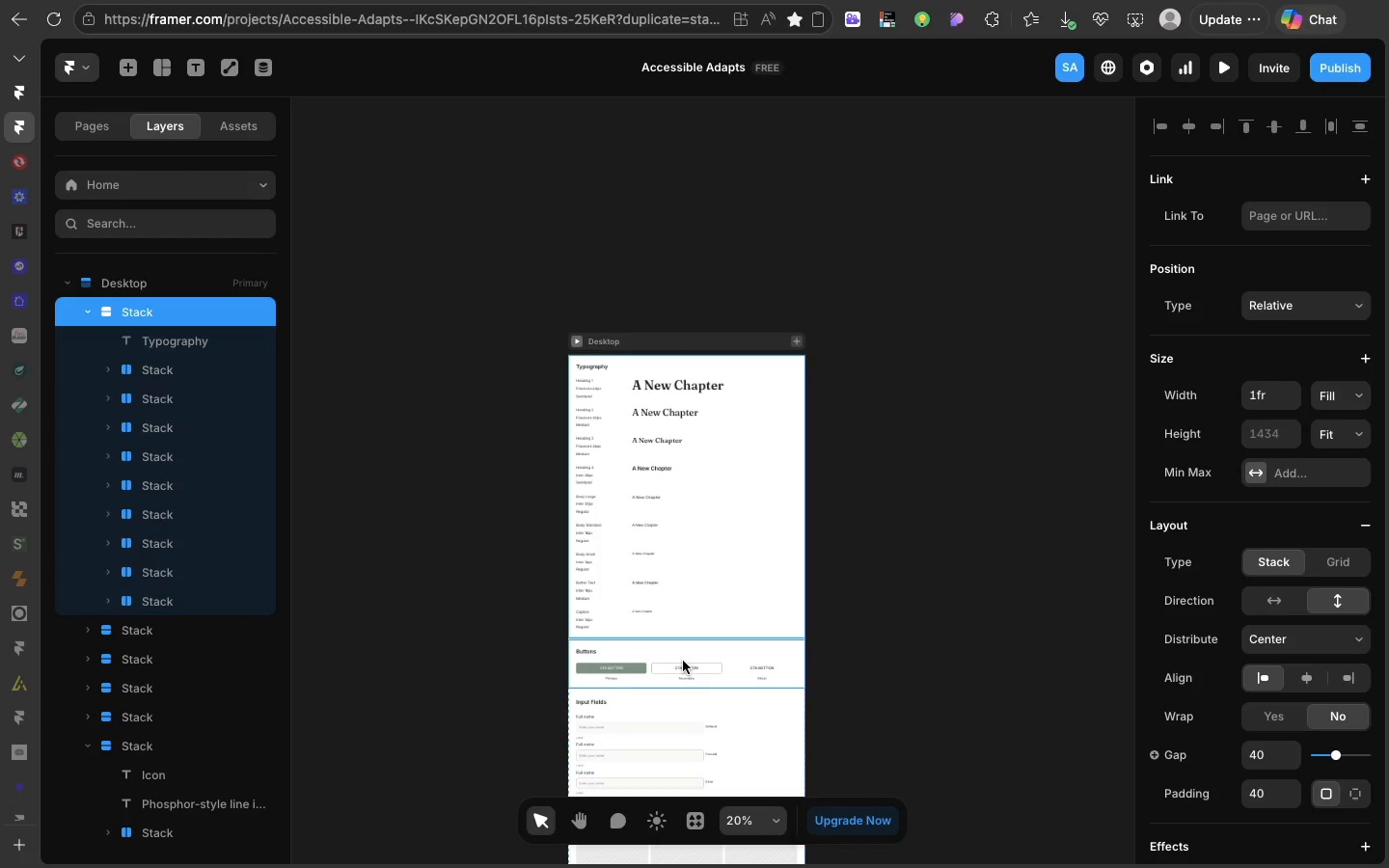 
left_click([683, 661])
 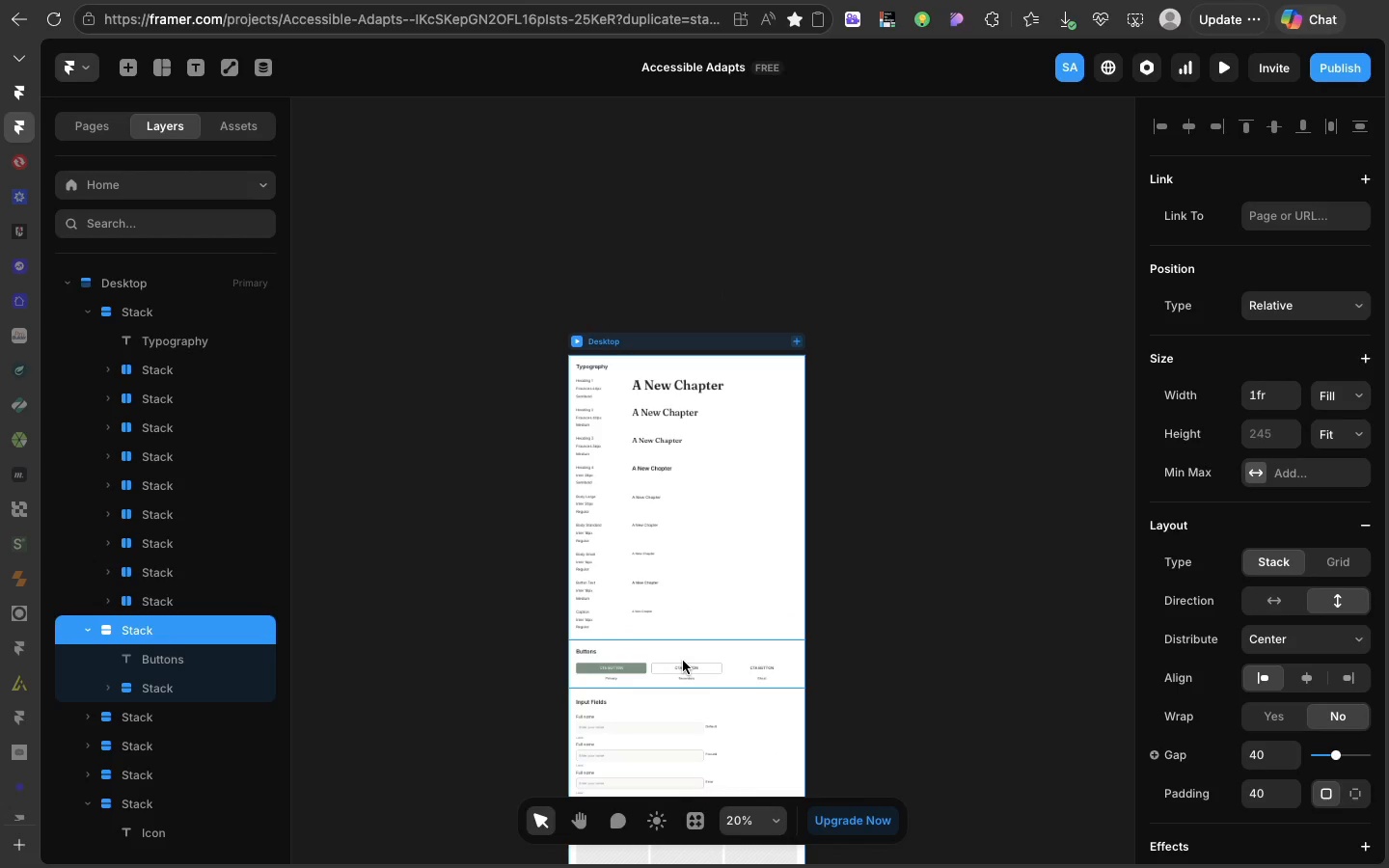 
key(Meta+D)
 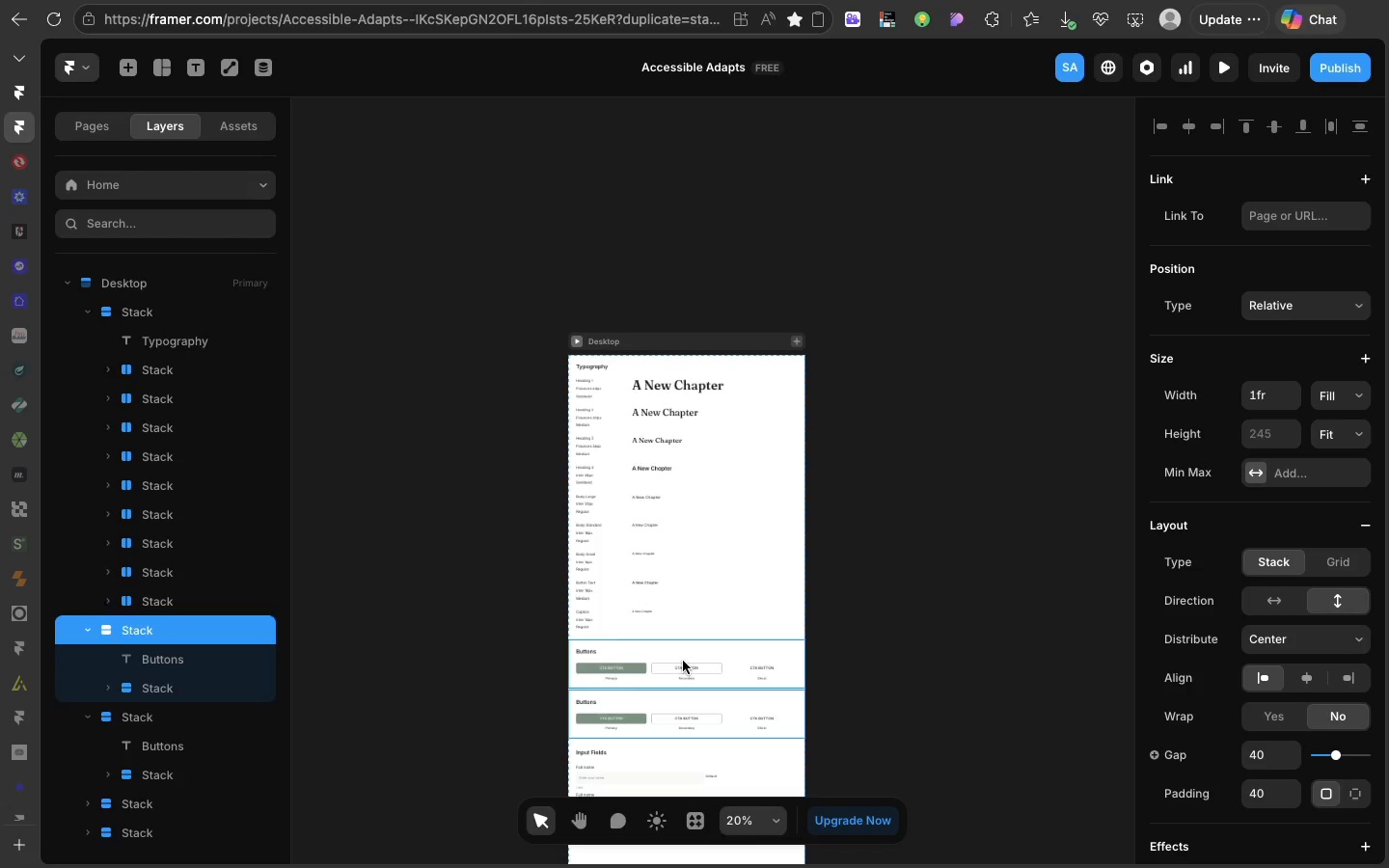 
key(ArrowUp)
 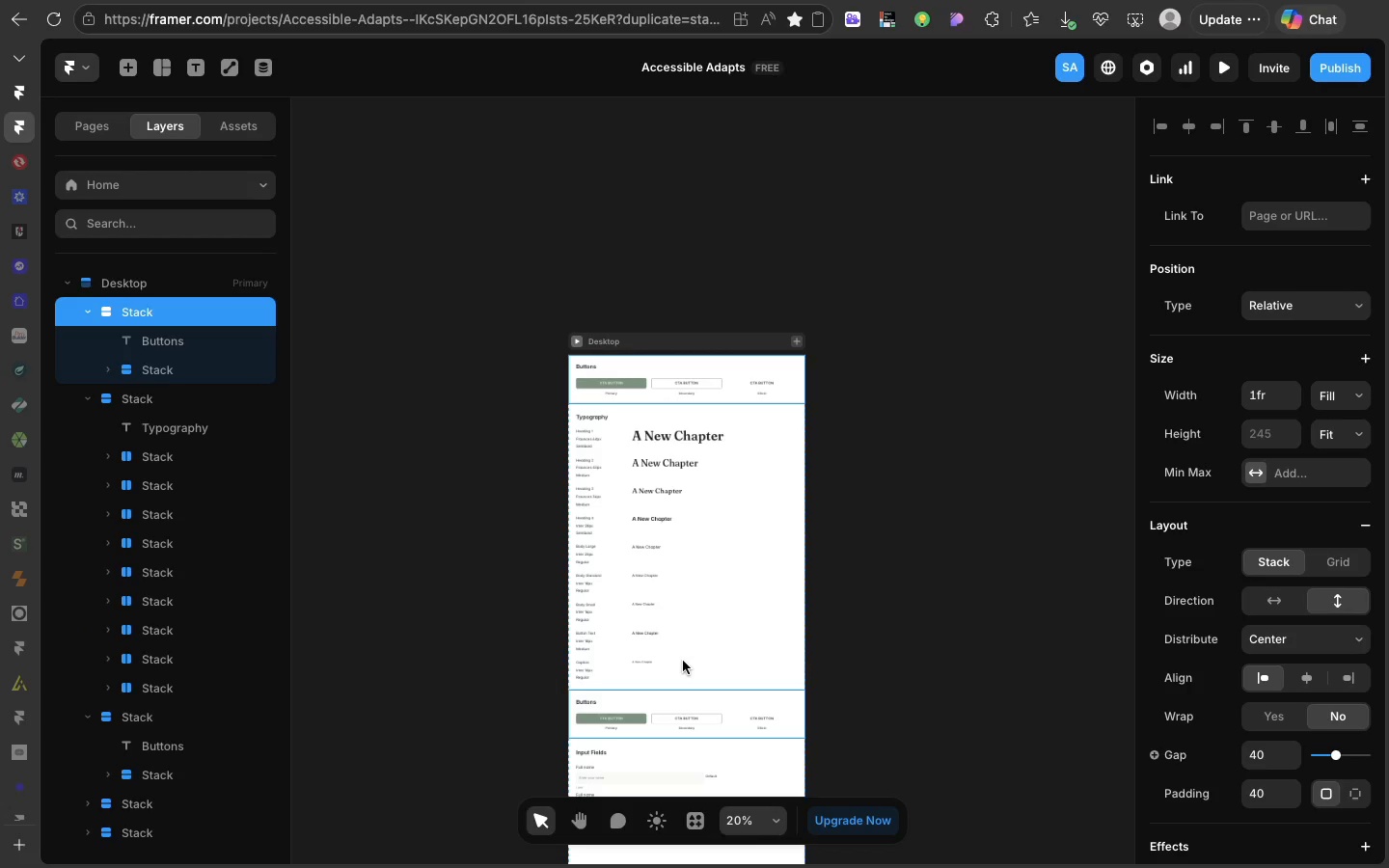 
key(ArrowUp)
 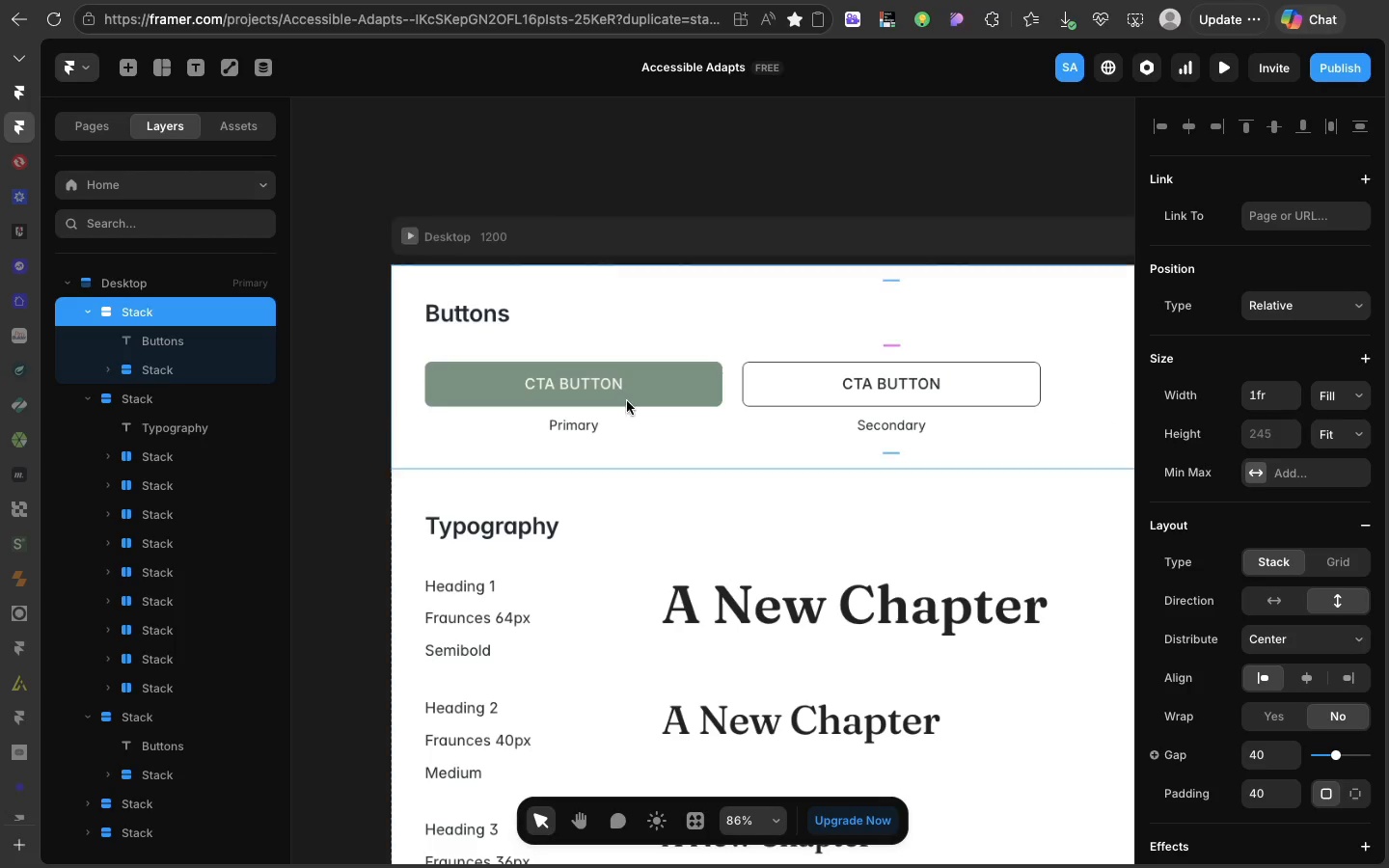 
left_click([628, 421])
 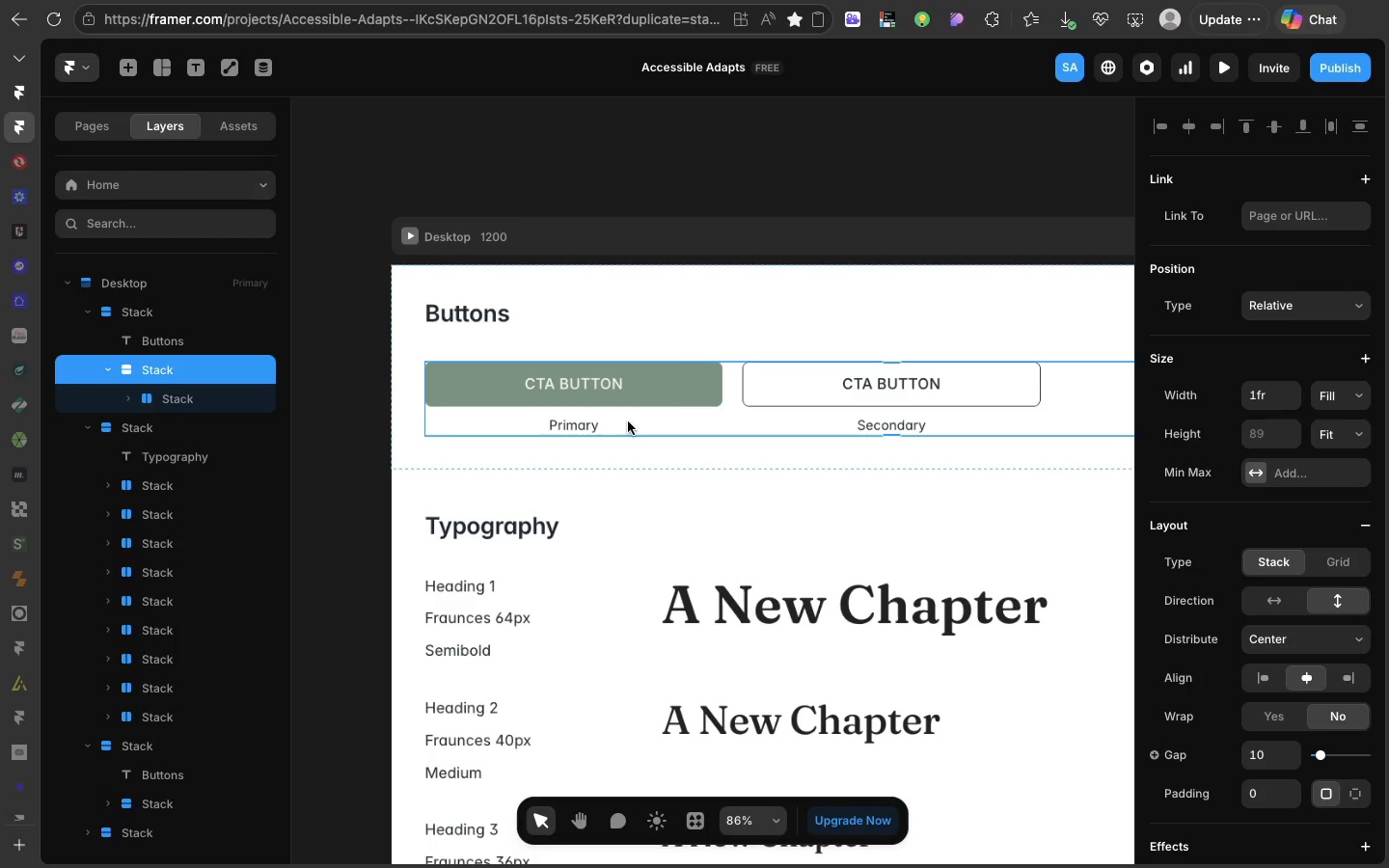 
double_click([628, 421])
 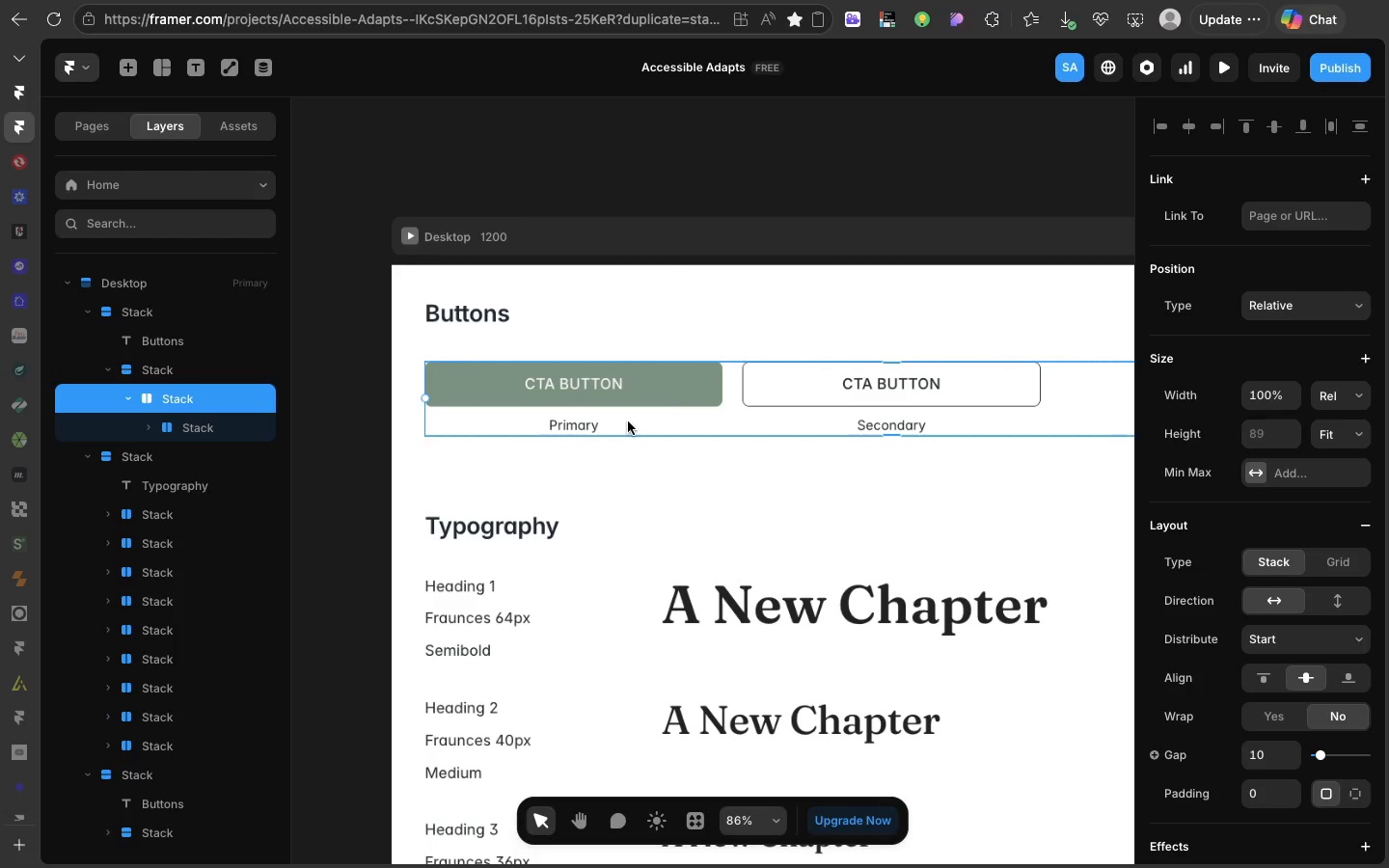 
double_click([628, 421])
 